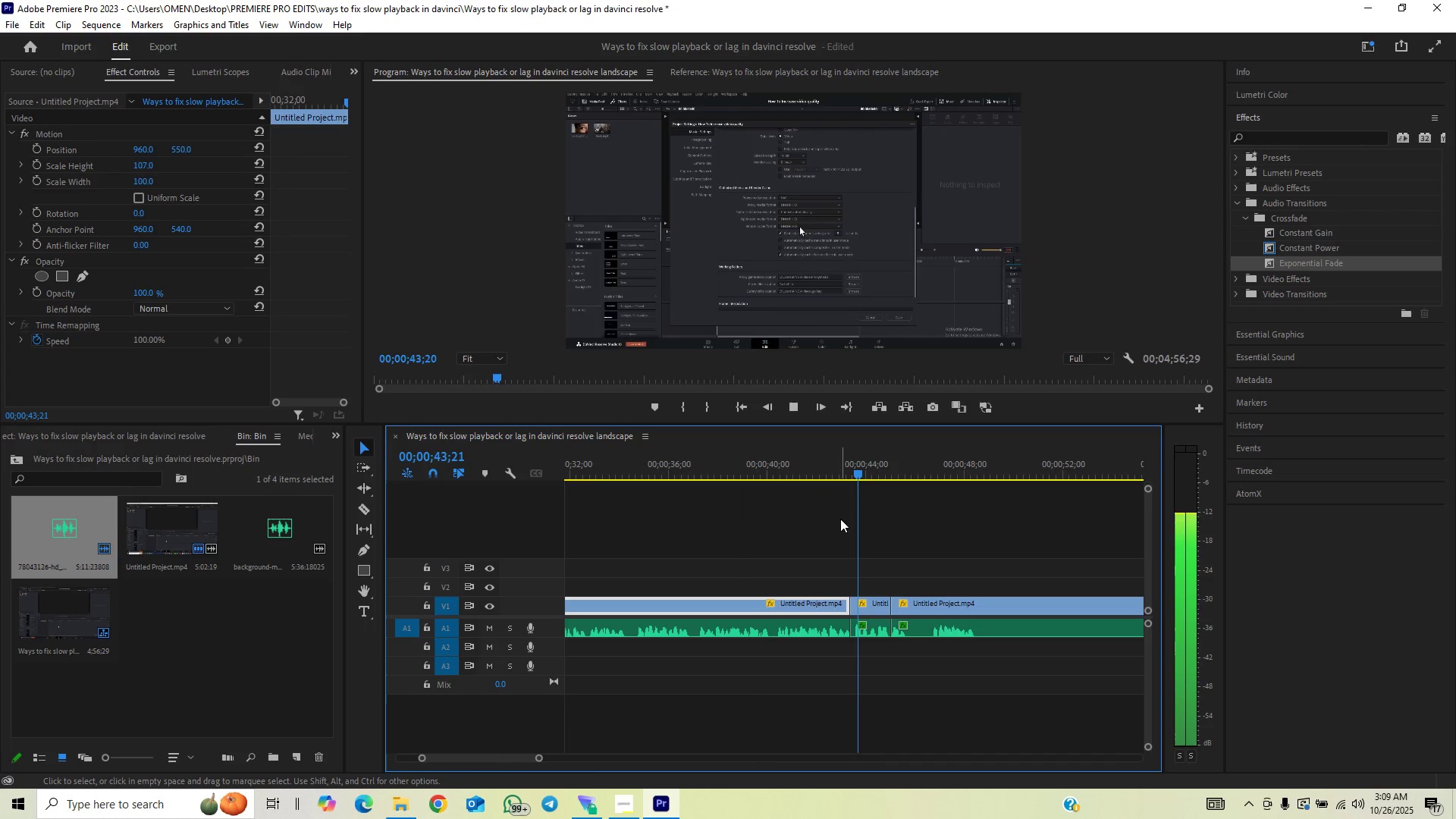 
key(Space)
 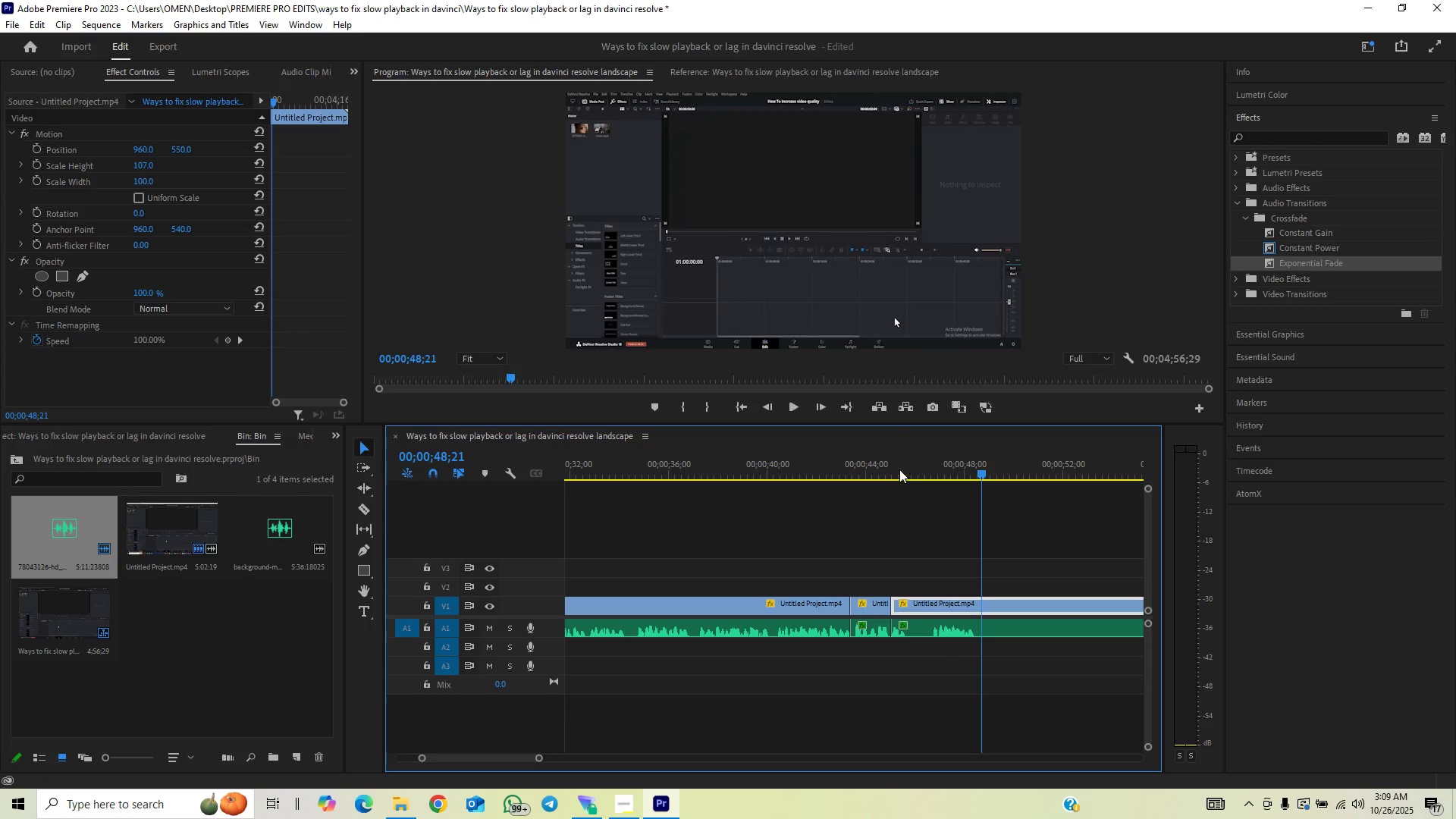 
left_click_drag(start_coordinate=[905, 457], to_coordinate=[934, 456])
 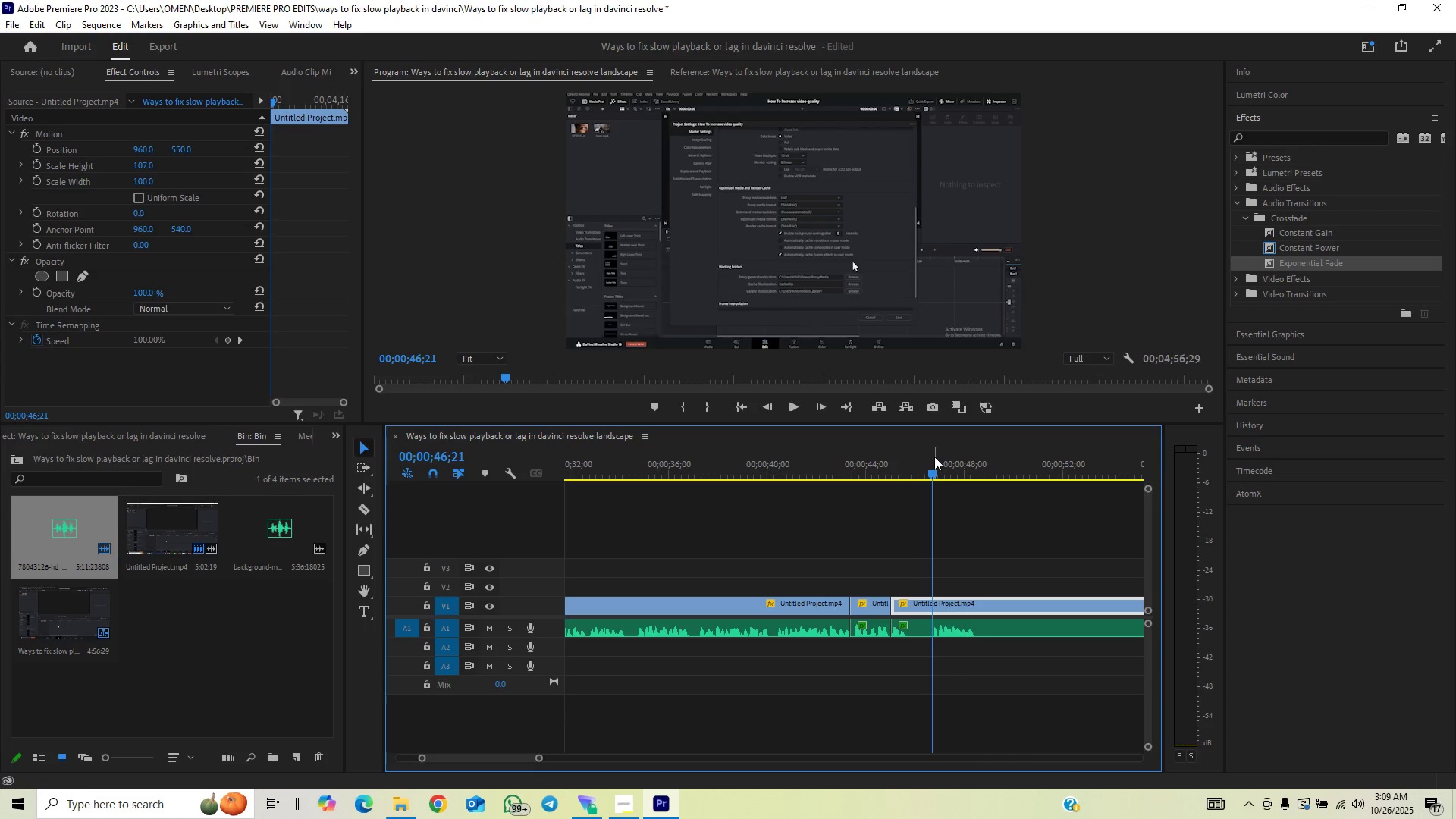 
key(ArrowLeft)
 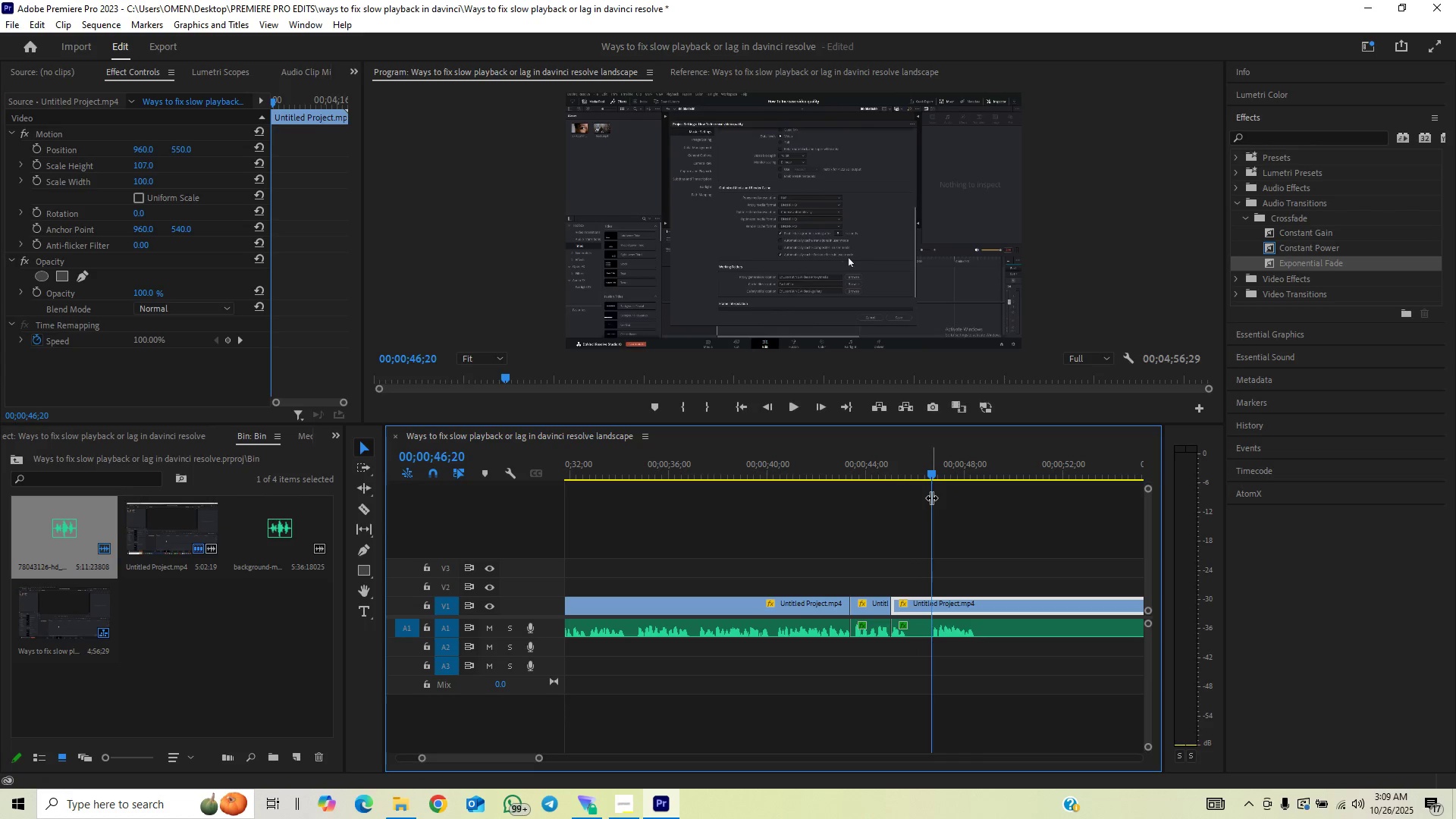 
key(ArrowLeft)
 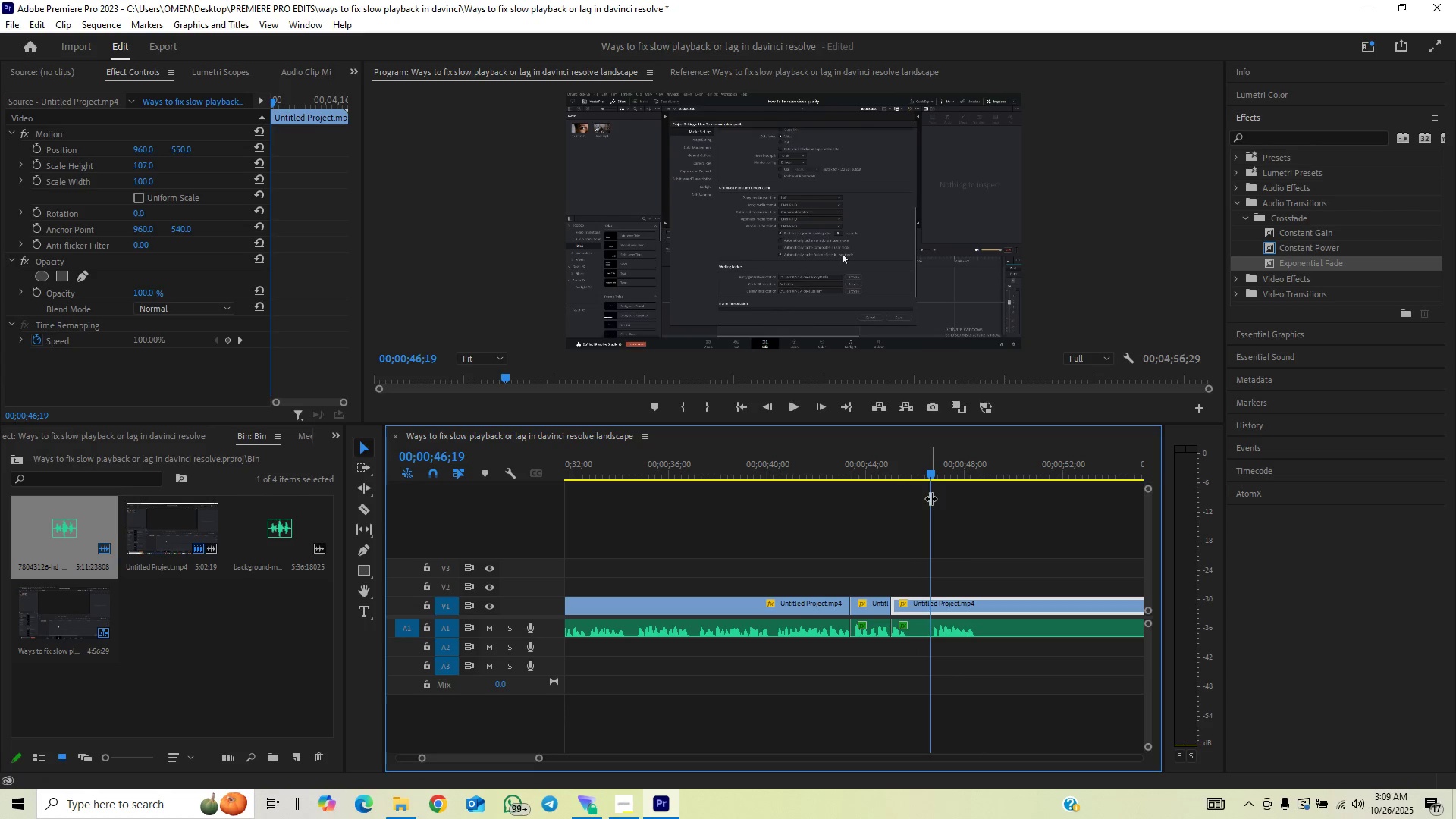 
key(C)
 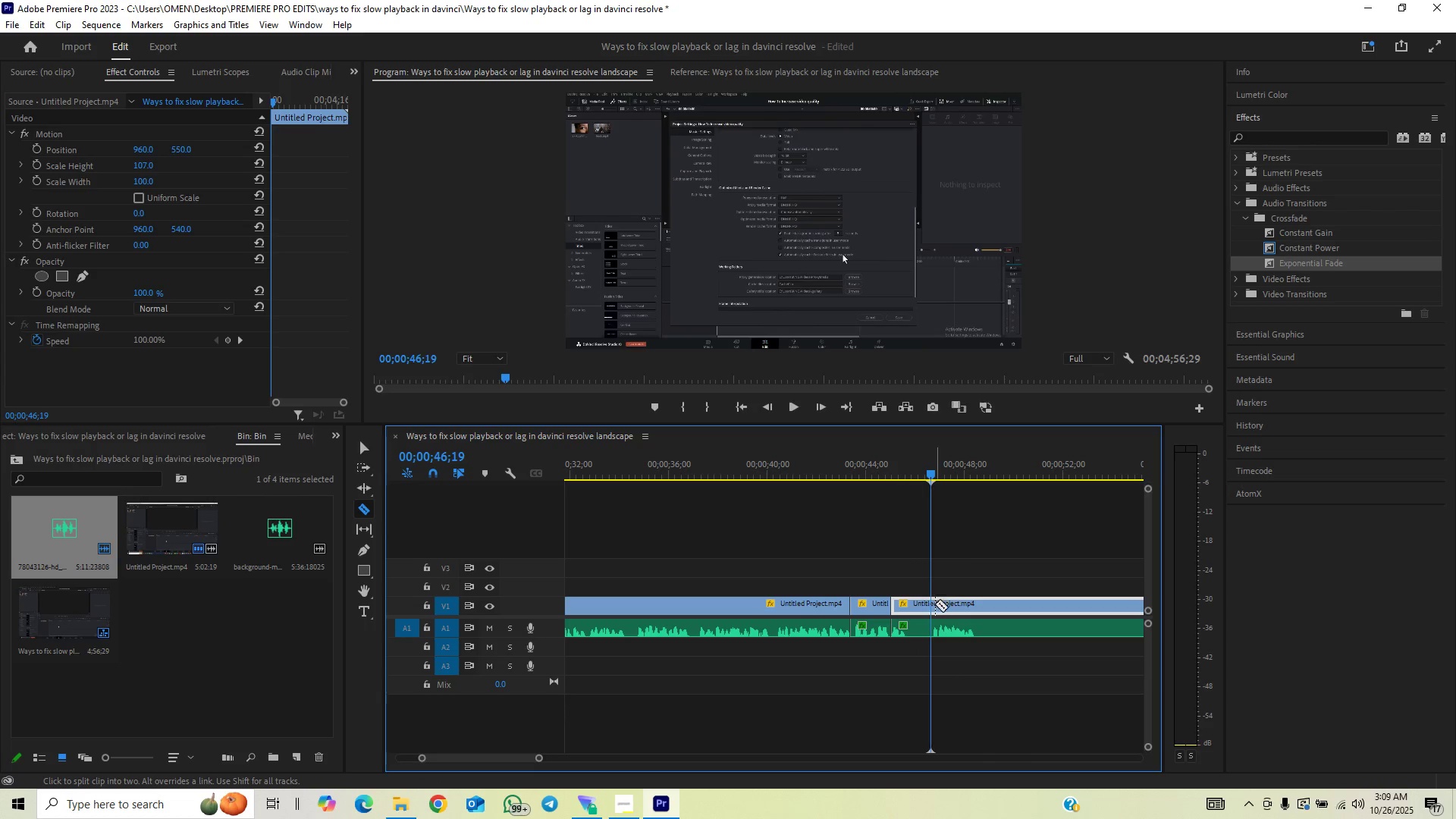 
left_click([933, 607])
 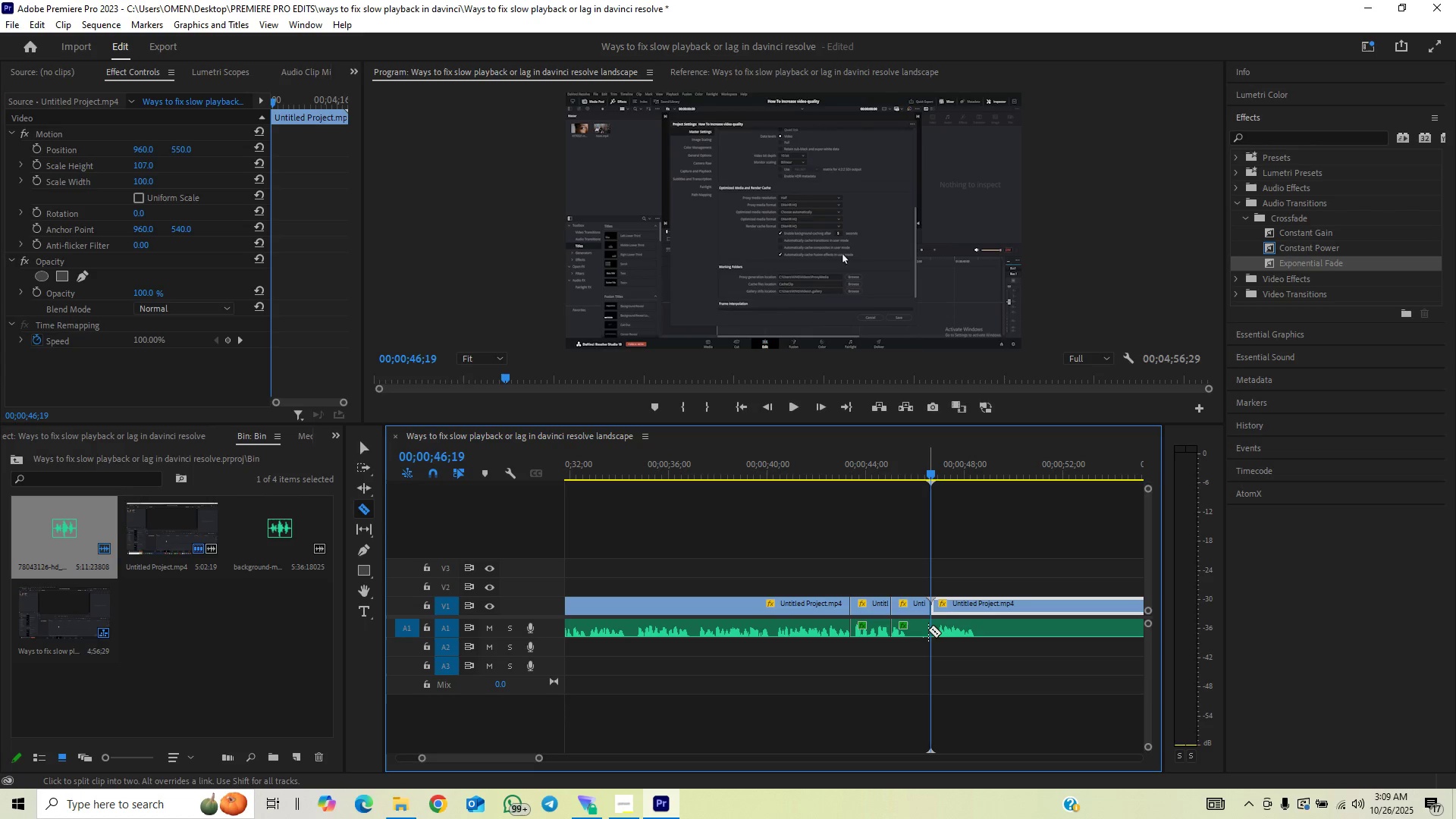 
left_click([928, 629])
 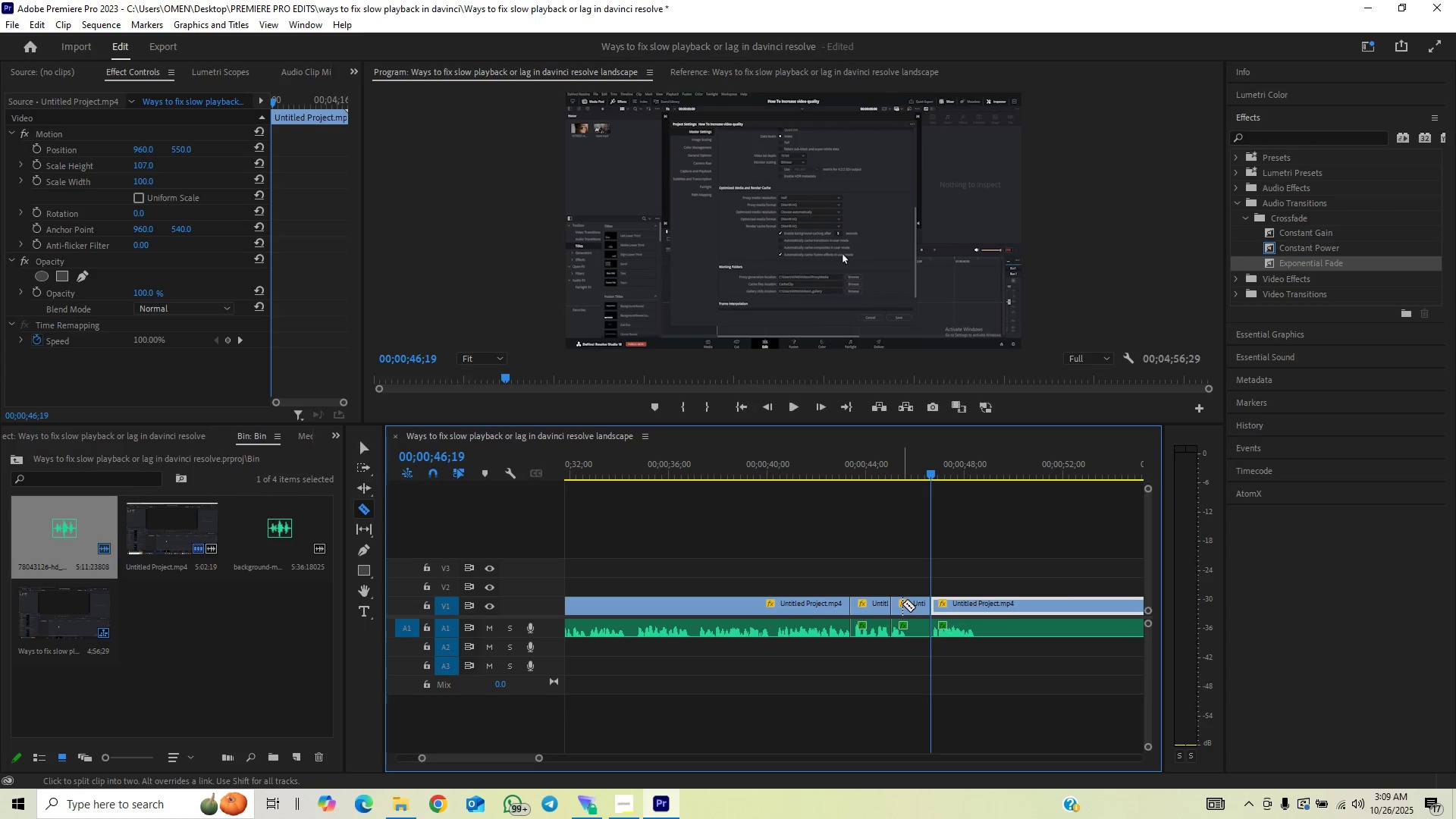 
right_click([902, 604])
 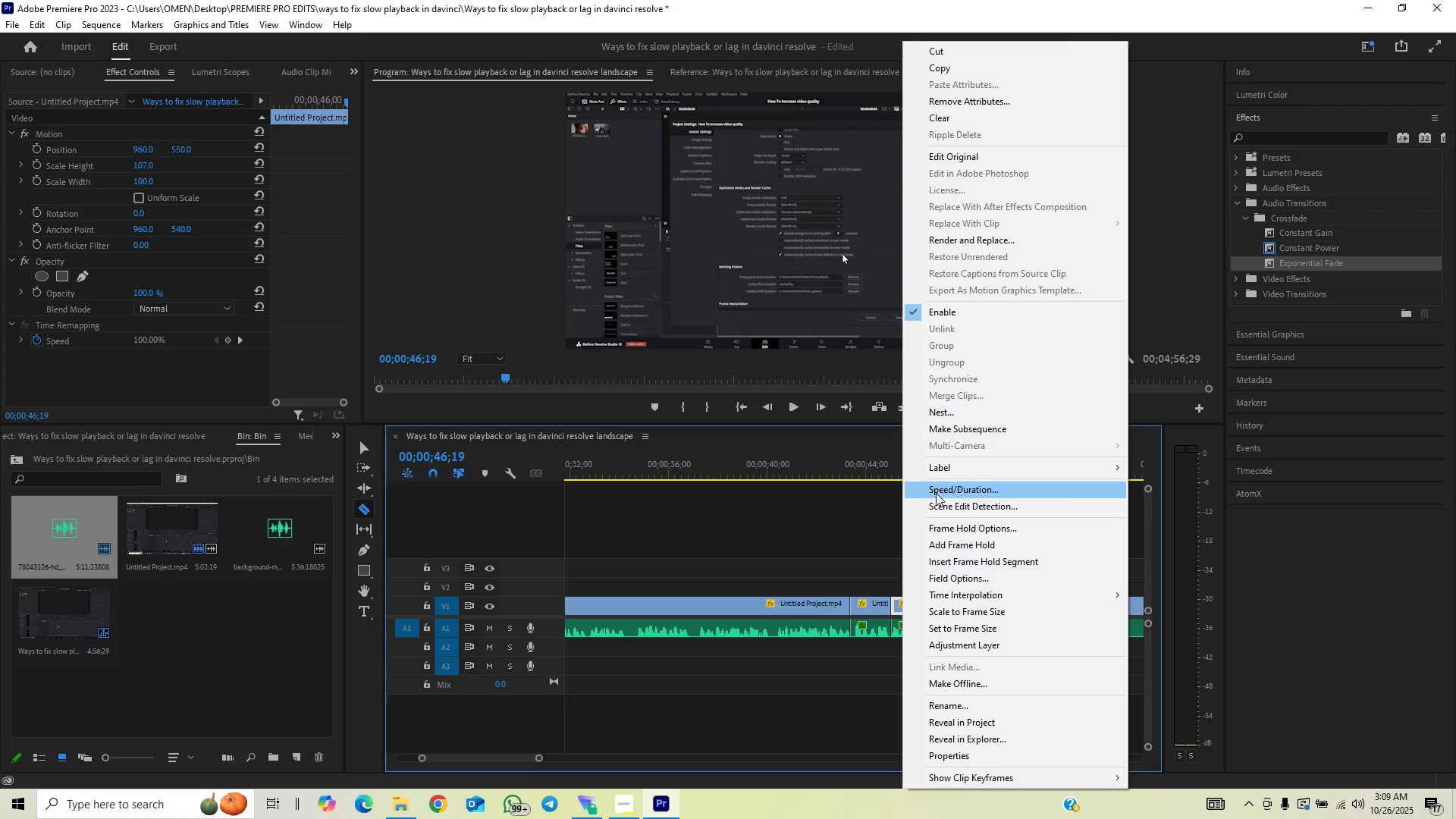 
left_click([936, 493])
 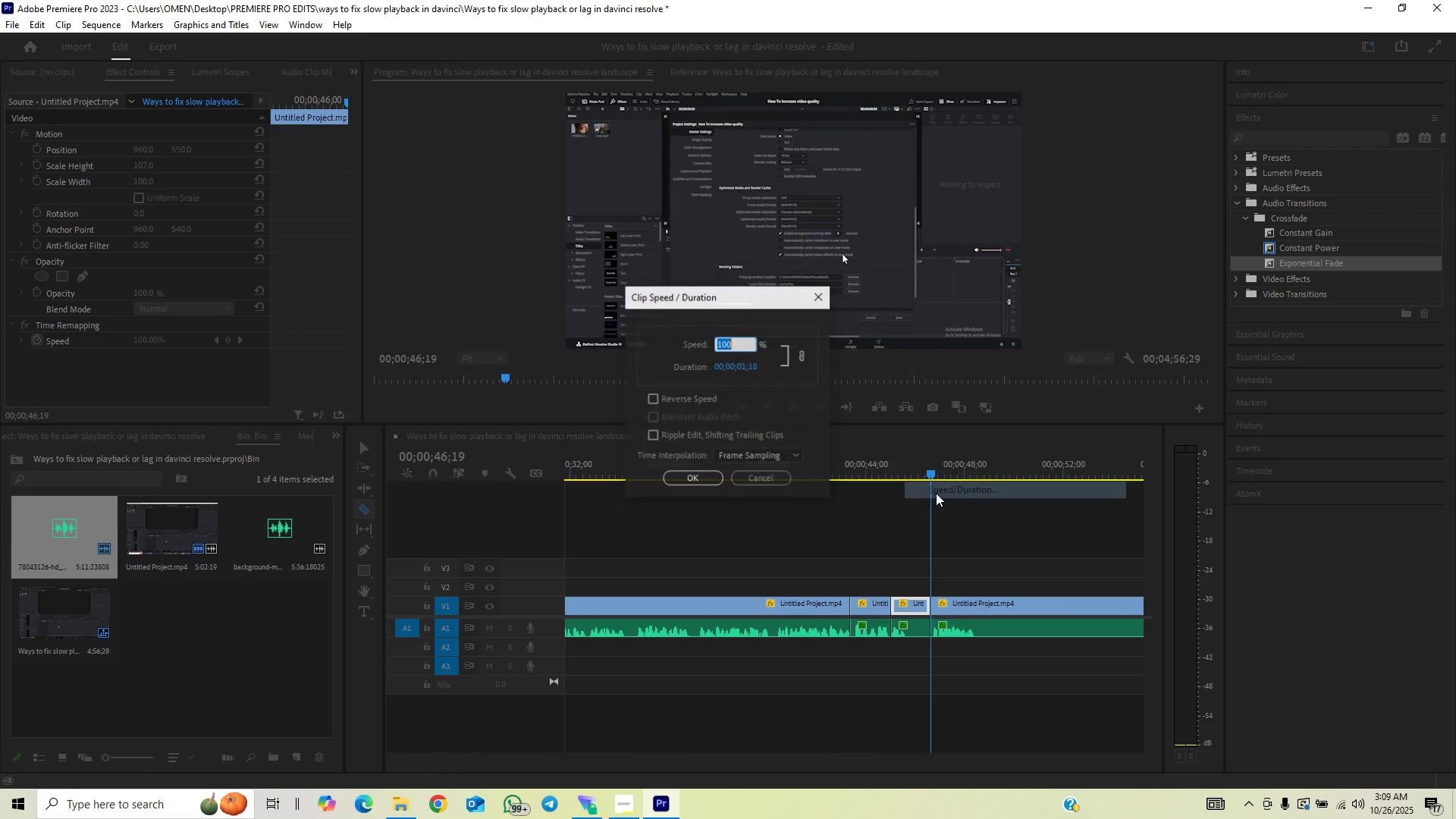 
type(130)
 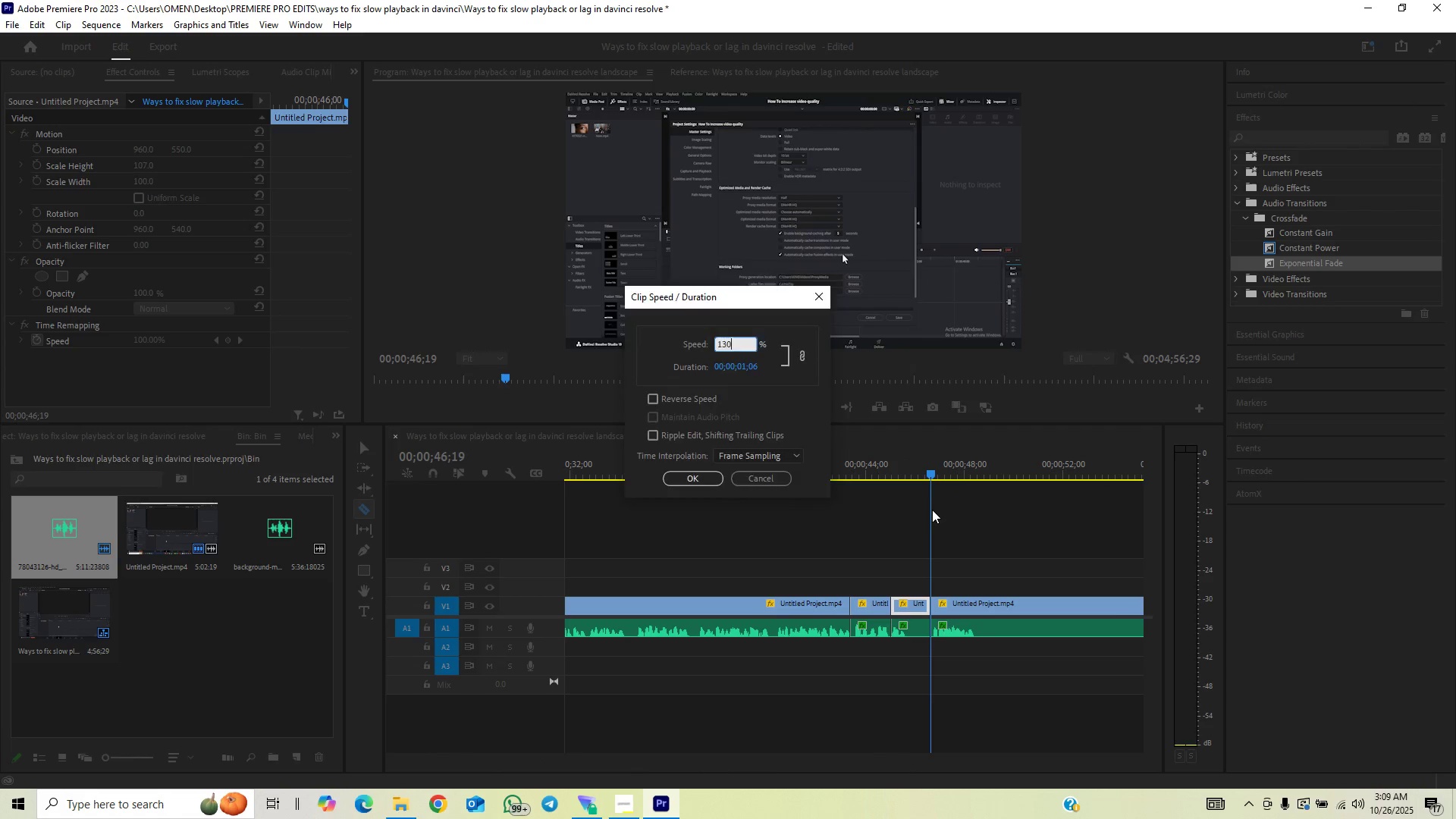 
key(Enter)
 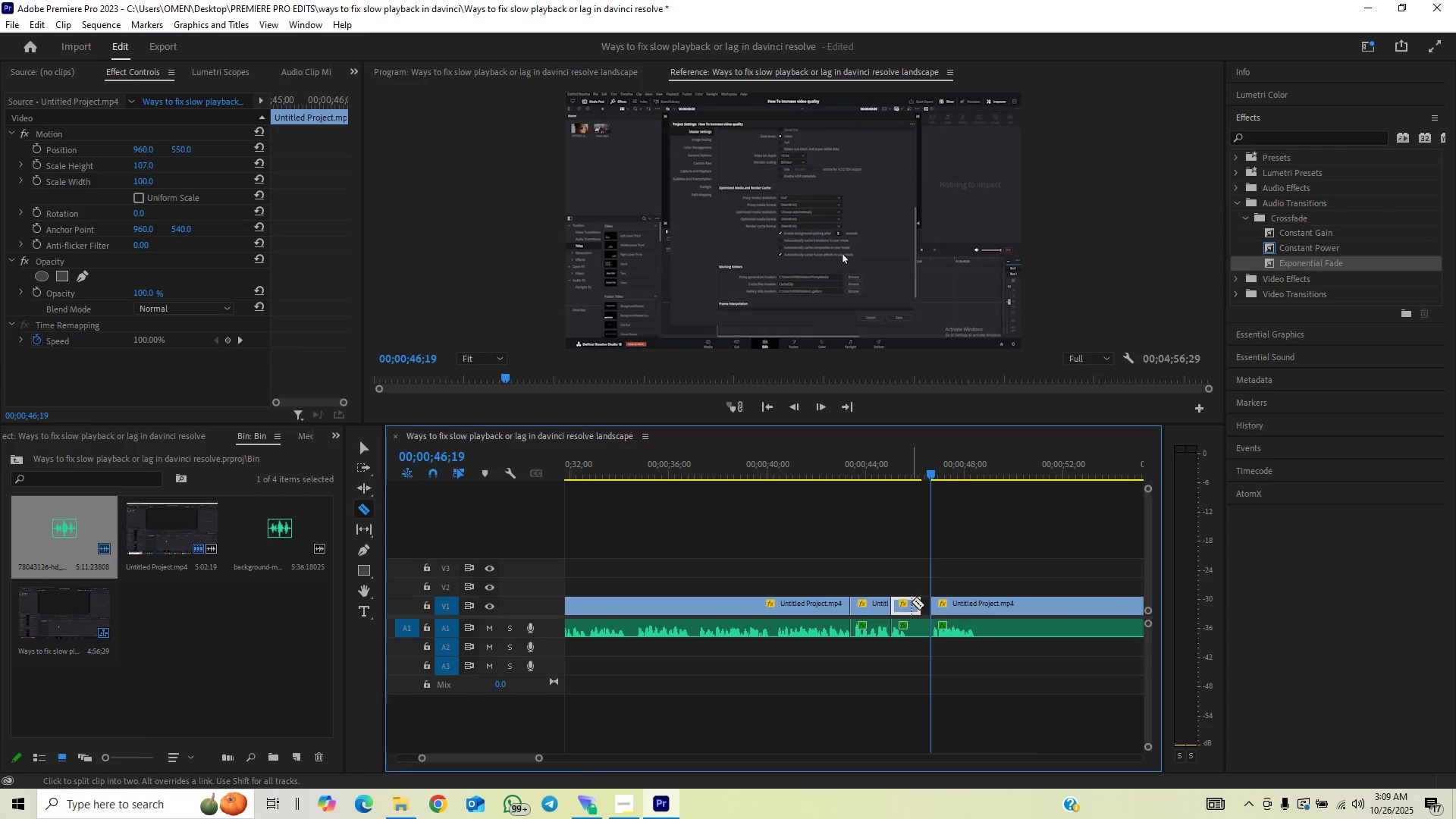 
right_click([912, 601])
 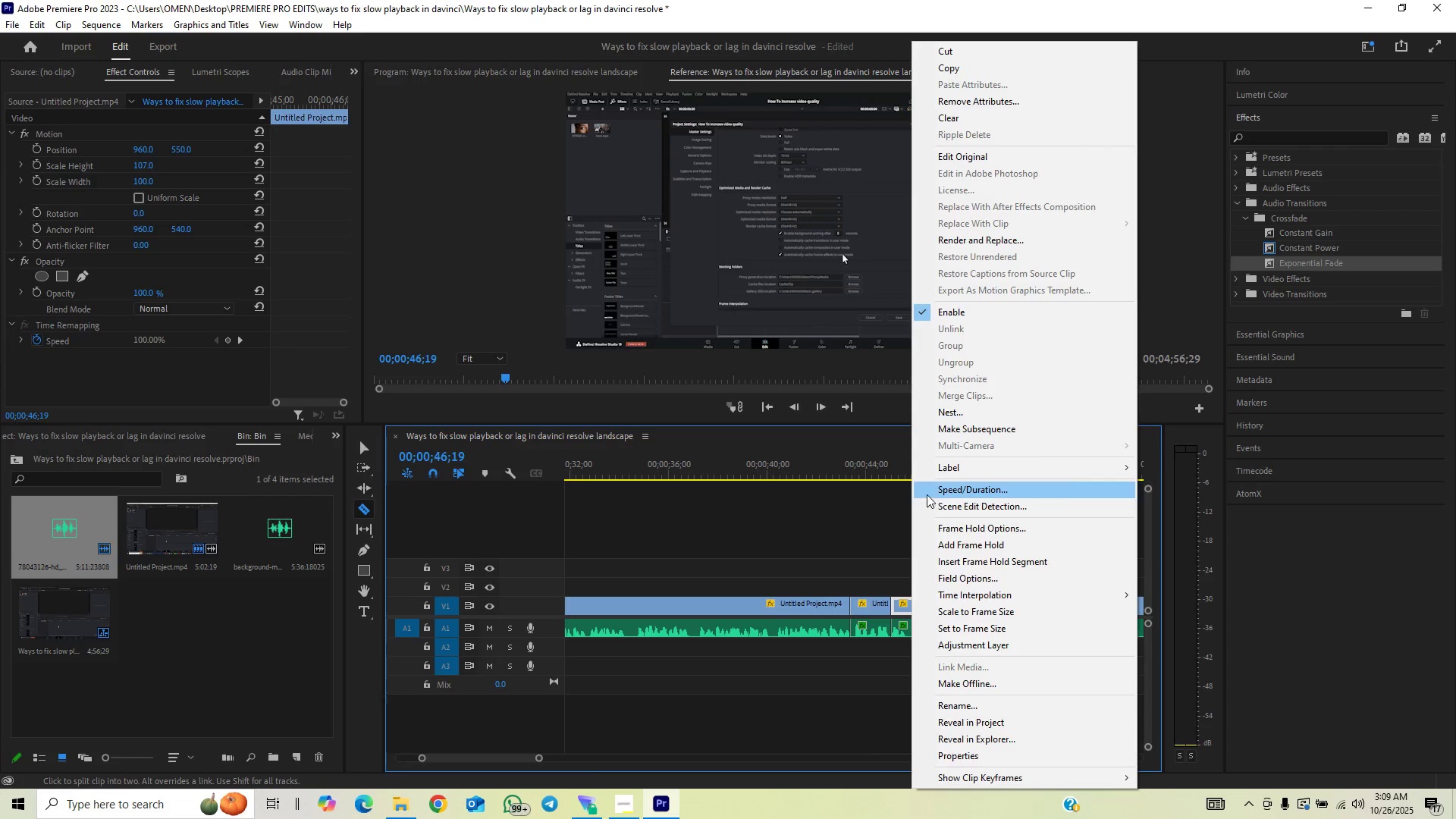 
left_click([928, 487])
 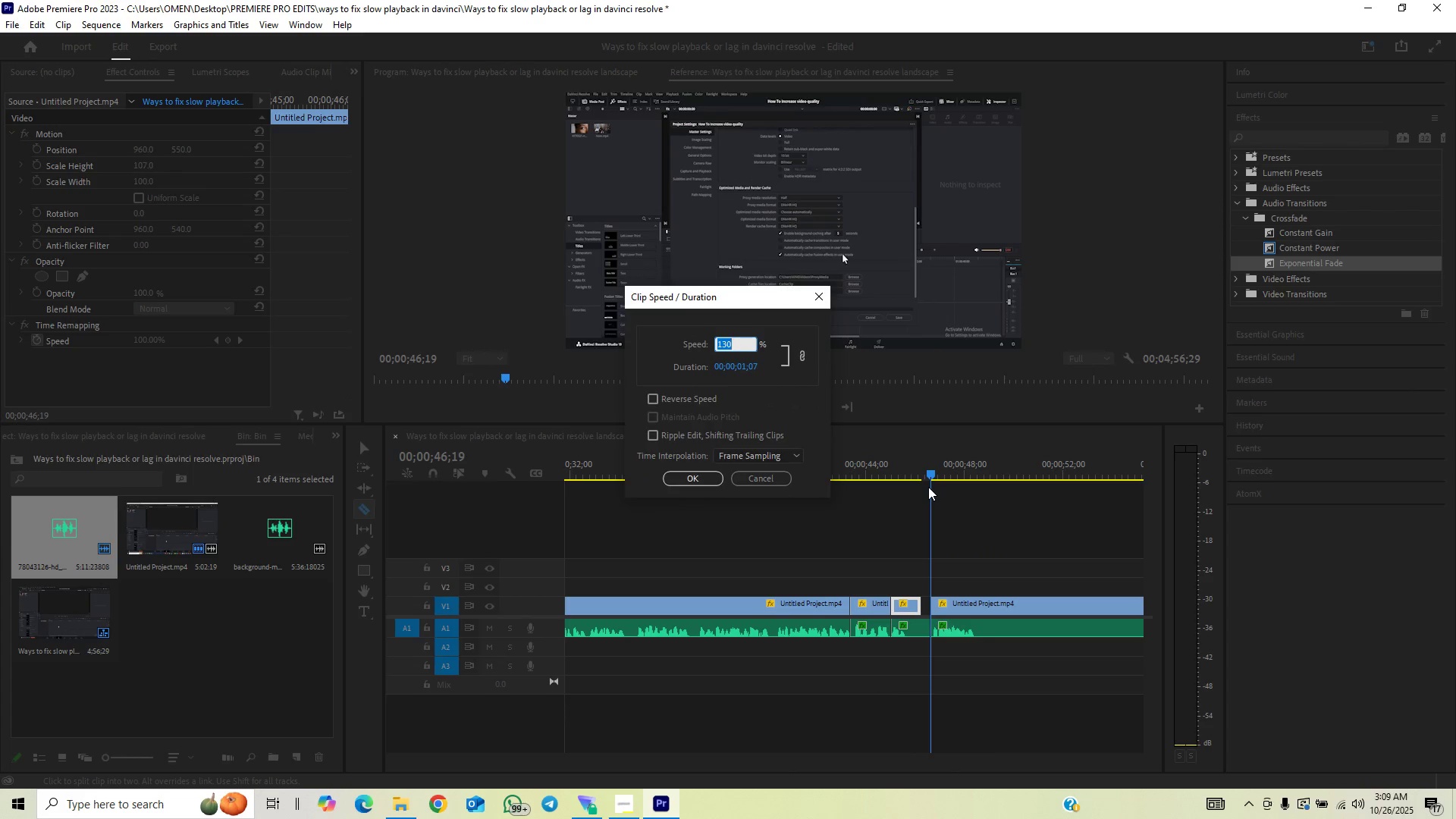 
type(150)
 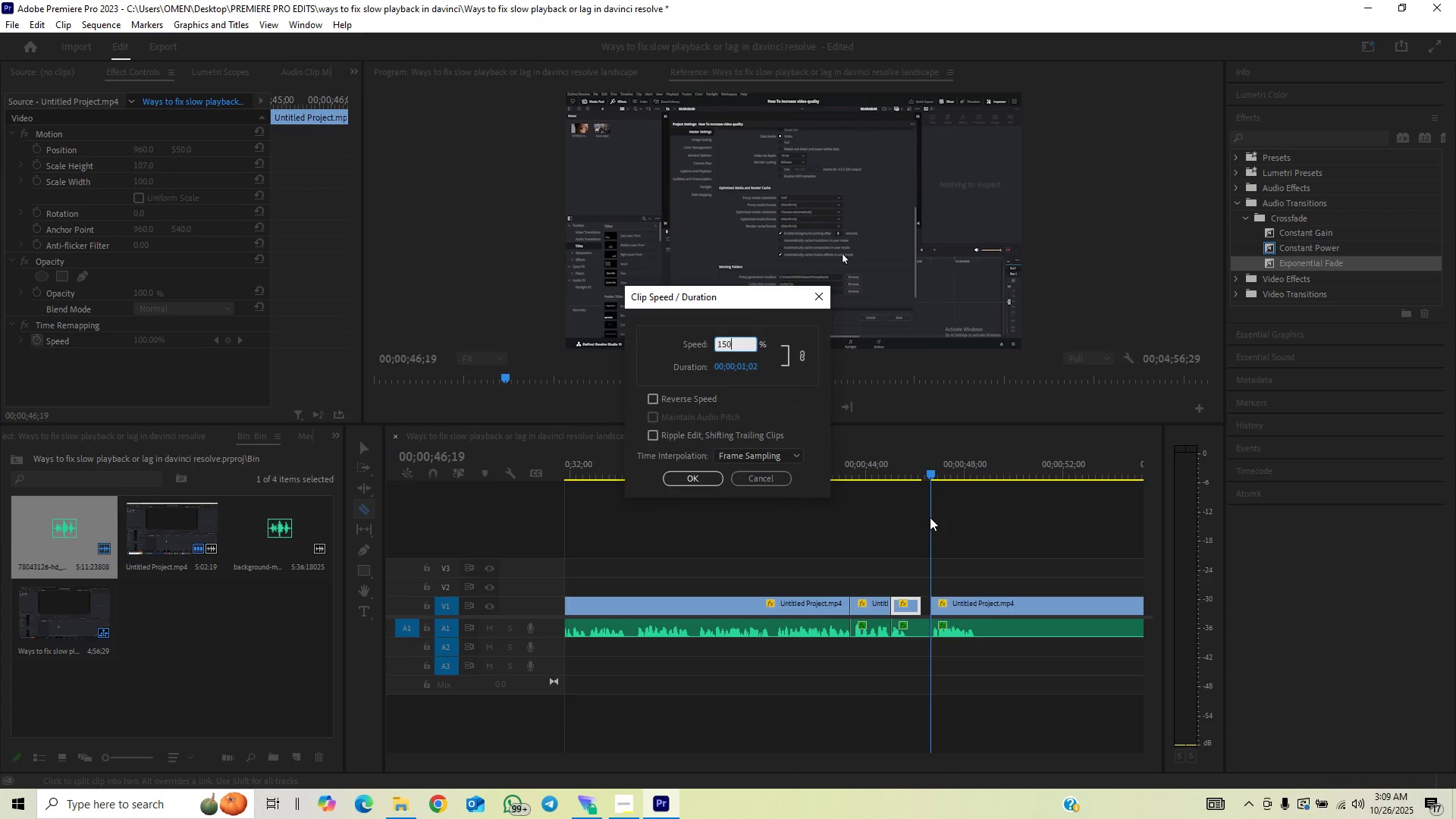 
key(Enter)
 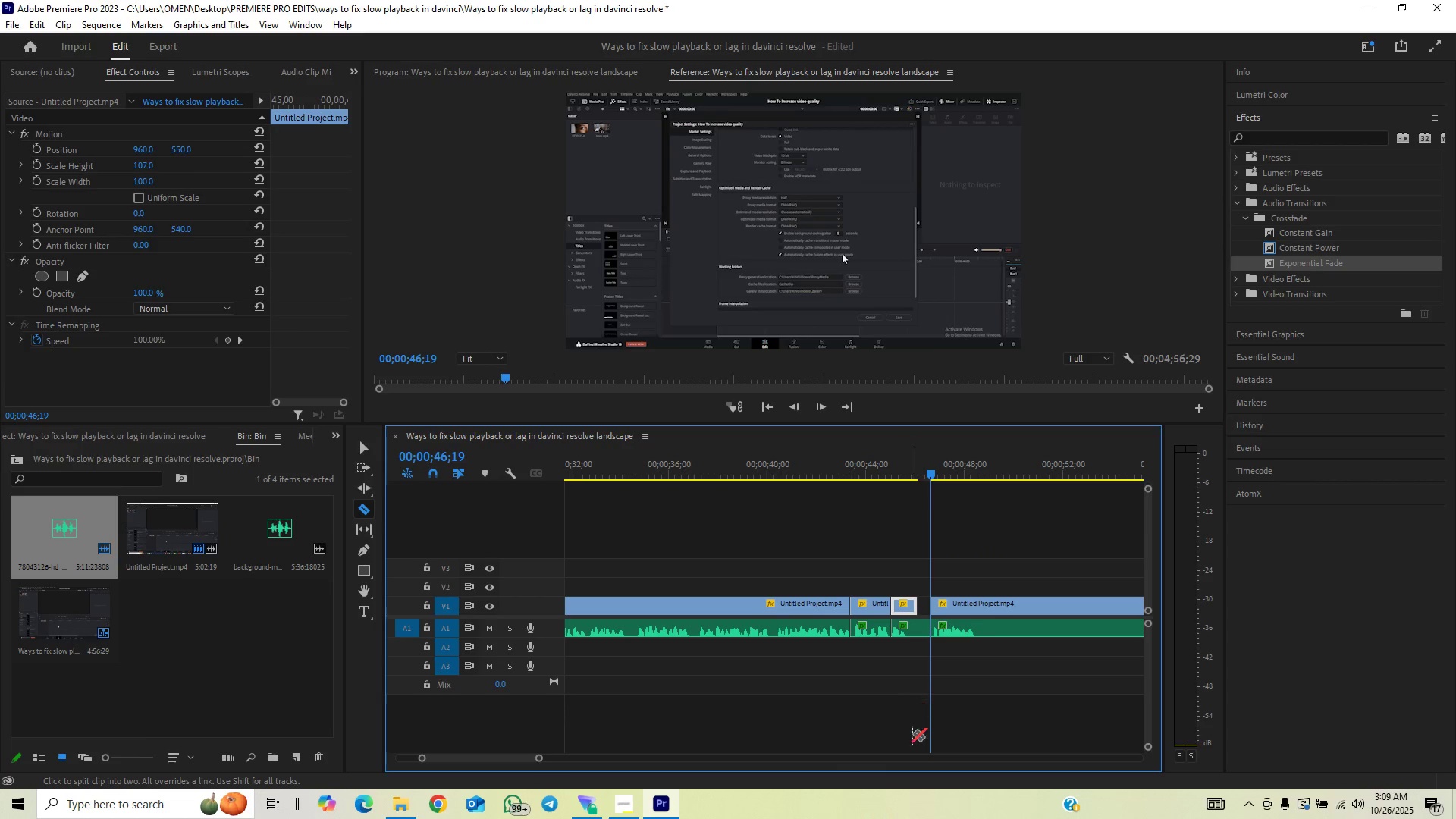 
key(V)
 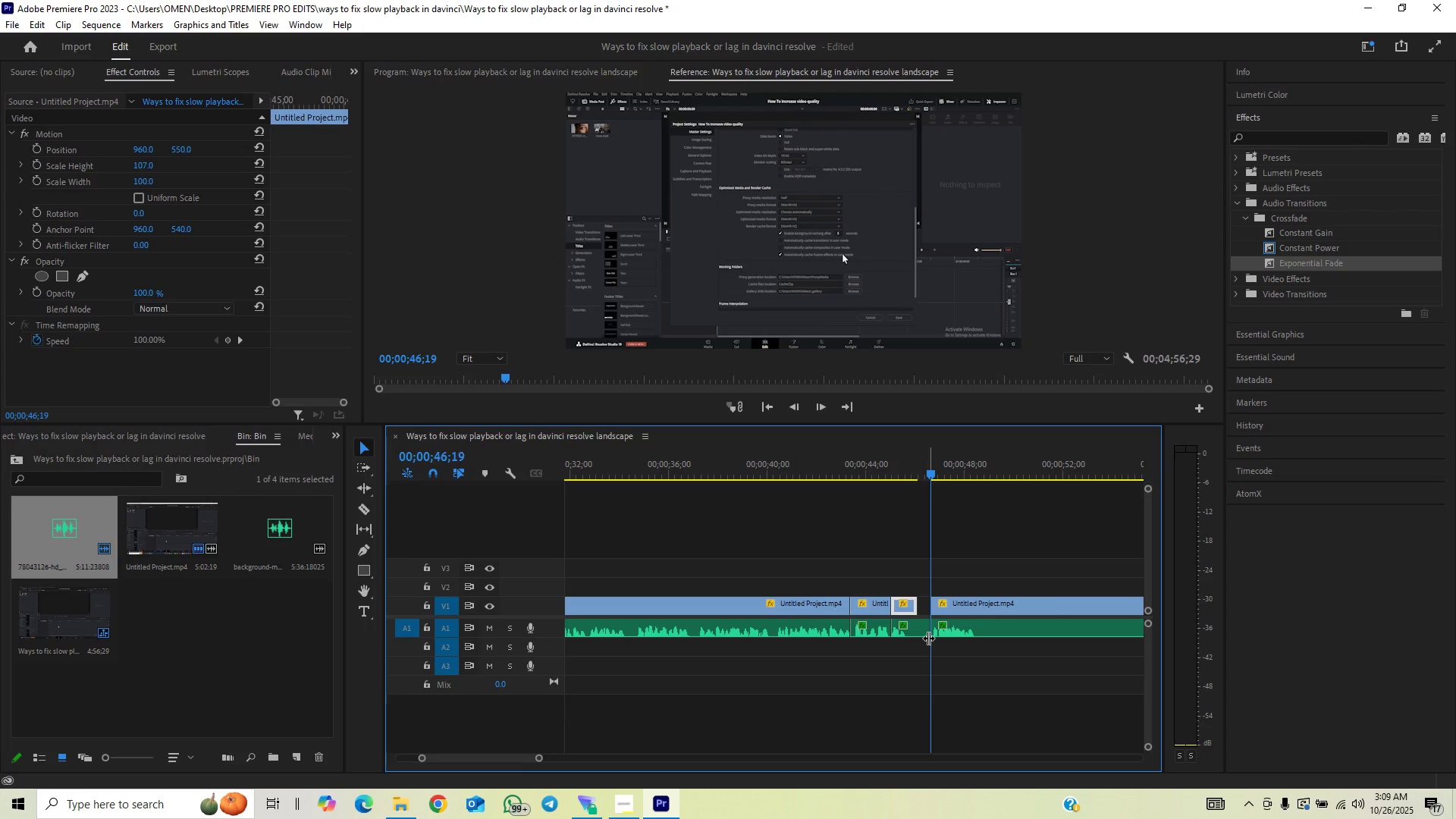 
left_click_drag(start_coordinate=[927, 635], to_coordinate=[914, 637])
 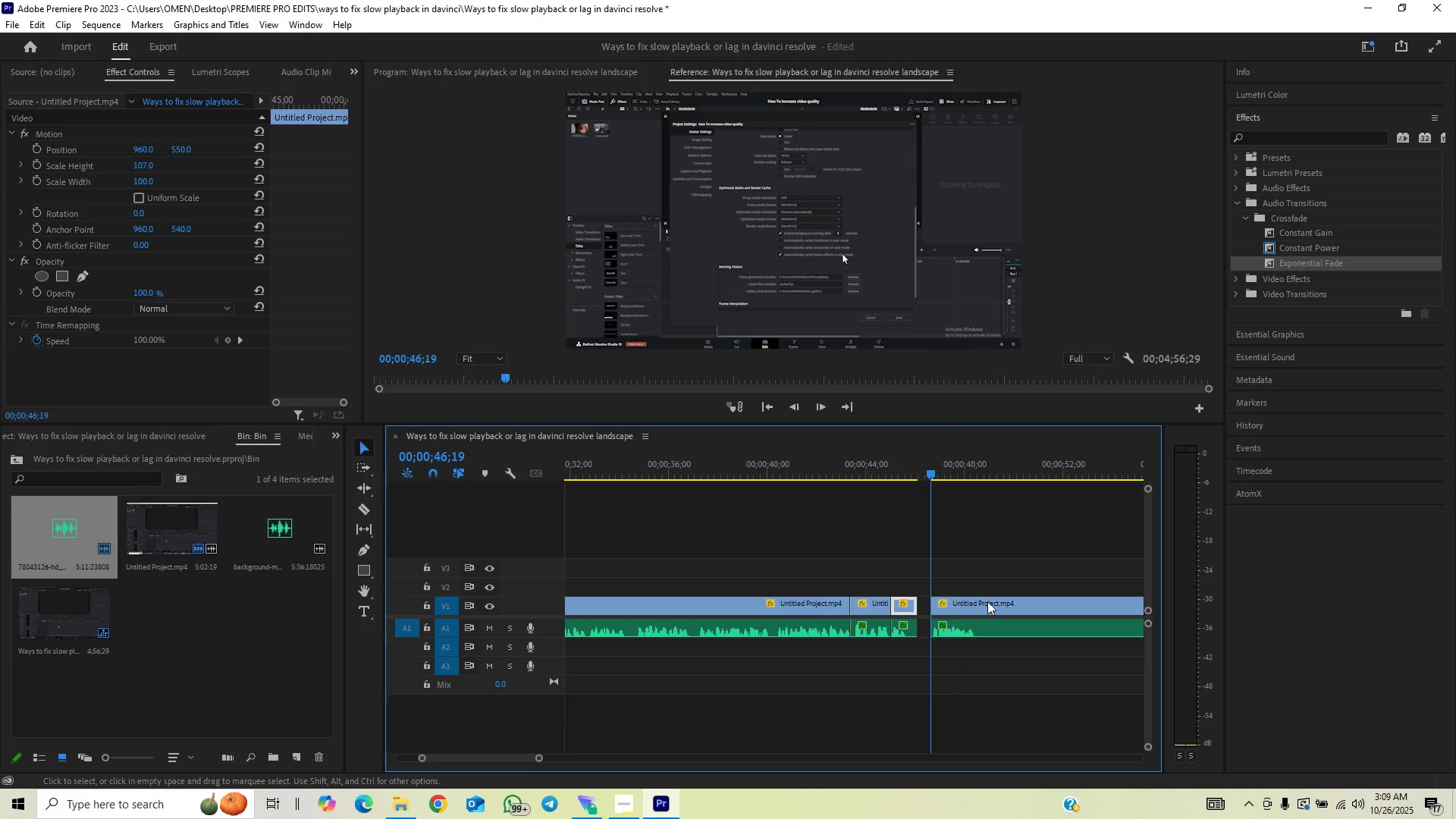 
left_click_drag(start_coordinate=[997, 567], to_coordinate=[942, 645])
 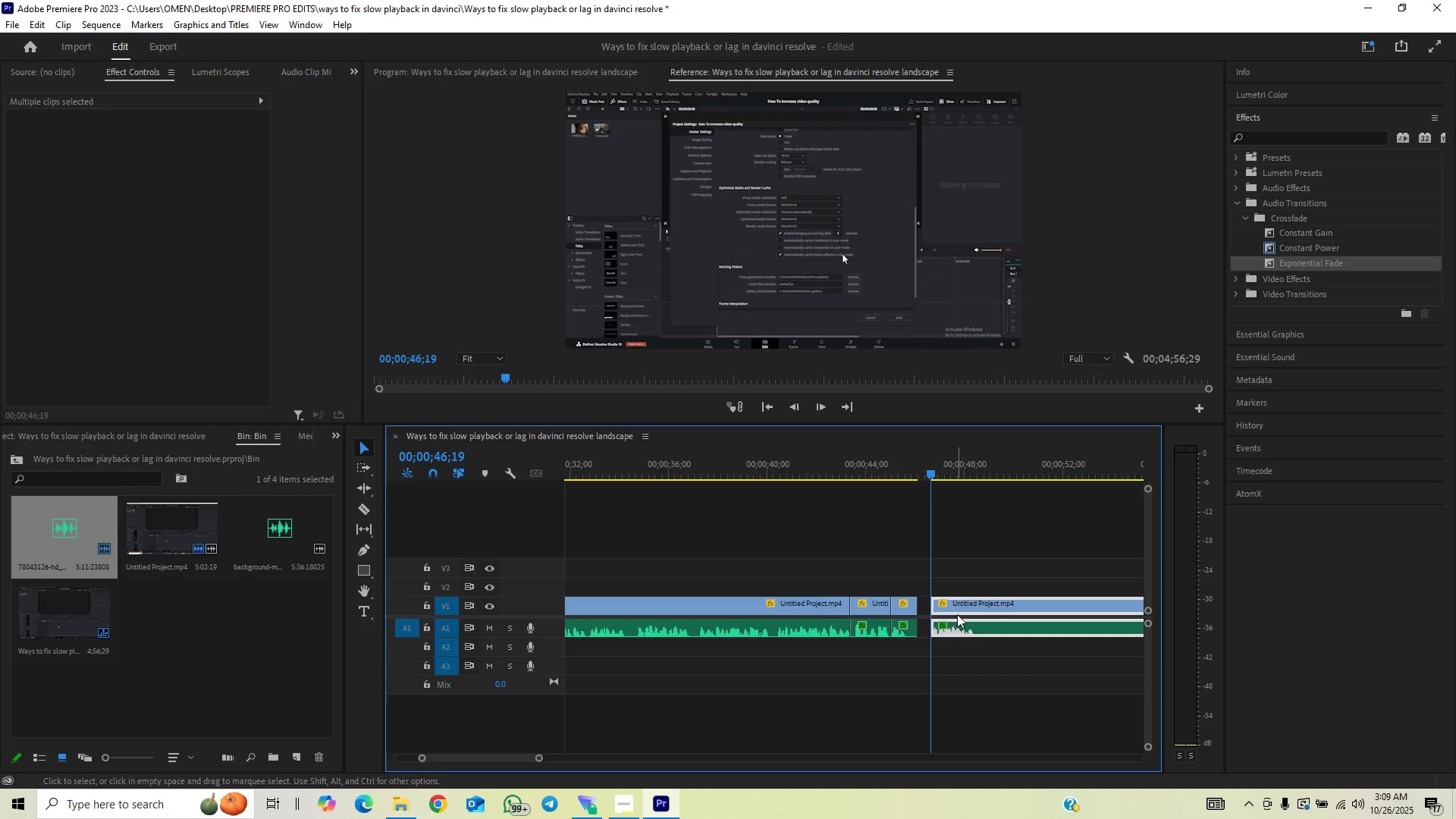 
left_click_drag(start_coordinate=[959, 609], to_coordinate=[941, 613])
 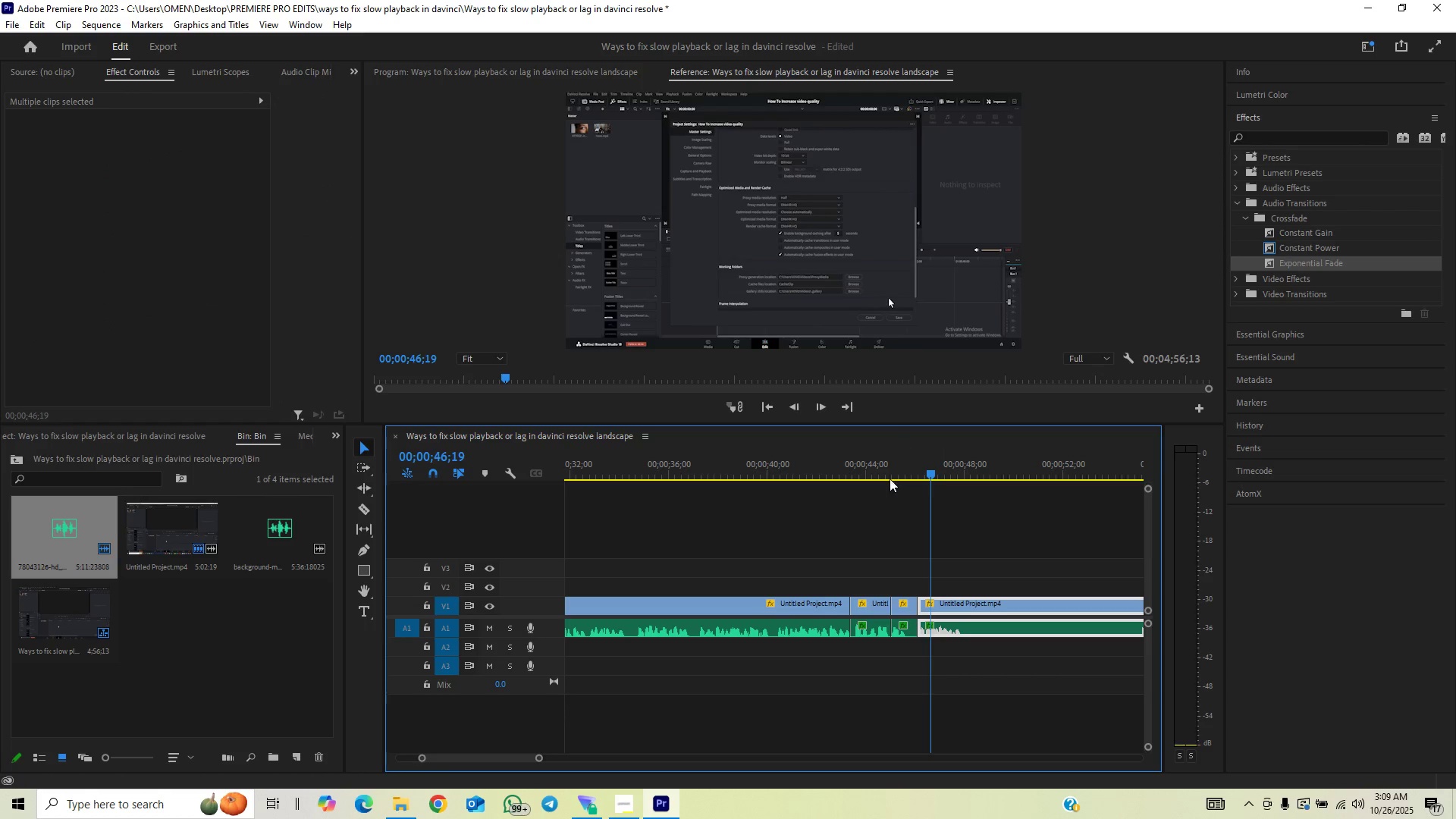 
left_click([880, 468])
 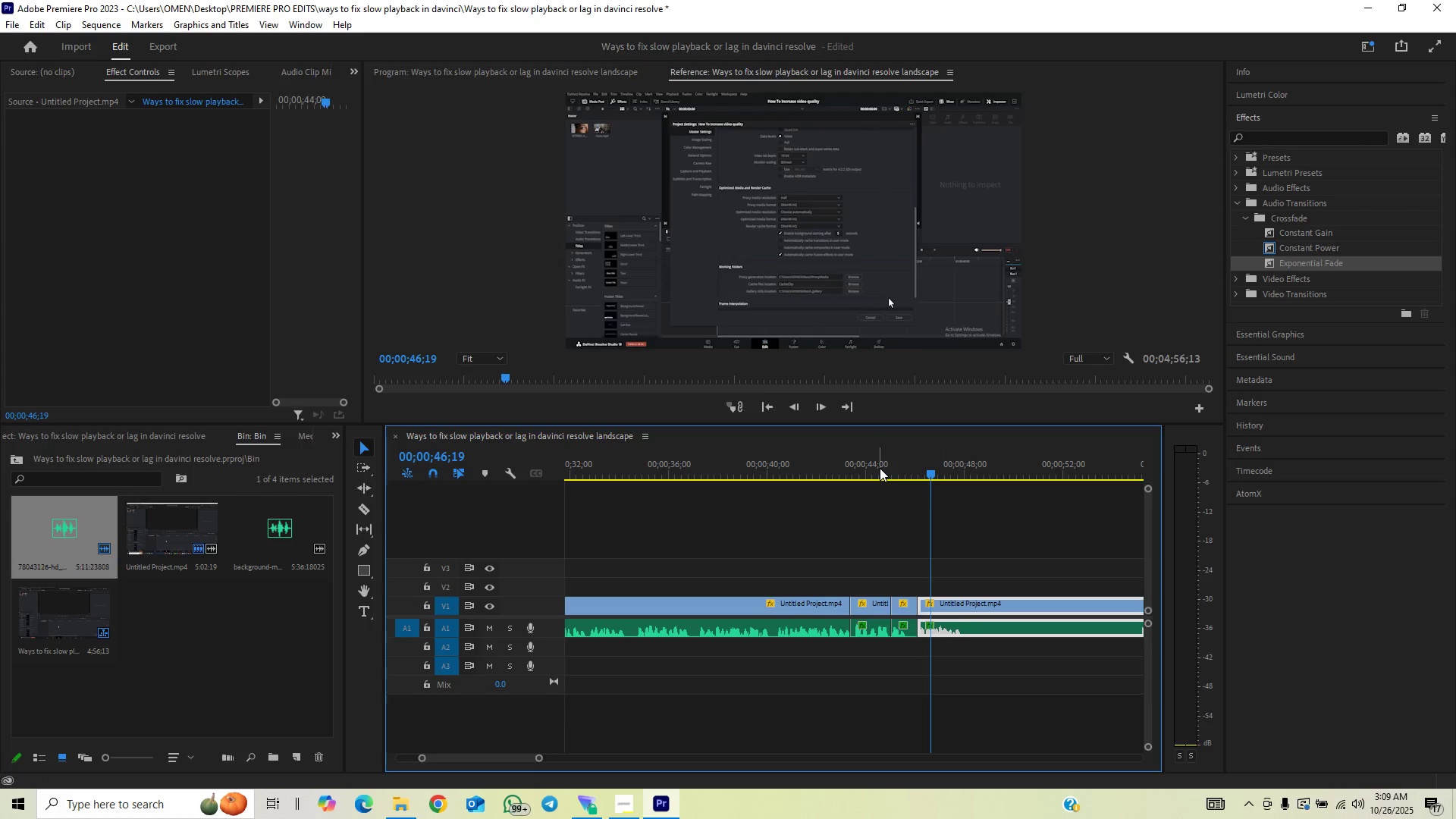 
key(Space)
 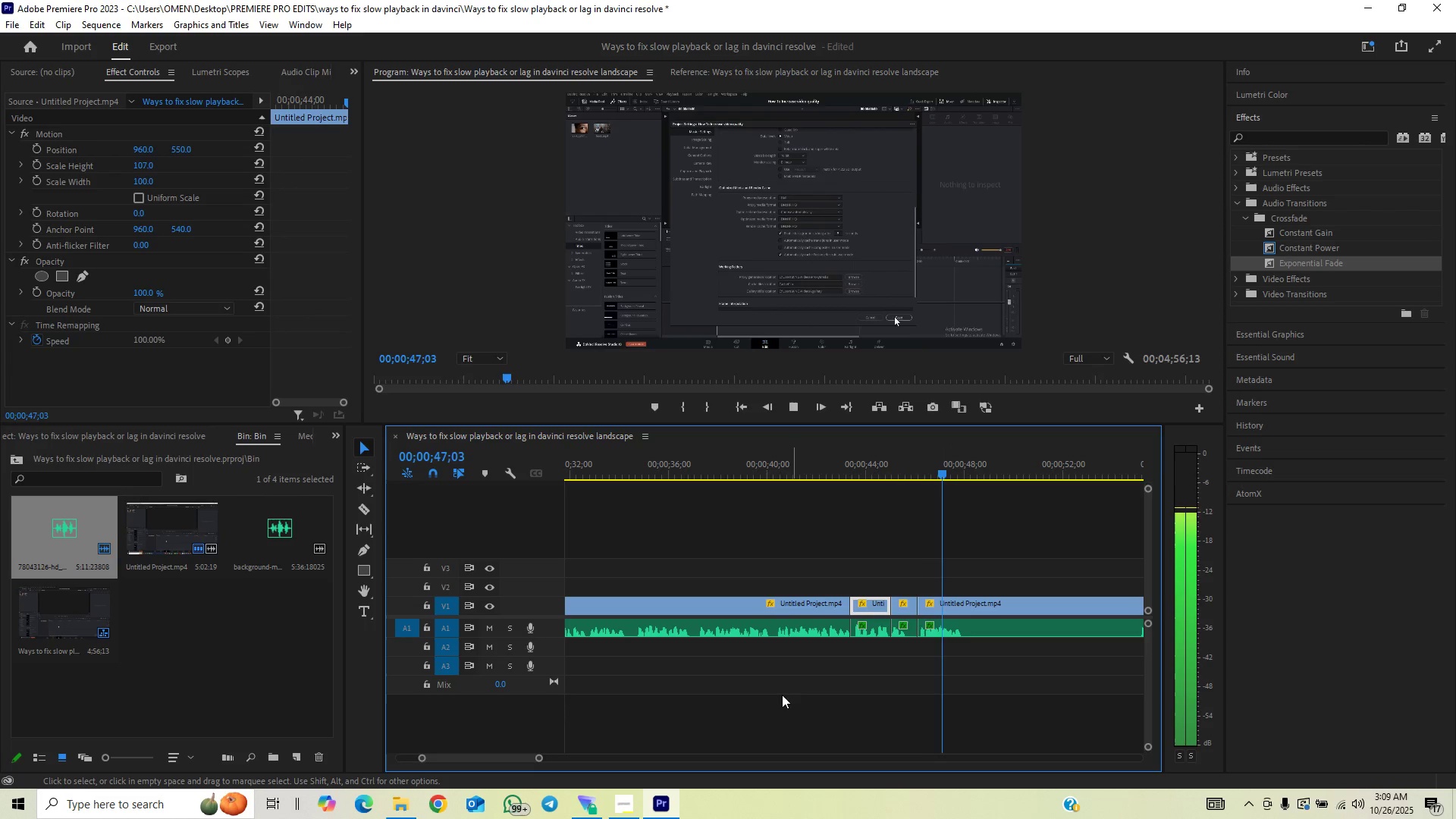 
left_click_drag(start_coordinate=[540, 760], to_coordinate=[557, 752])
 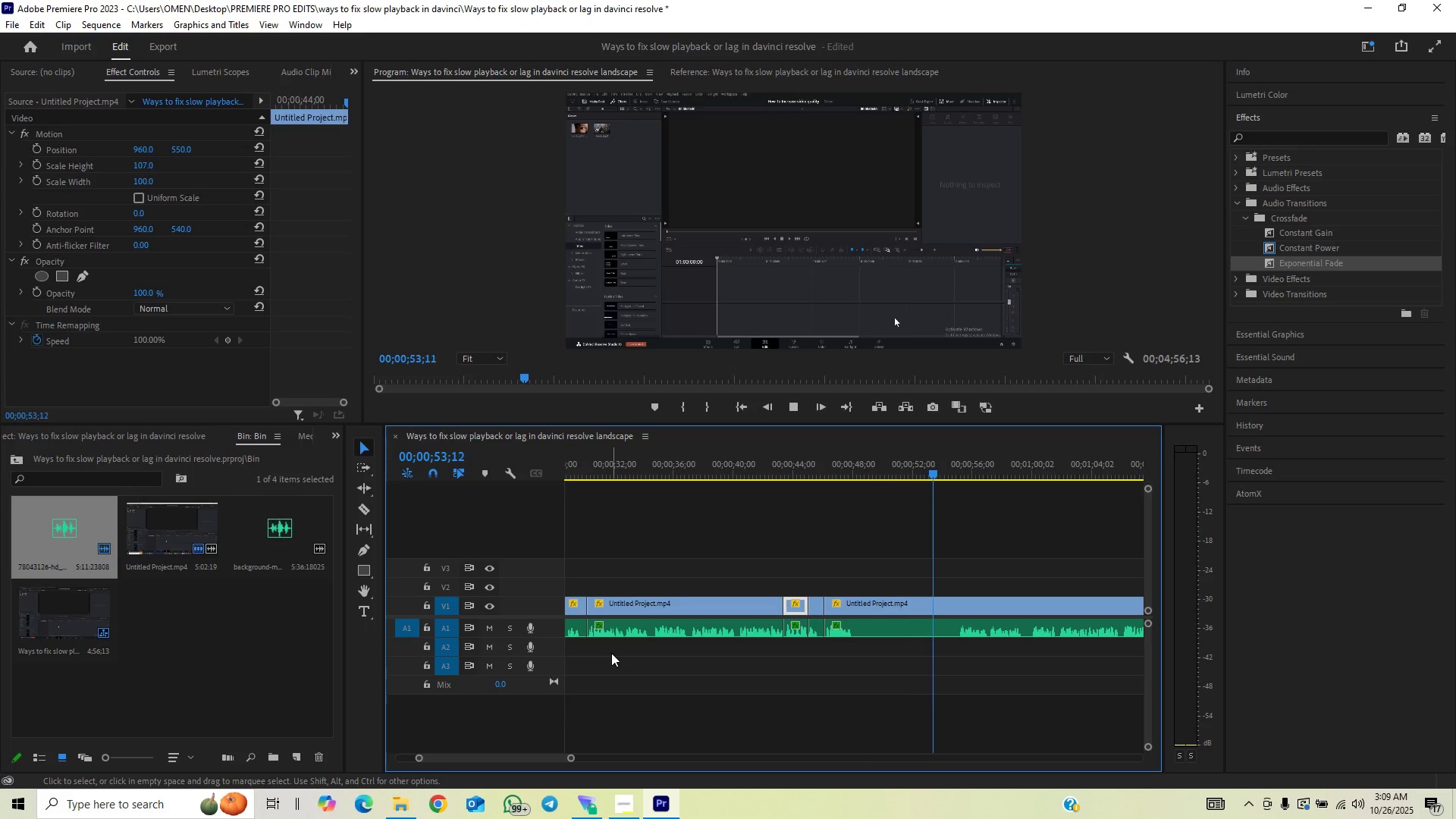 
wait(9.58)
 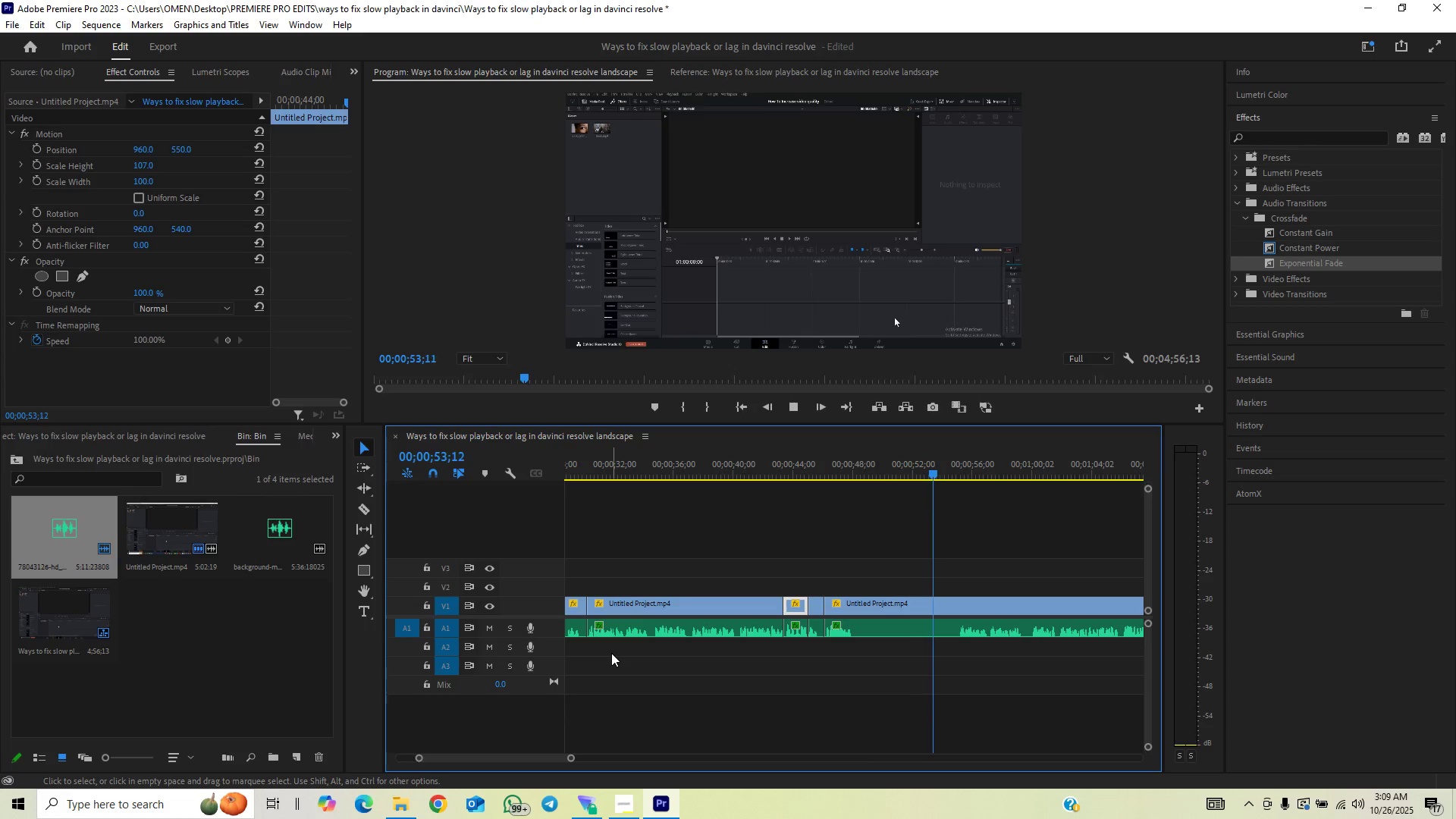 
key(Space)
 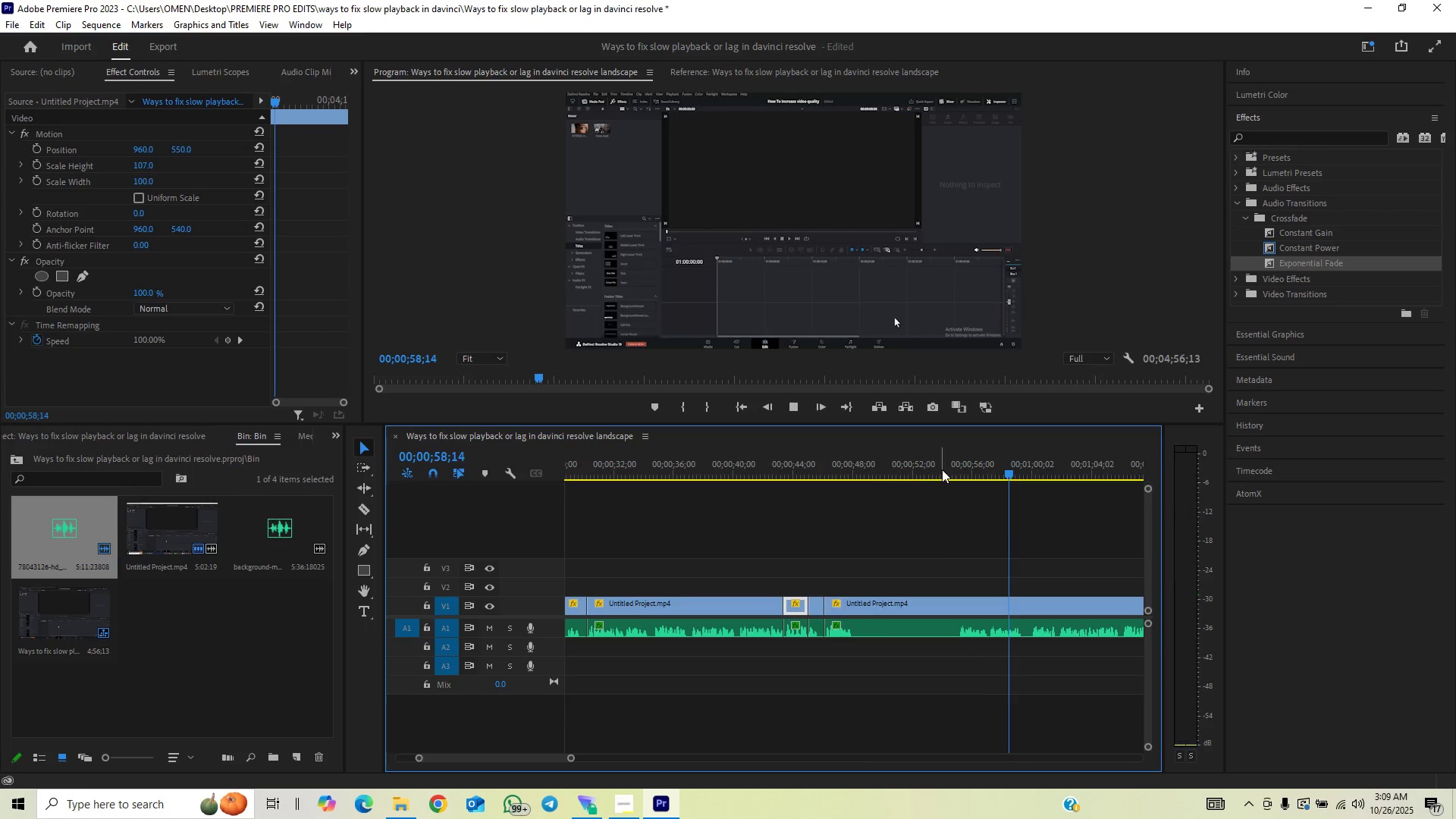 
left_click_drag(start_coordinate=[942, 469], to_coordinate=[960, 480])
 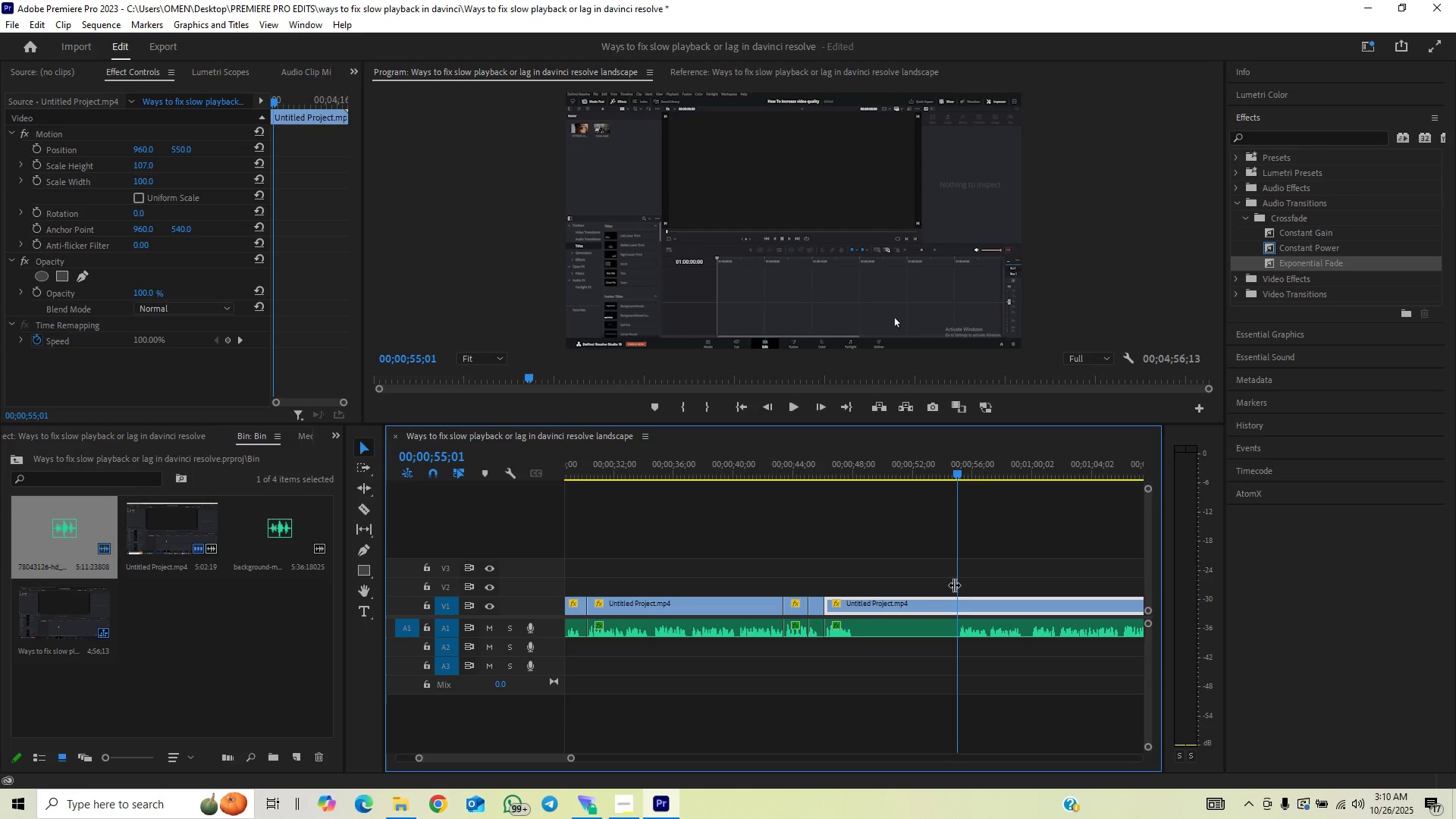 
key(C)
 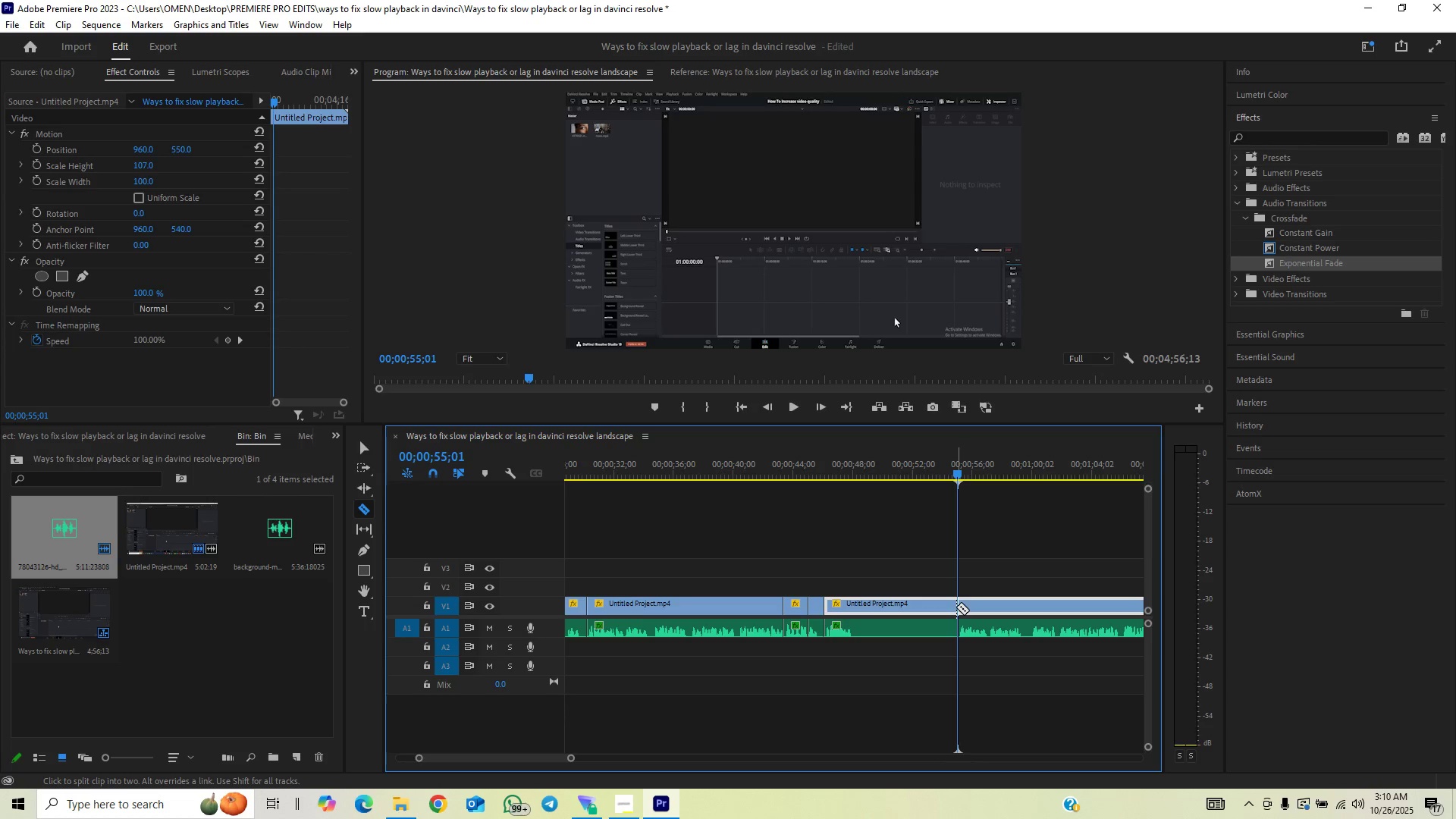 
left_click([956, 607])
 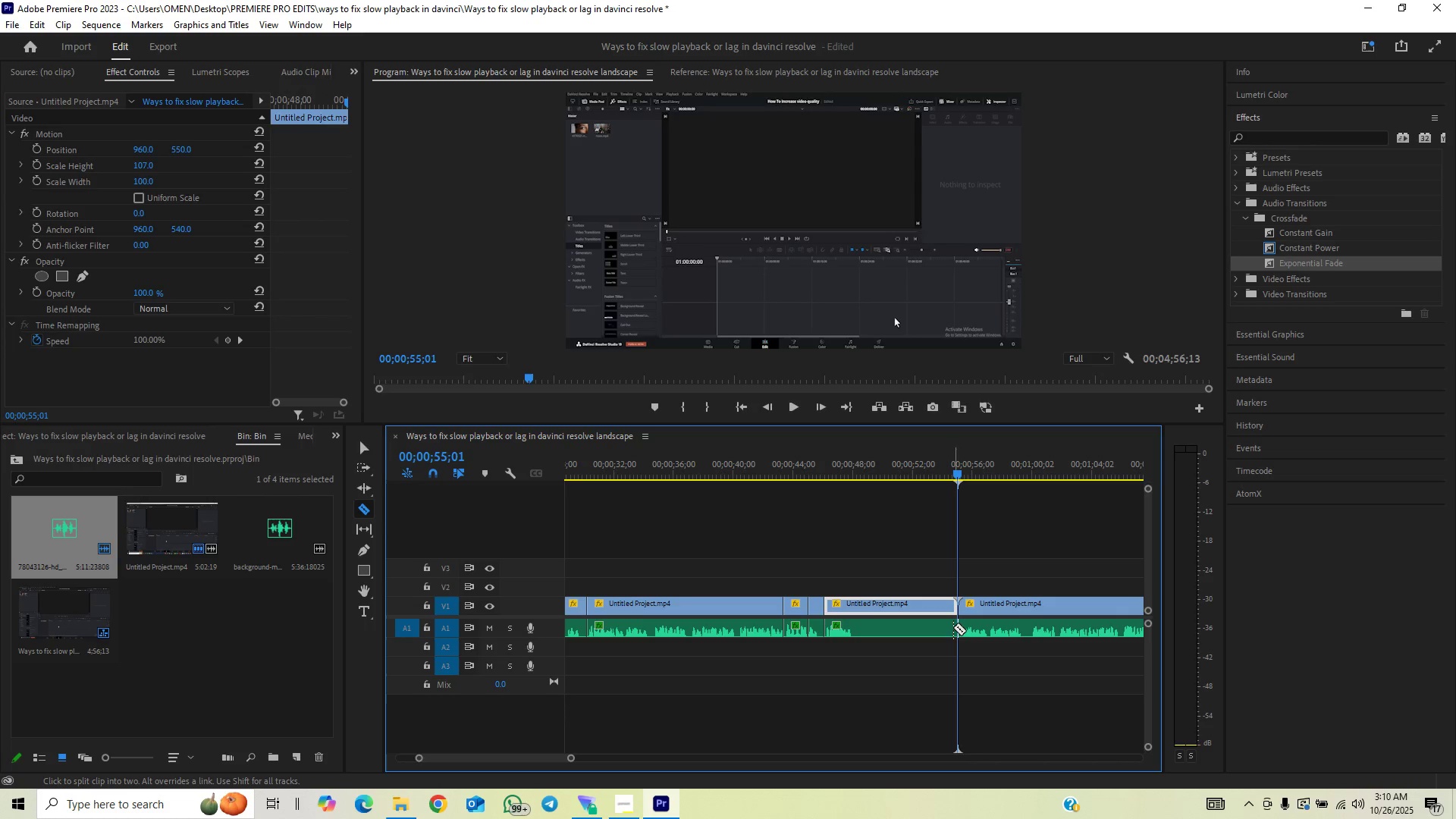 
left_click([953, 629])
 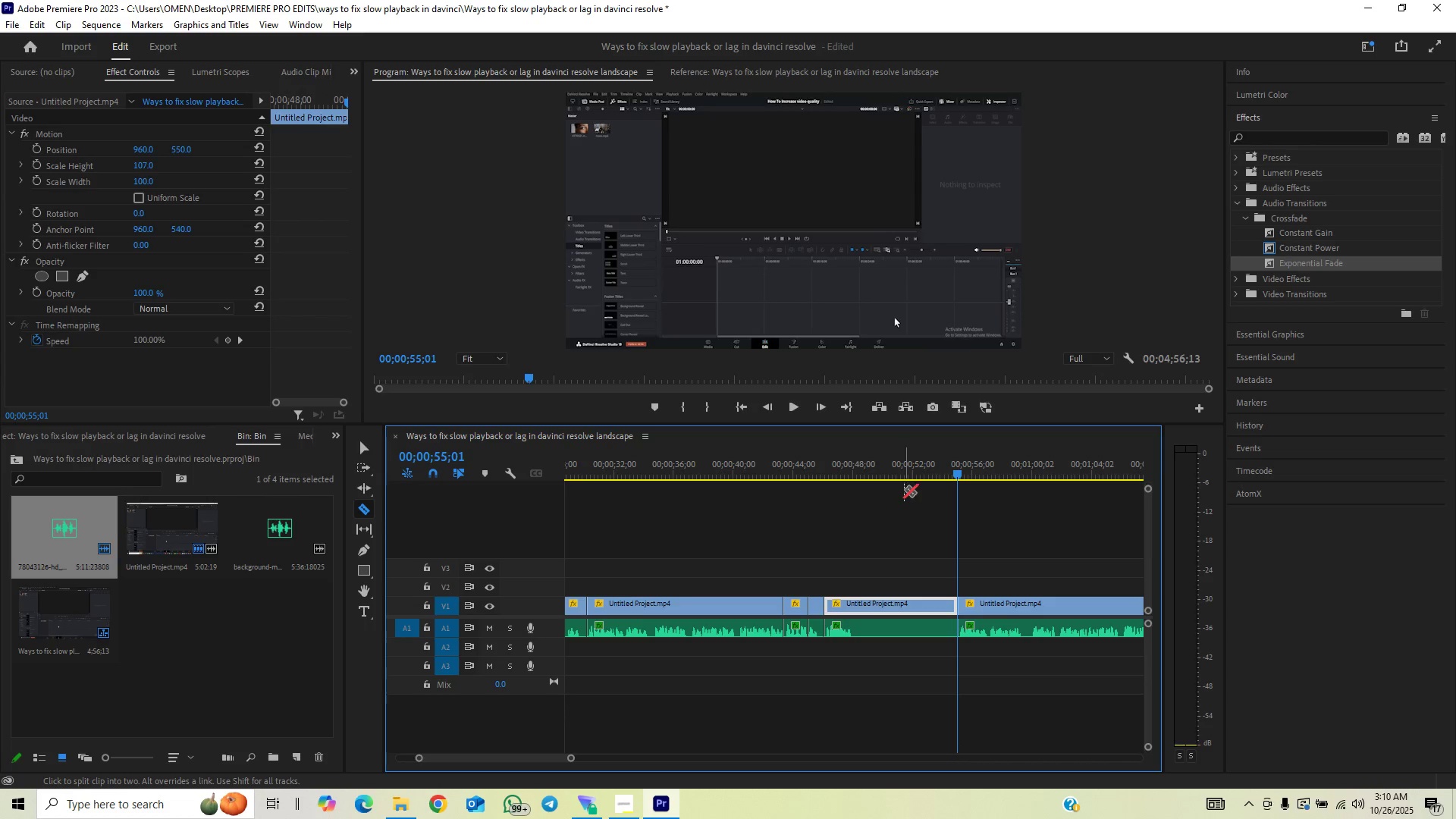 
left_click_drag(start_coordinate=[900, 464], to_coordinate=[858, 516])
 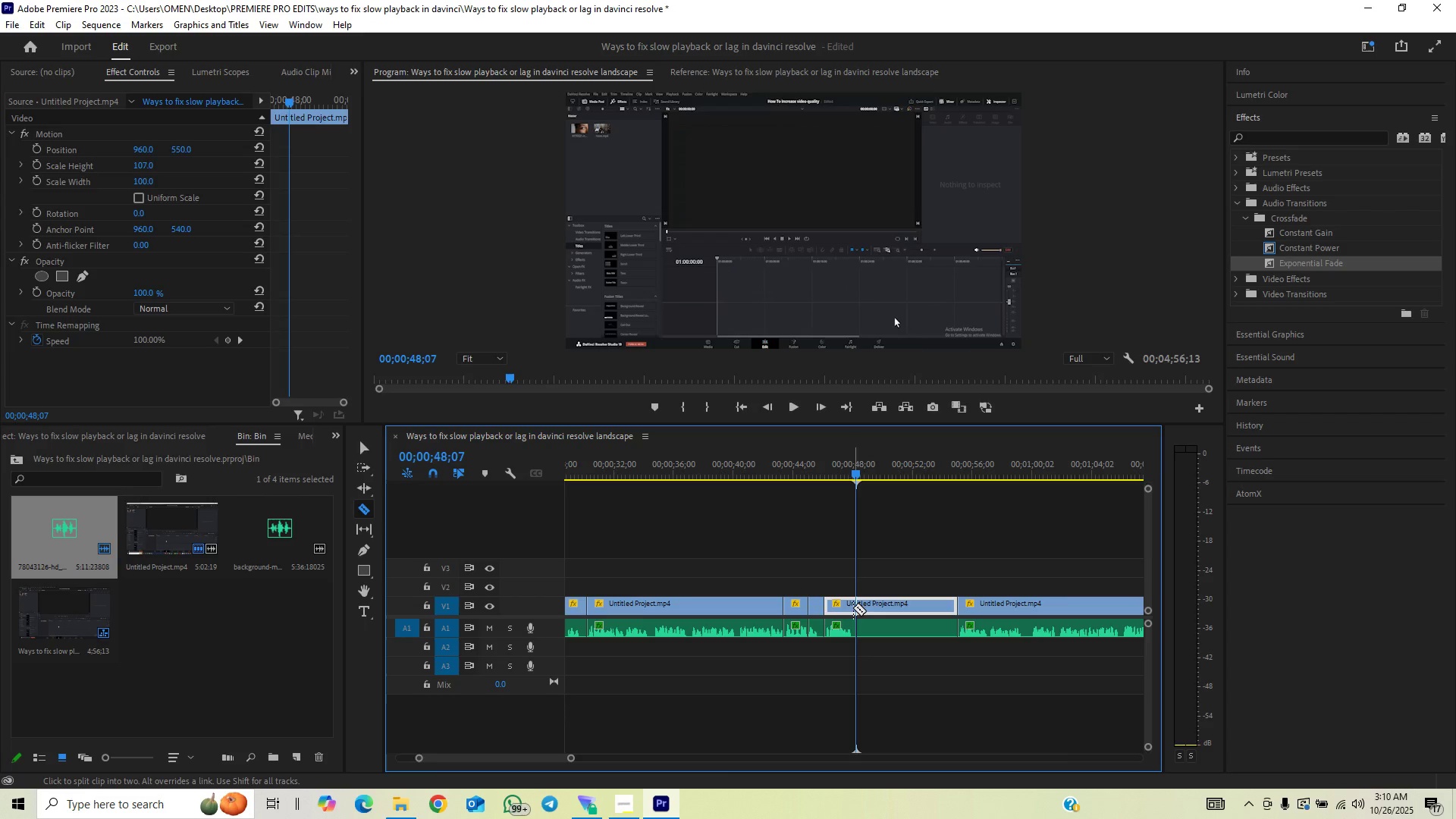 
left_click([852, 607])
 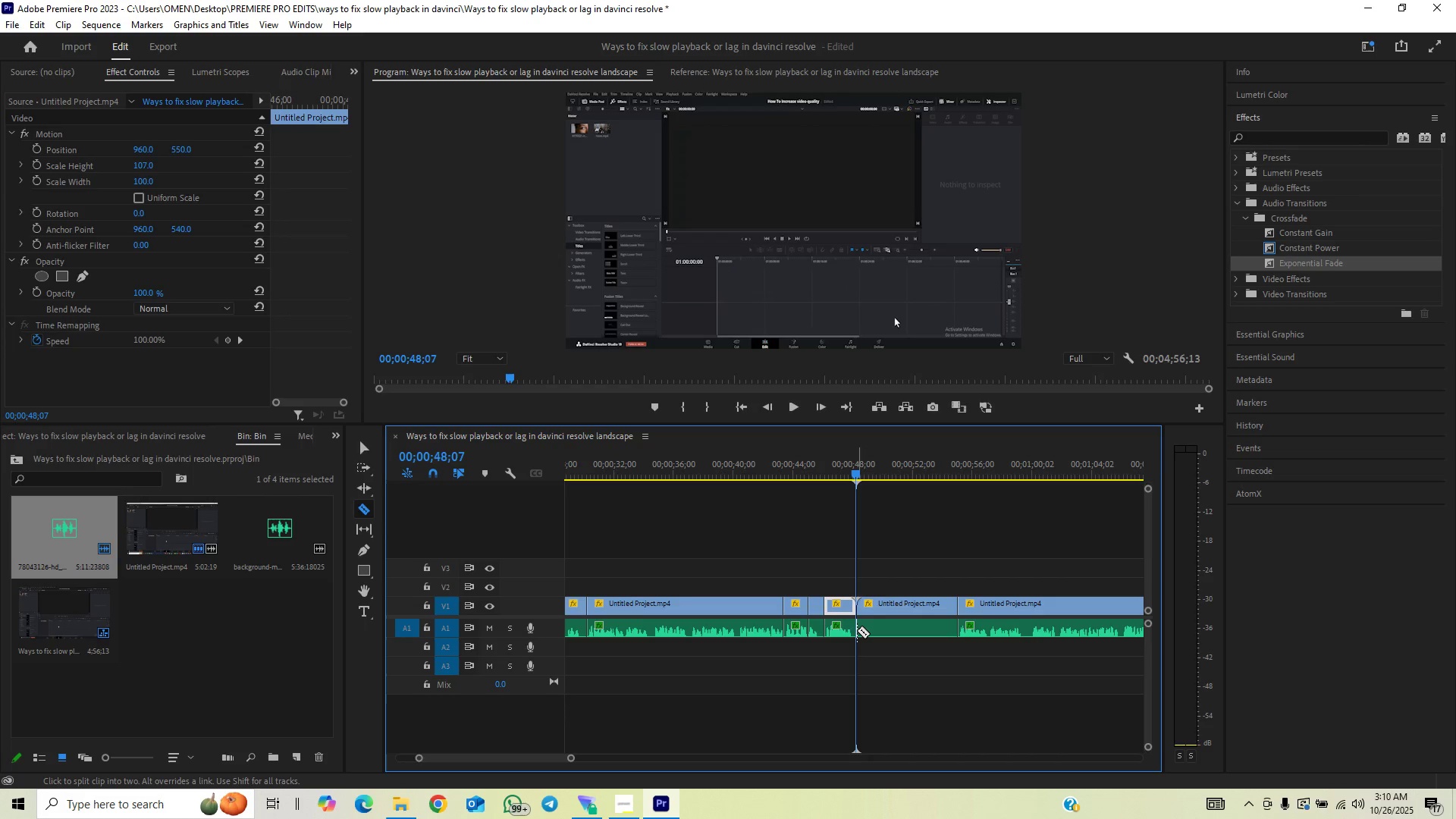 
left_click([857, 630])
 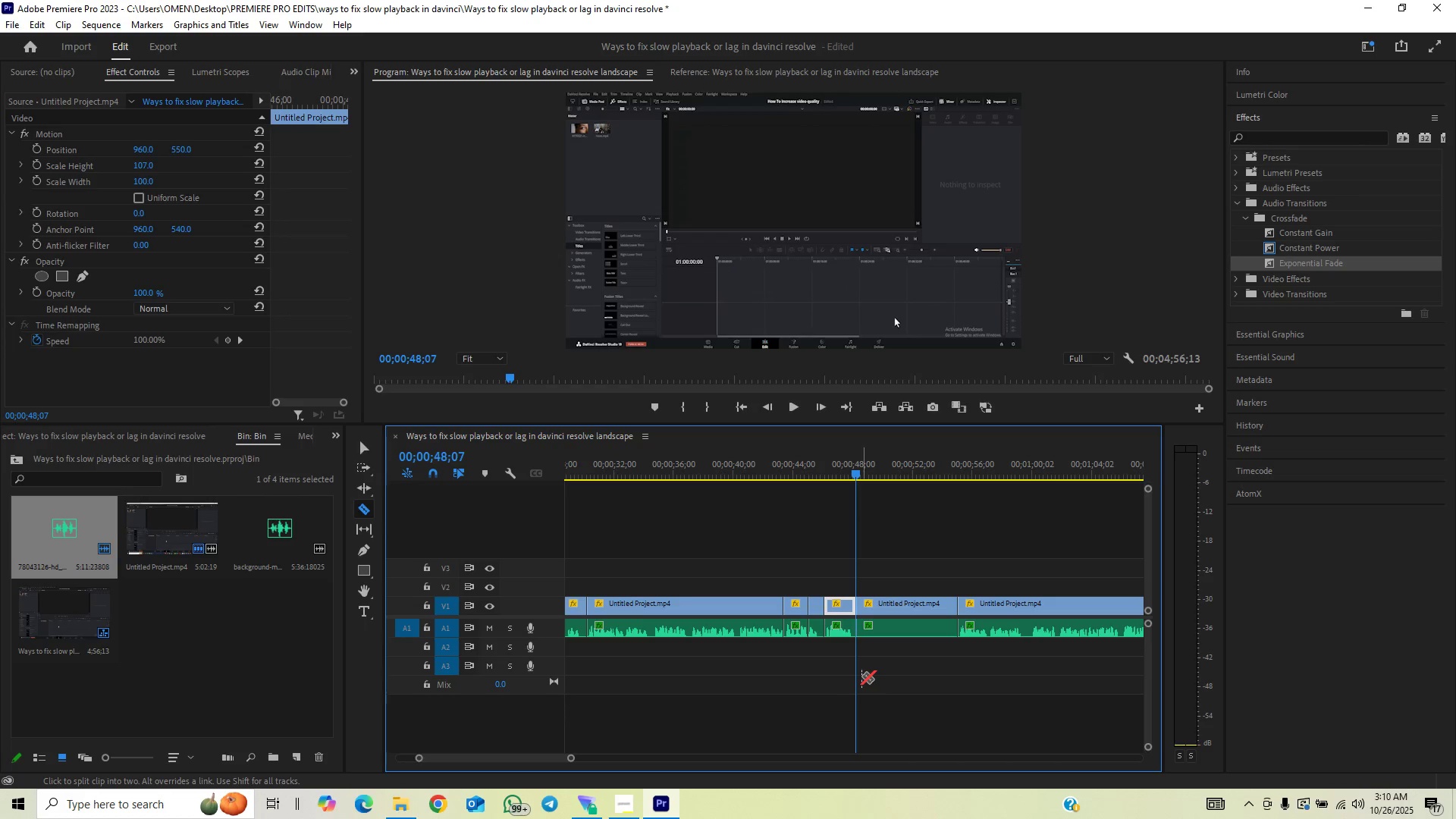 
key(V)
 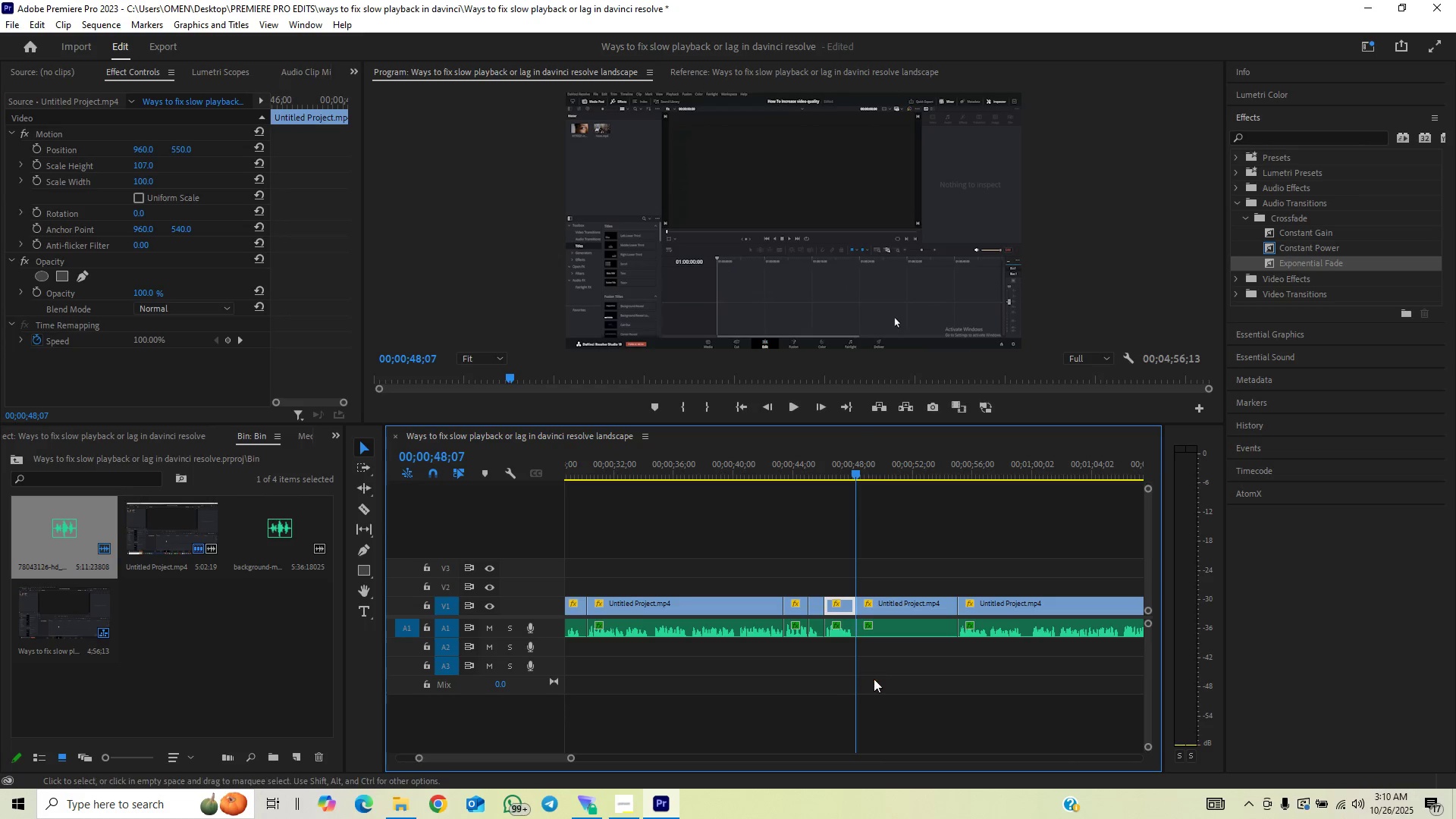 
left_click_drag(start_coordinate=[878, 680], to_coordinate=[905, 554])
 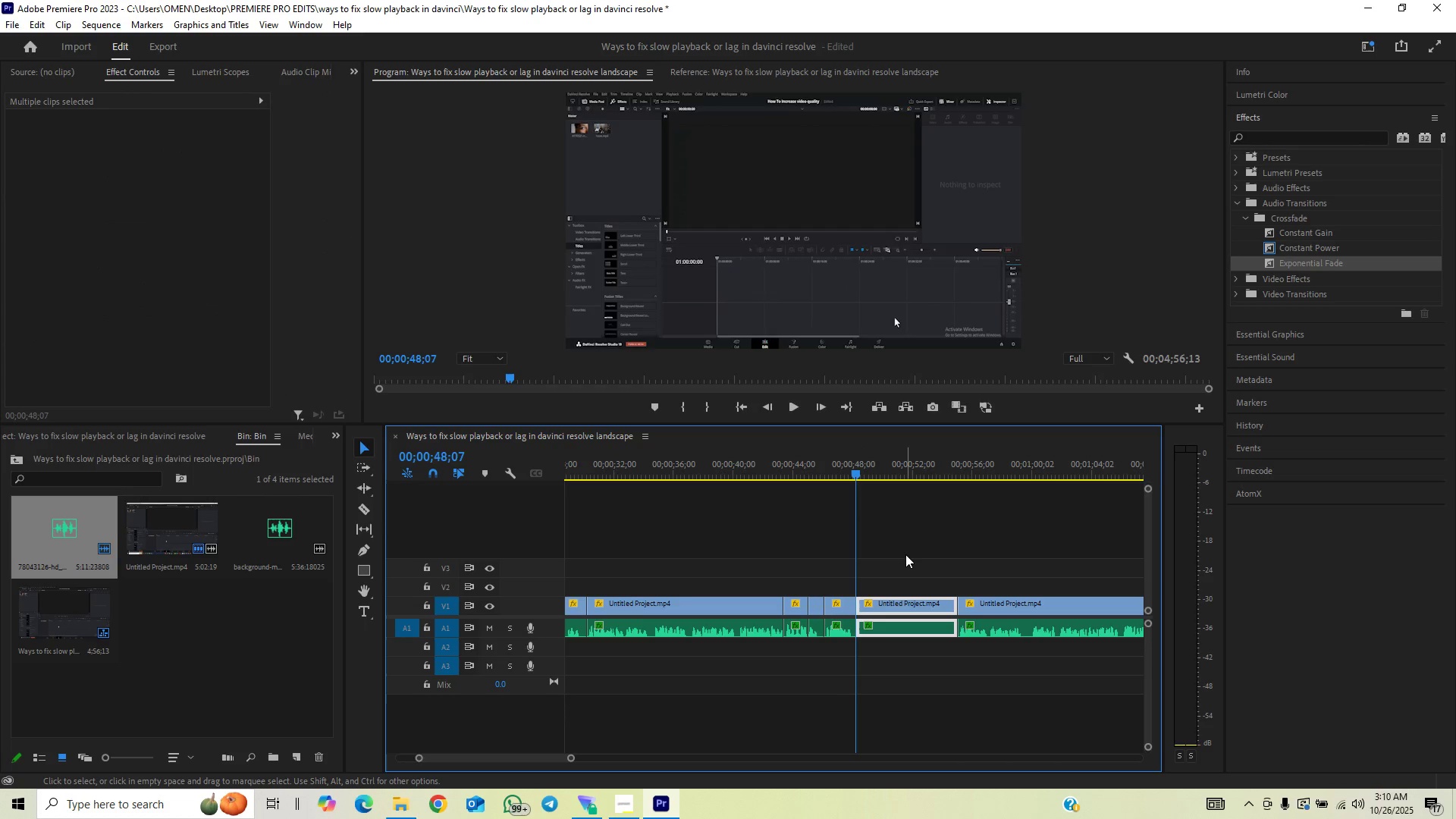 
key(Backspace)
 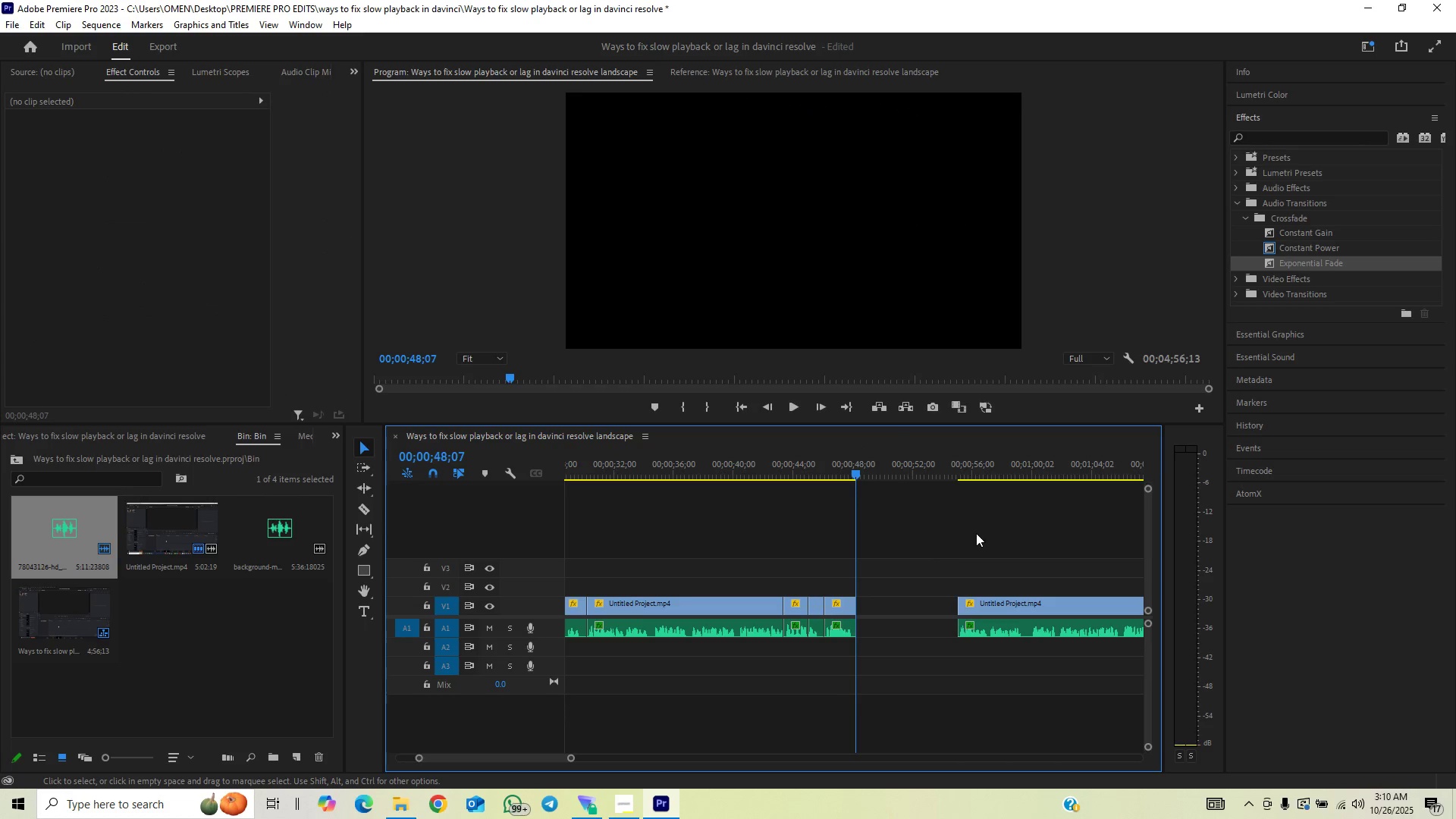 
left_click_drag(start_coordinate=[978, 522], to_coordinate=[1021, 640])
 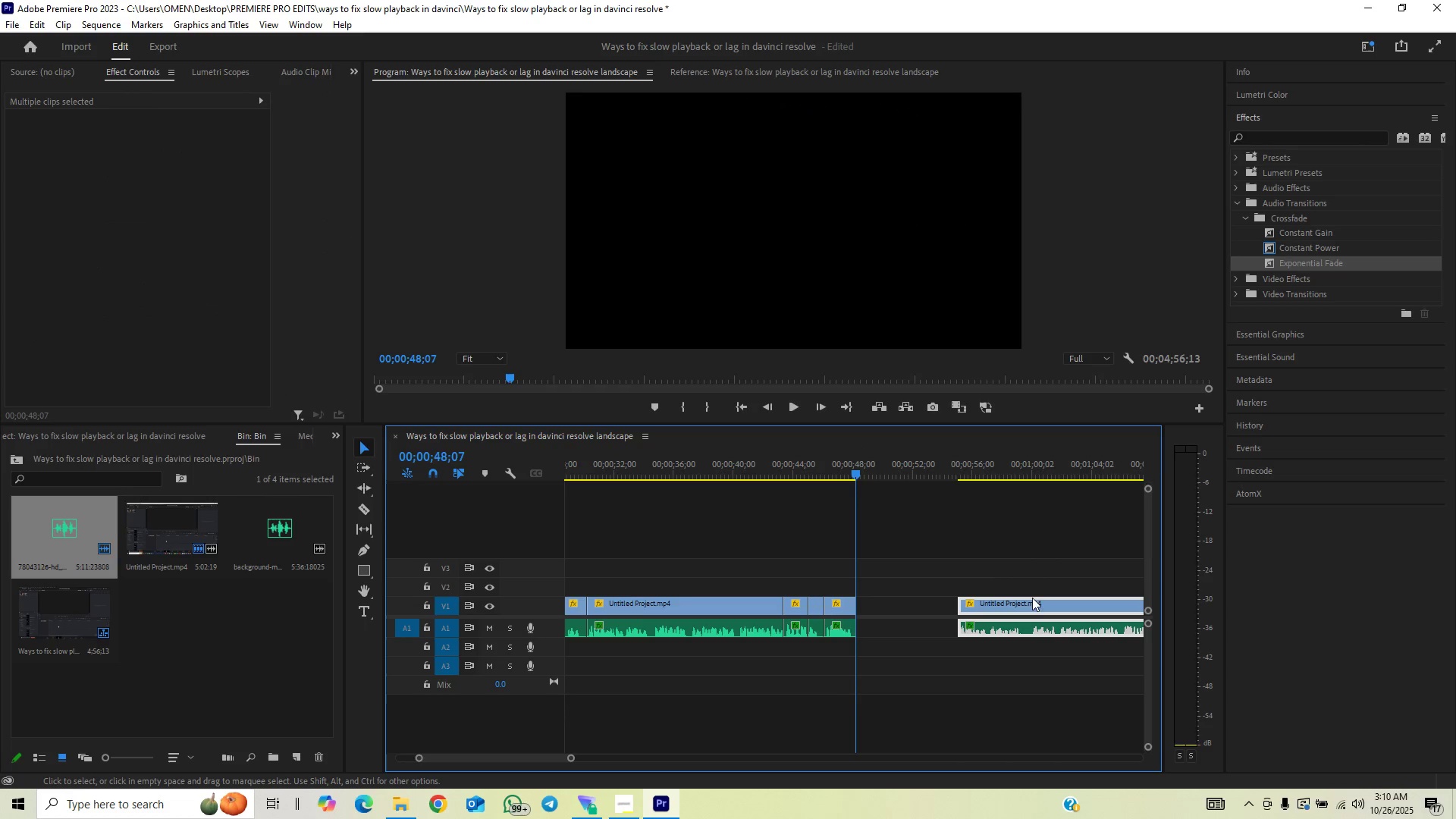 
left_click_drag(start_coordinate=[1022, 608], to_coordinate=[927, 627])
 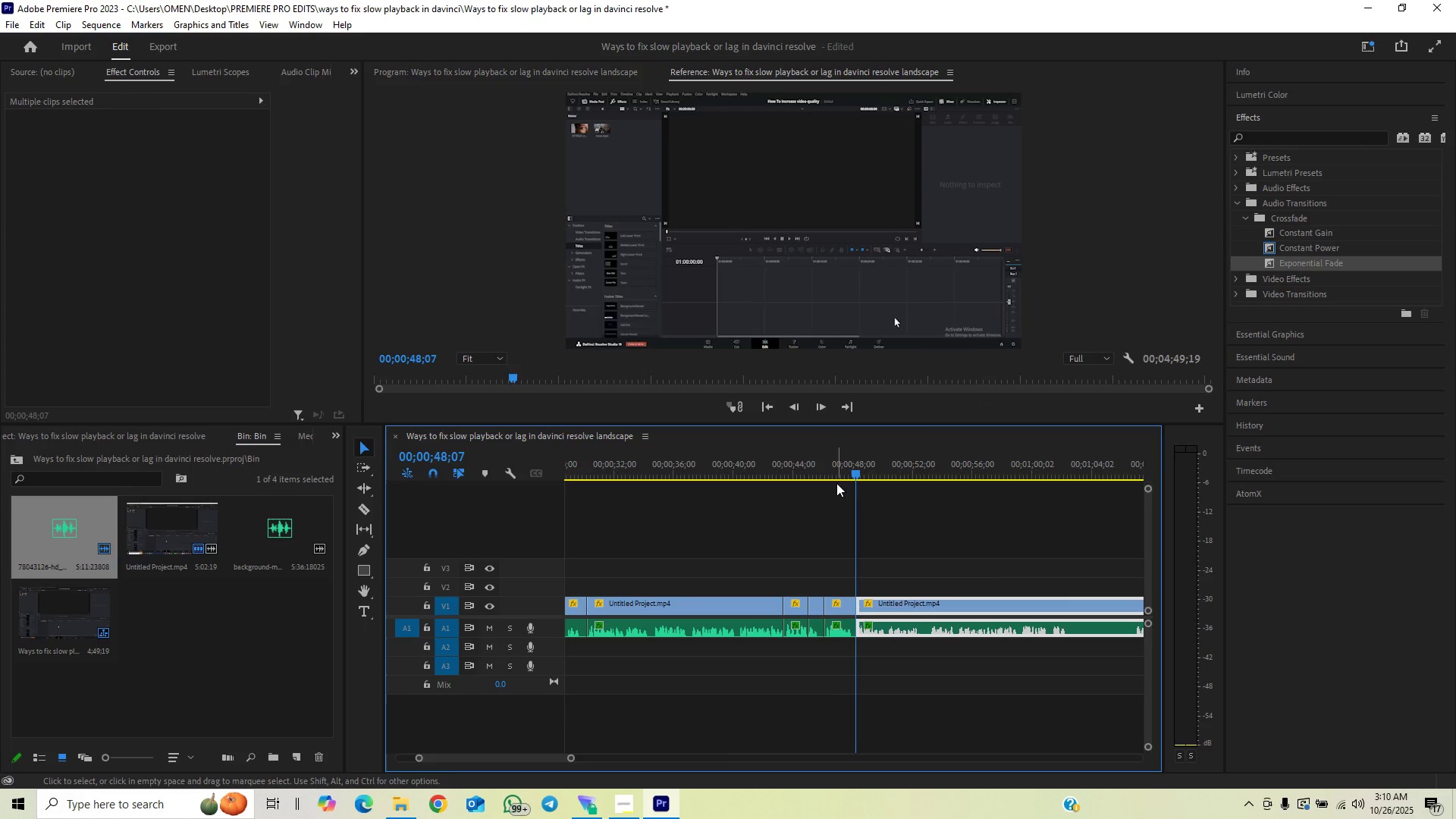 
left_click([835, 465])
 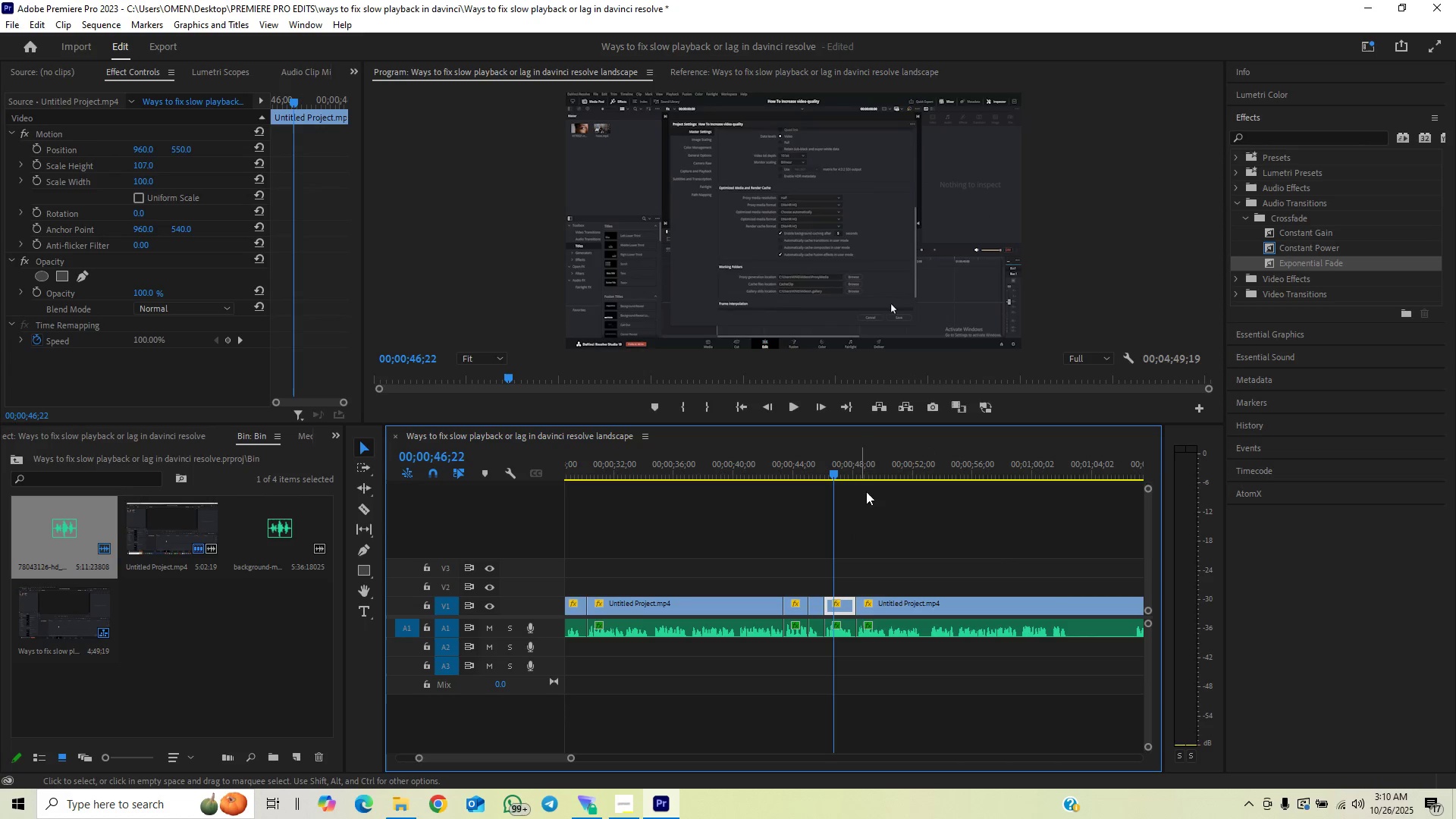 
key(Space)
 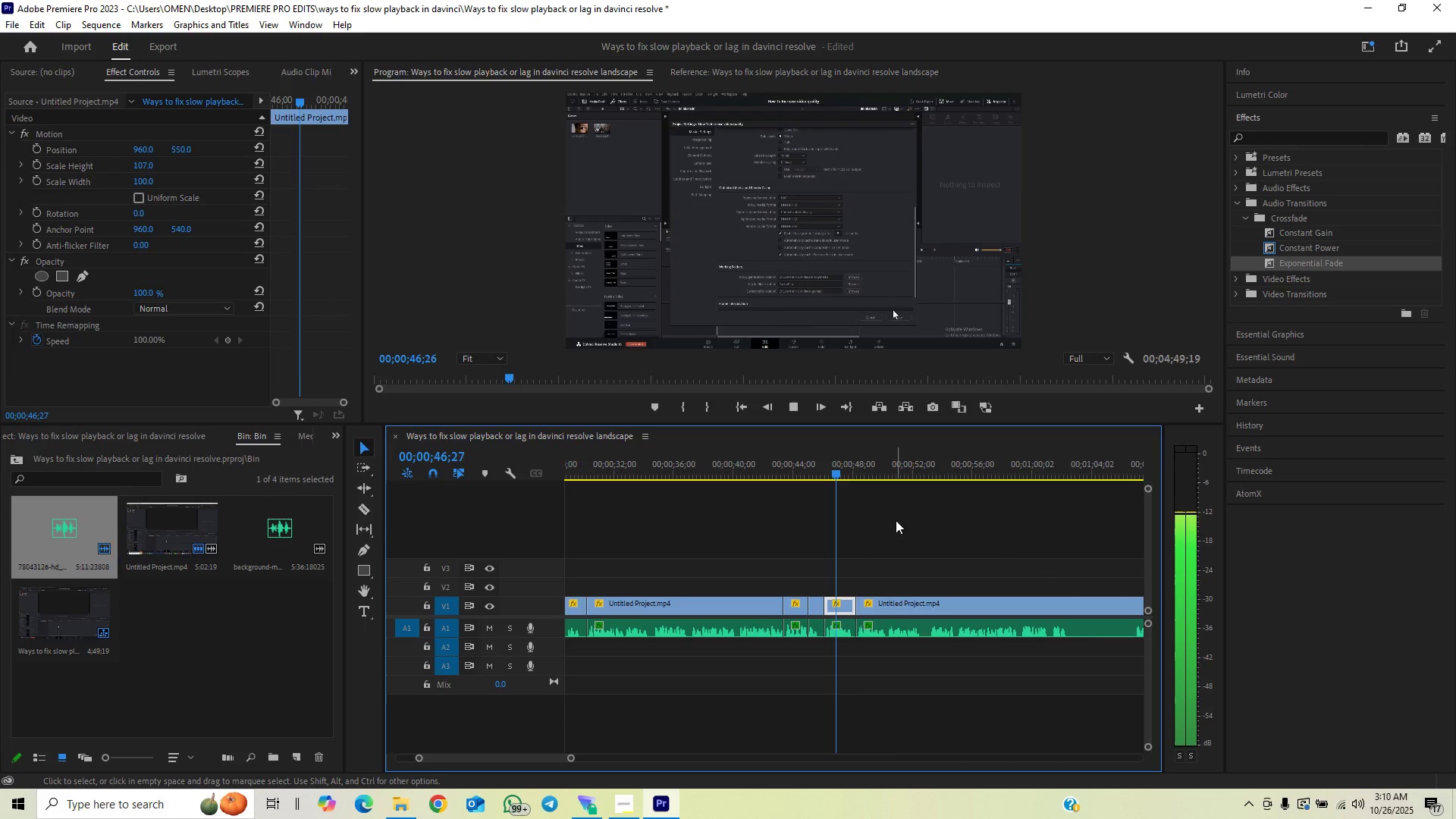 
left_click([896, 520])
 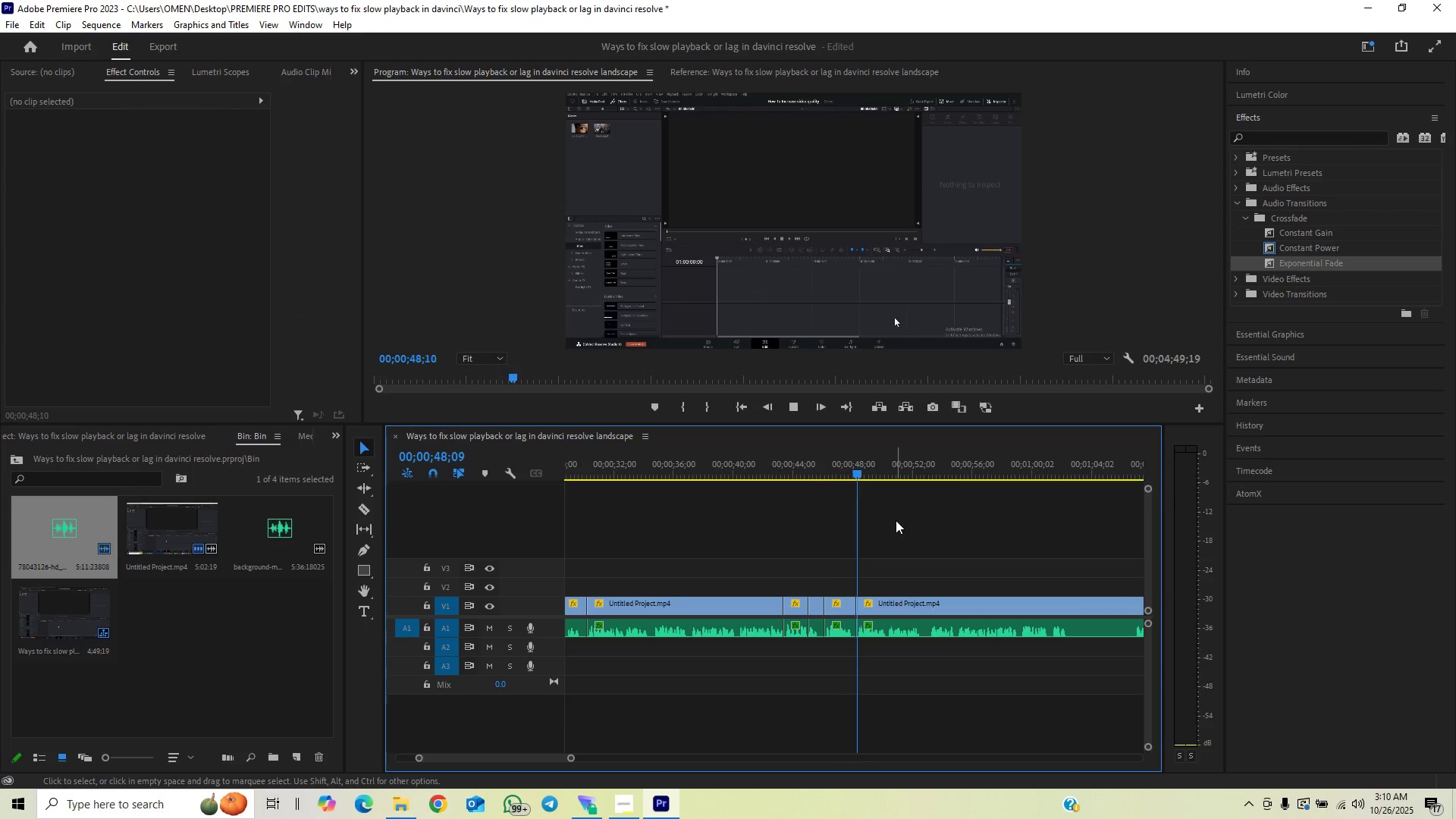 
key(Space)
 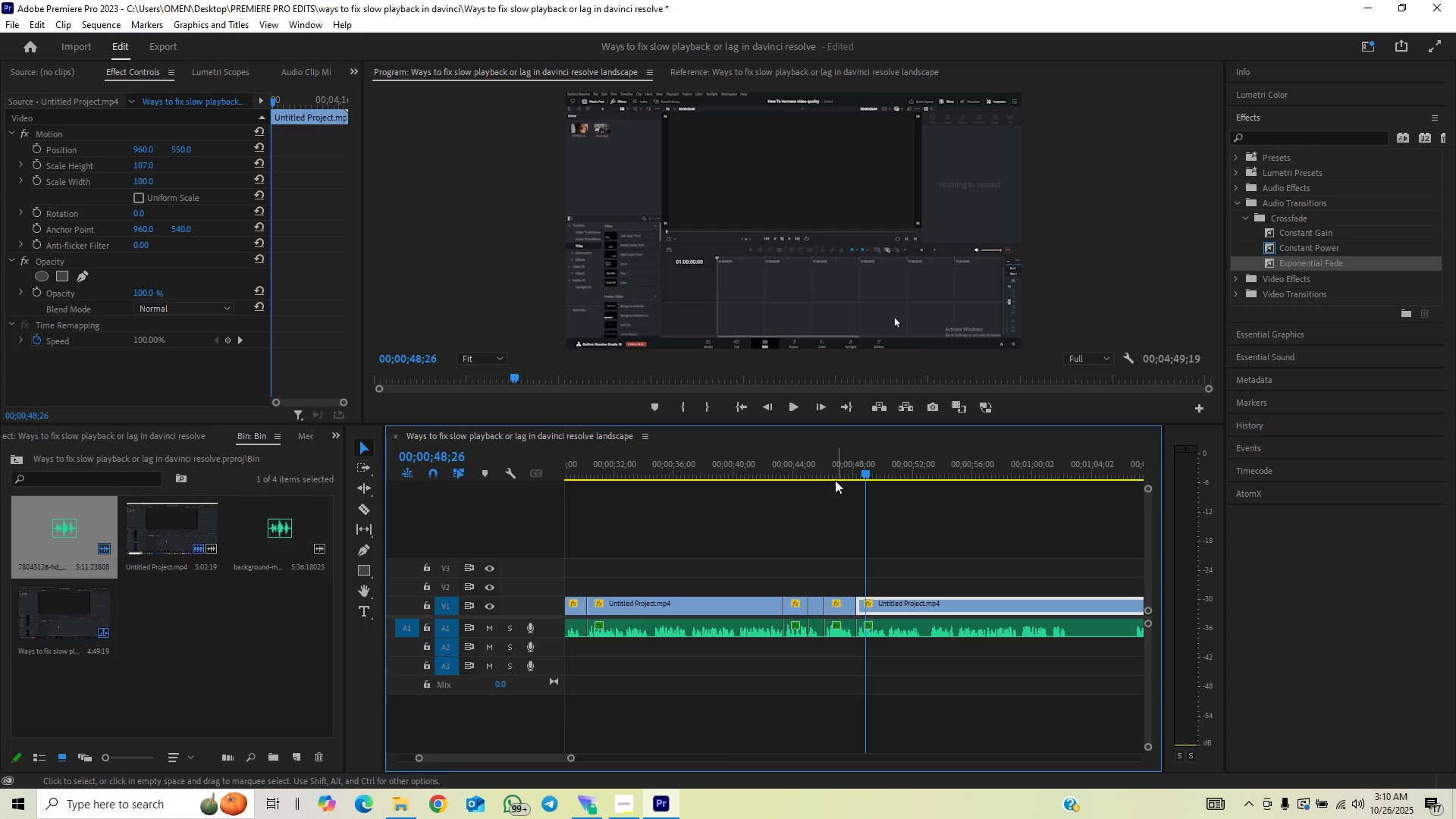 
left_click([834, 479])
 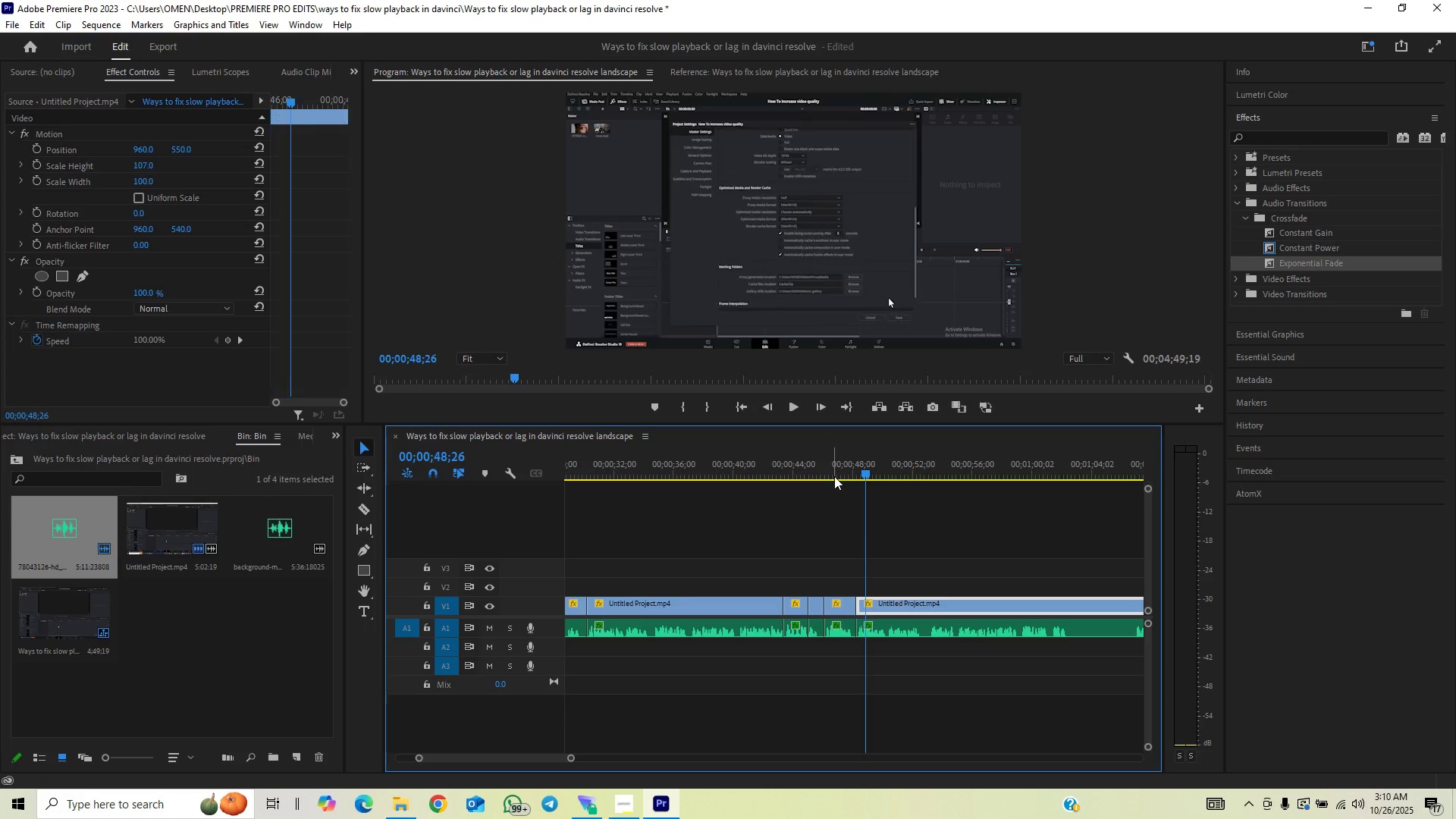 
key(Space)
 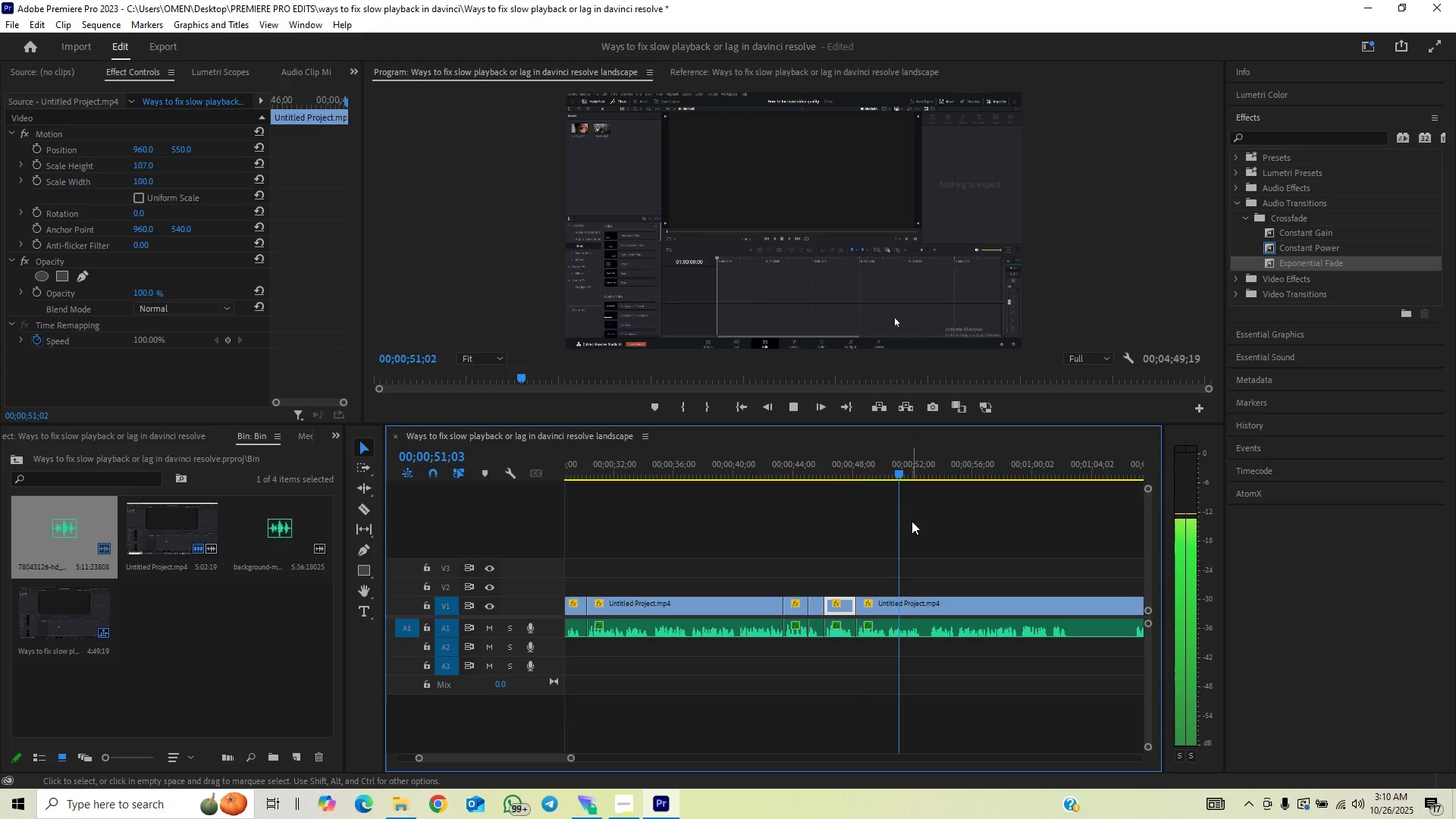 
wait(6.19)
 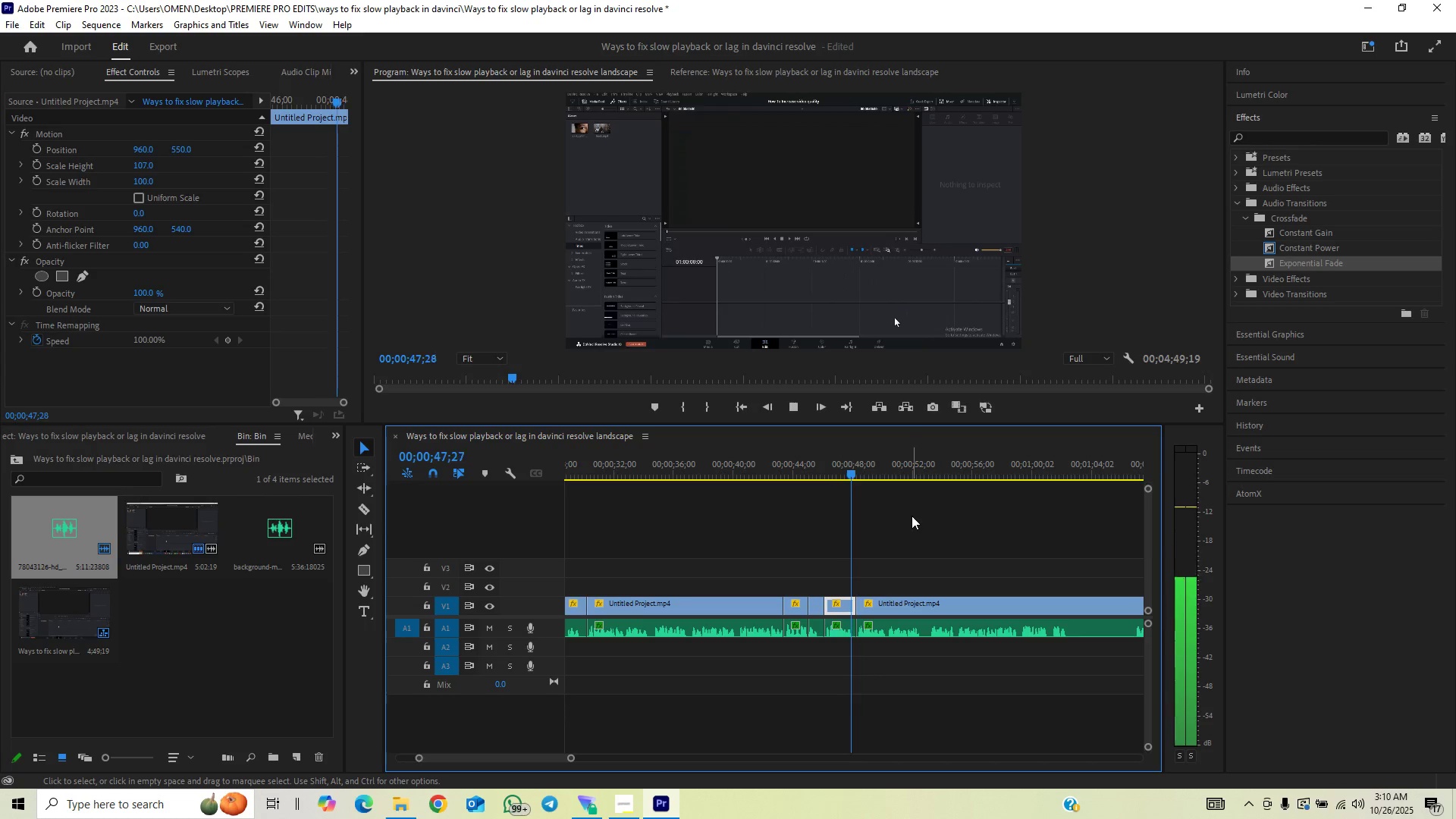 
key(Space)
 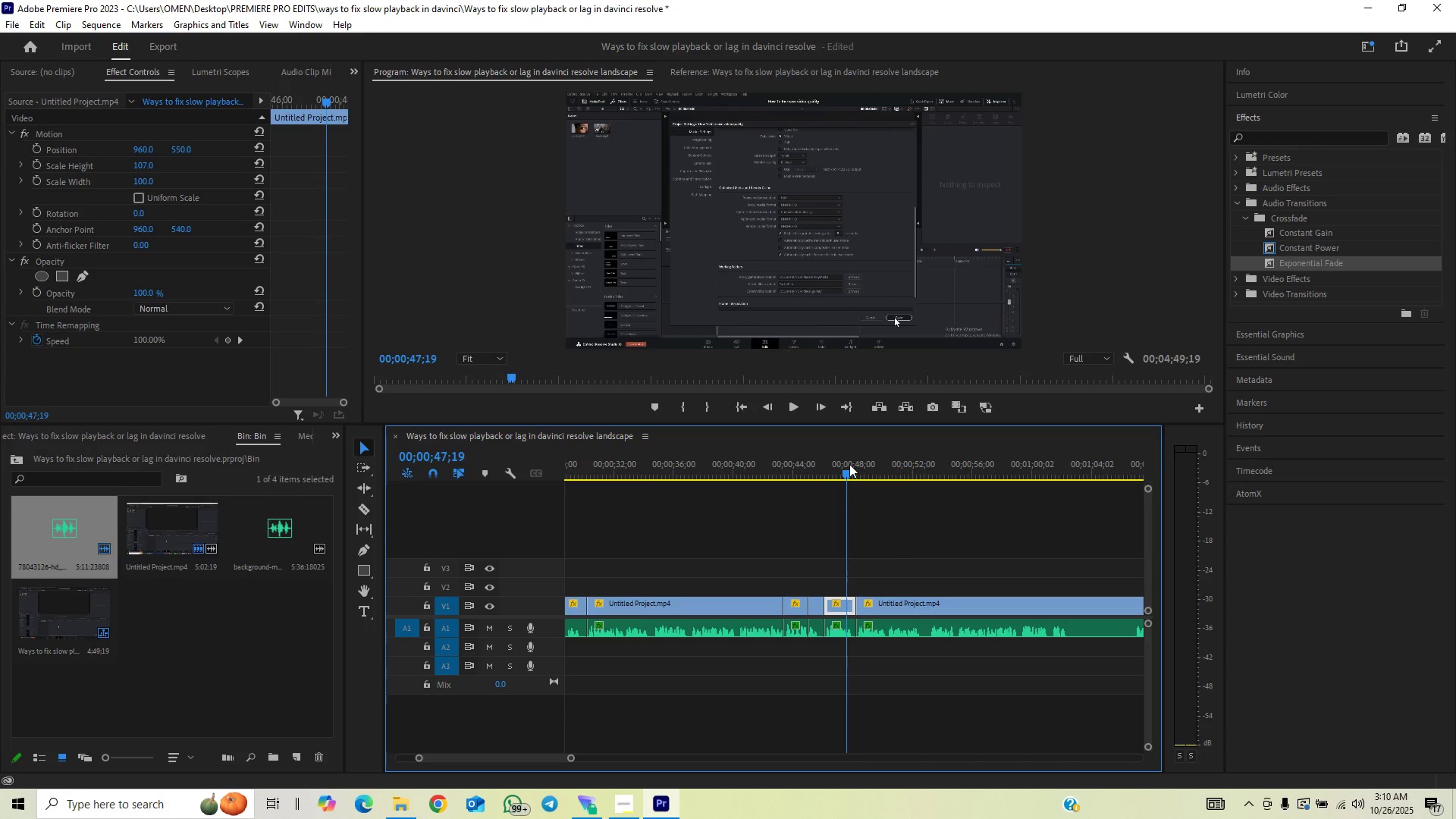 
key(Space)
 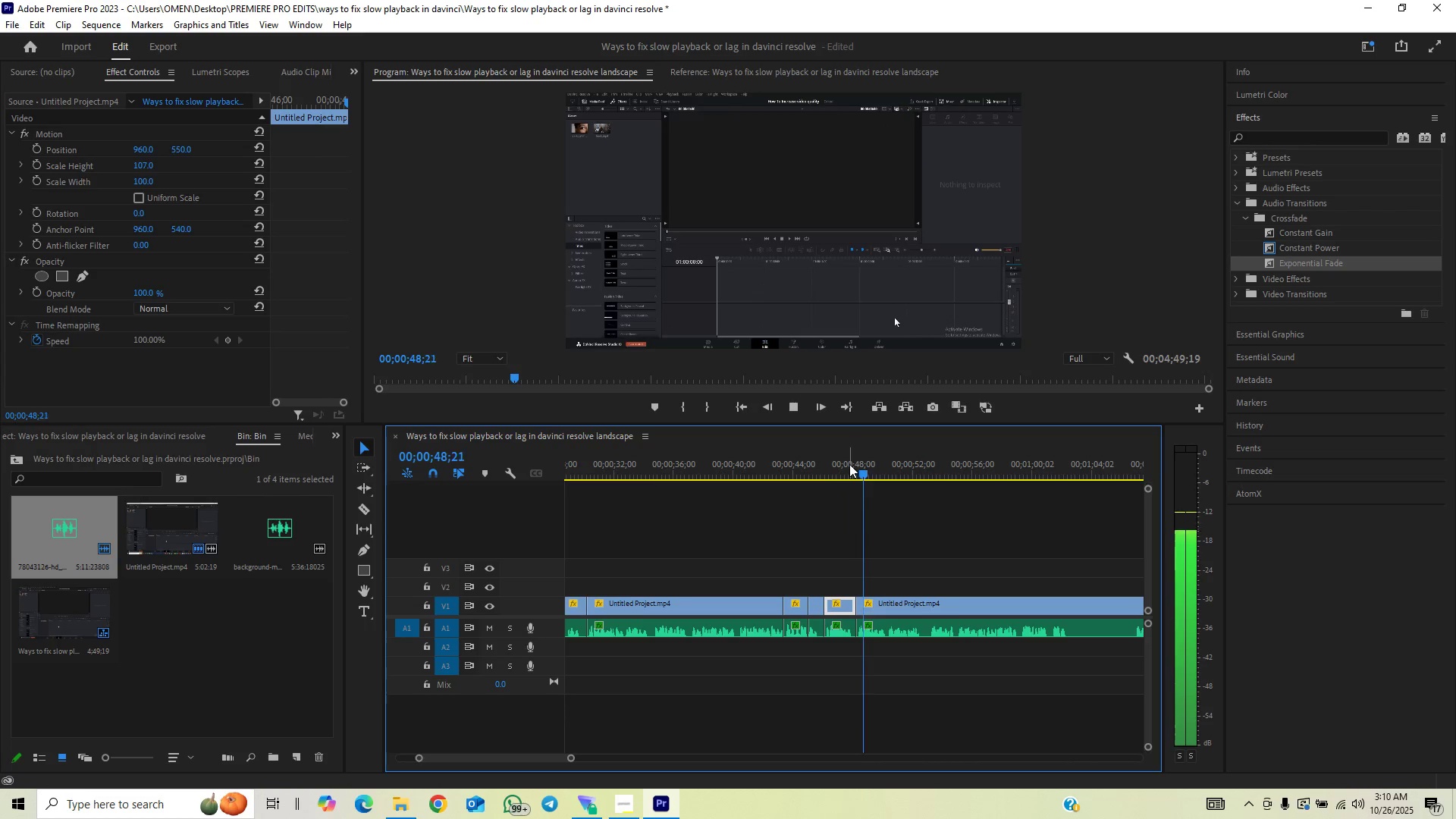 
key(Space)
 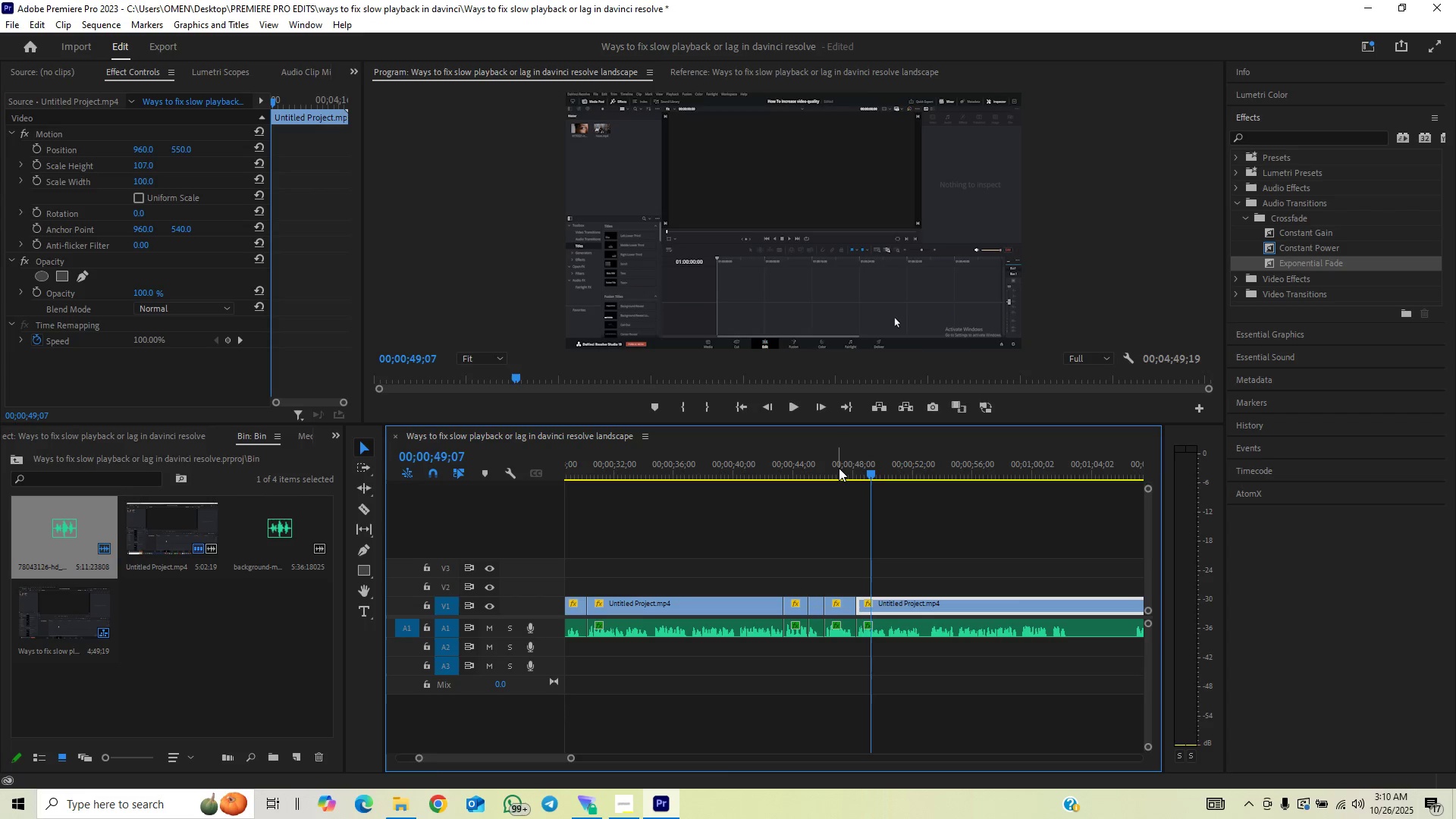 
left_click([839, 468])
 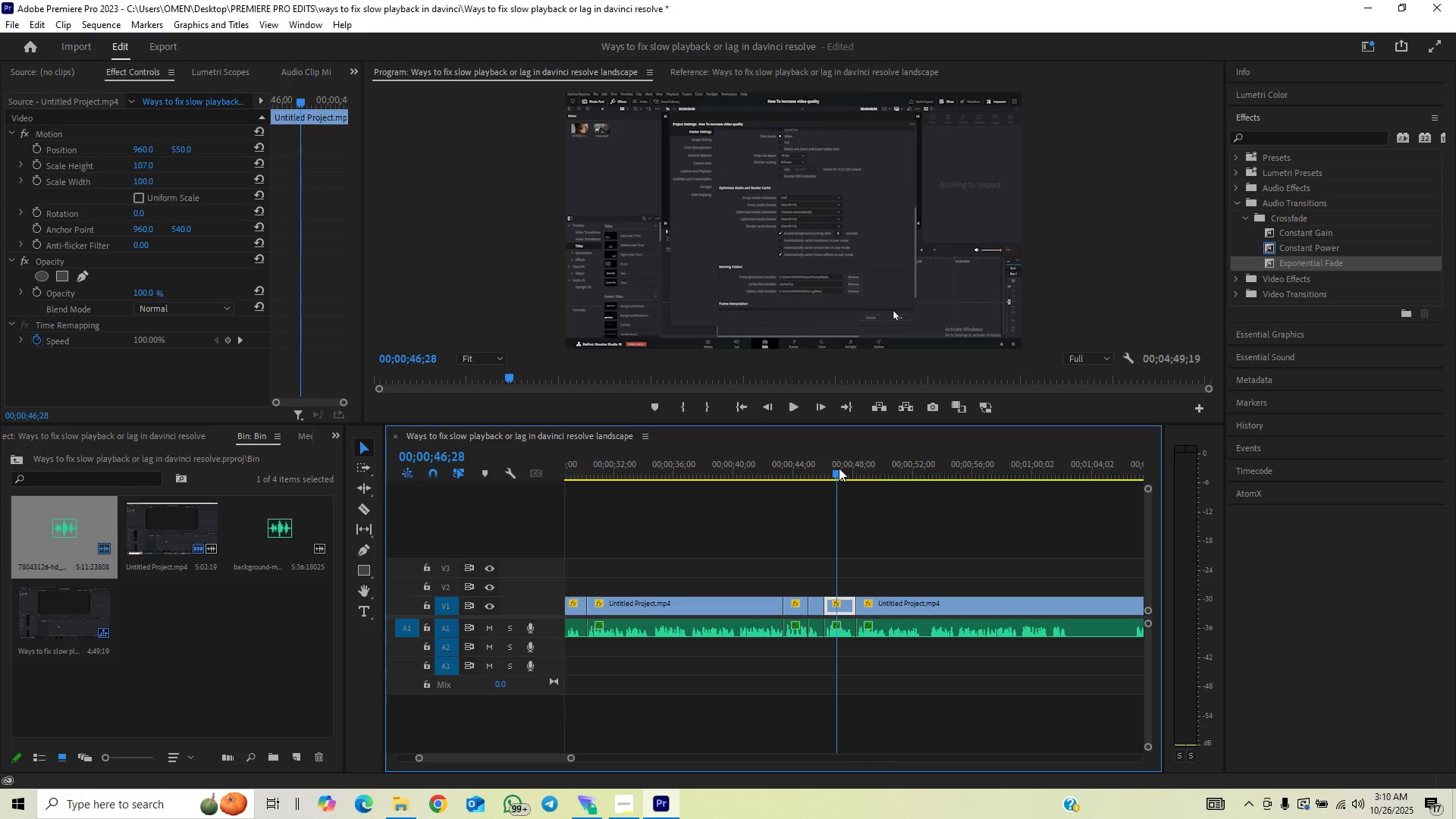 
key(Space)
 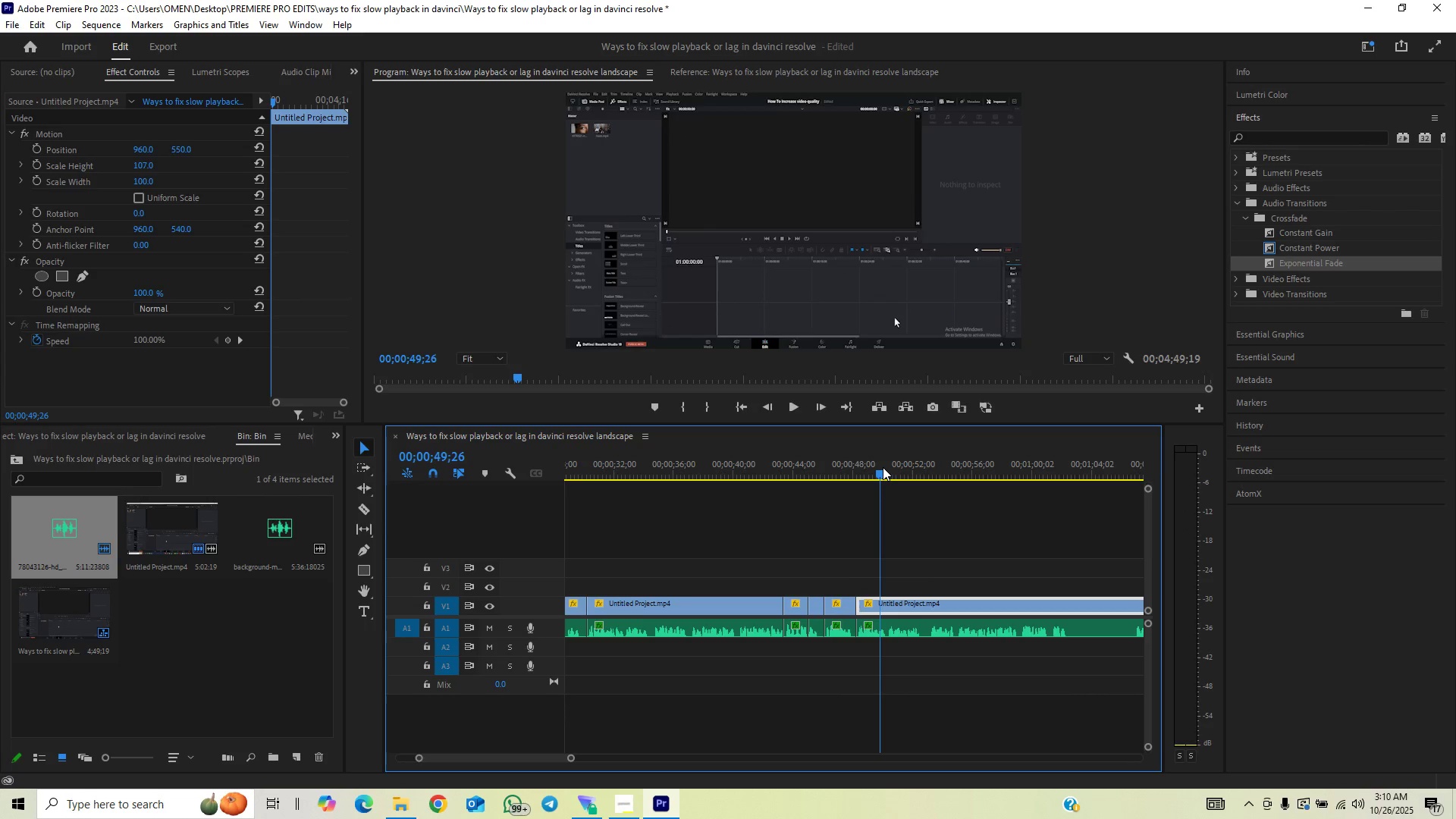 
wait(12.92)
 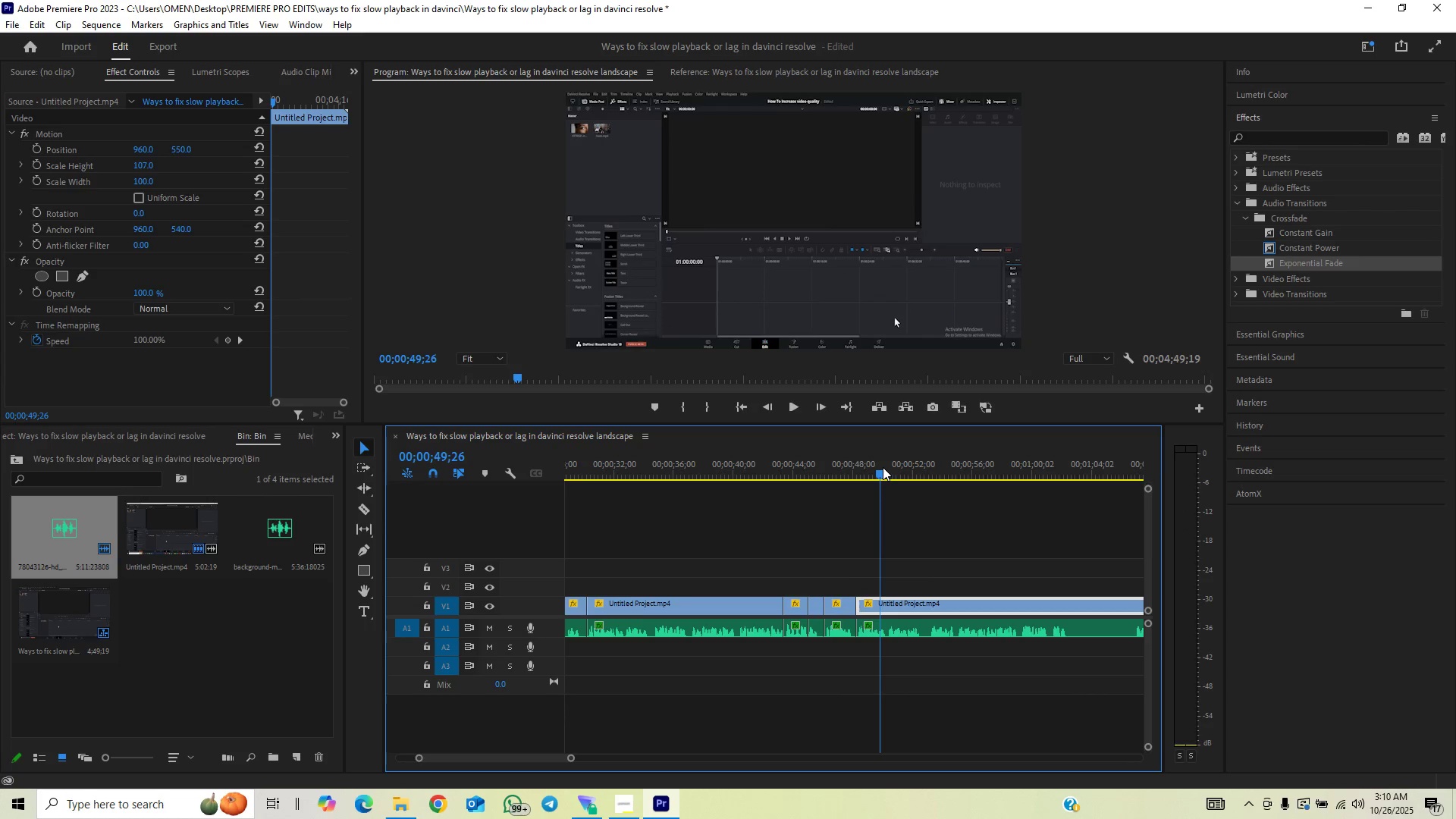 
key(Control+S)
 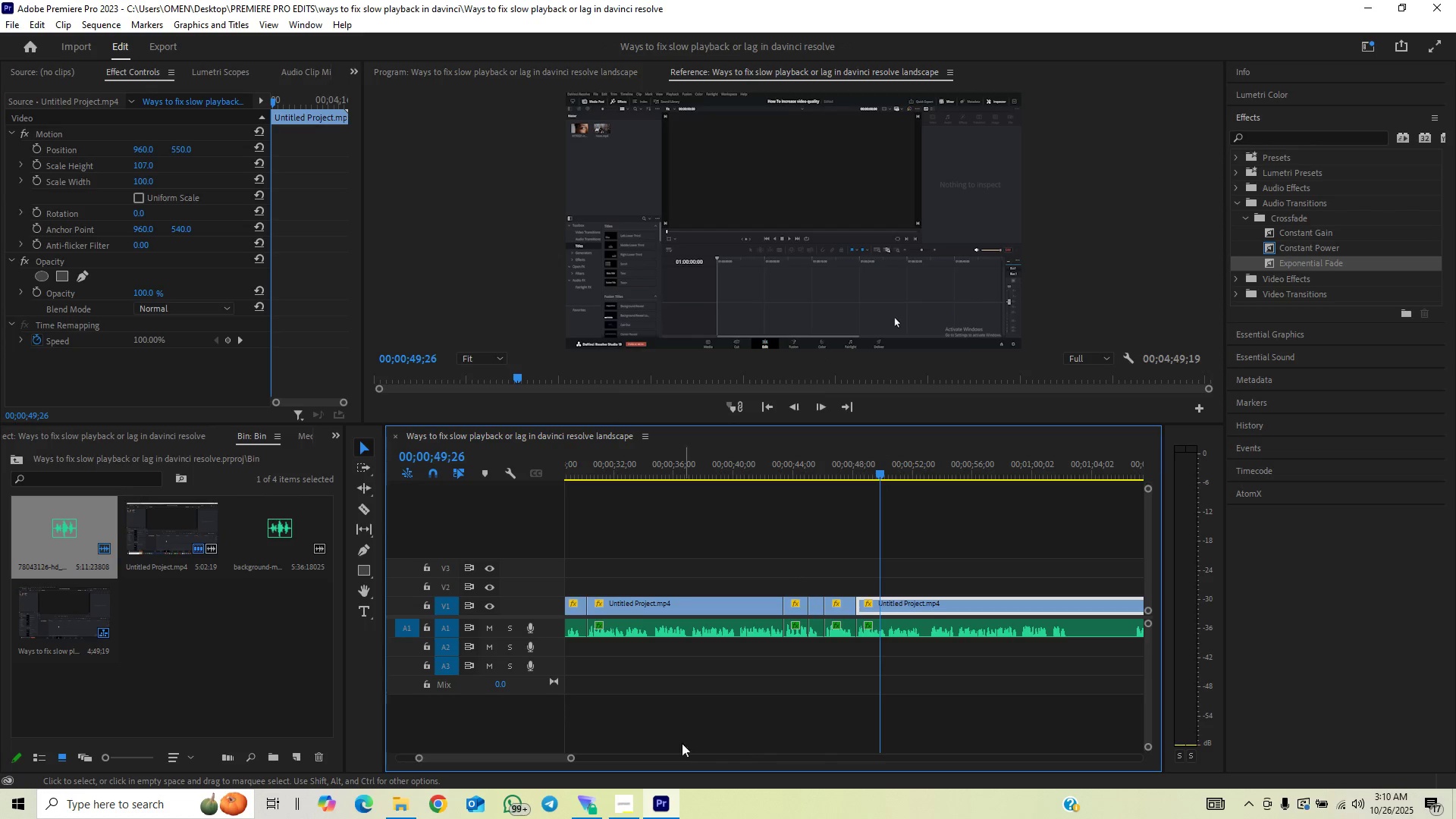 
key(Space)
 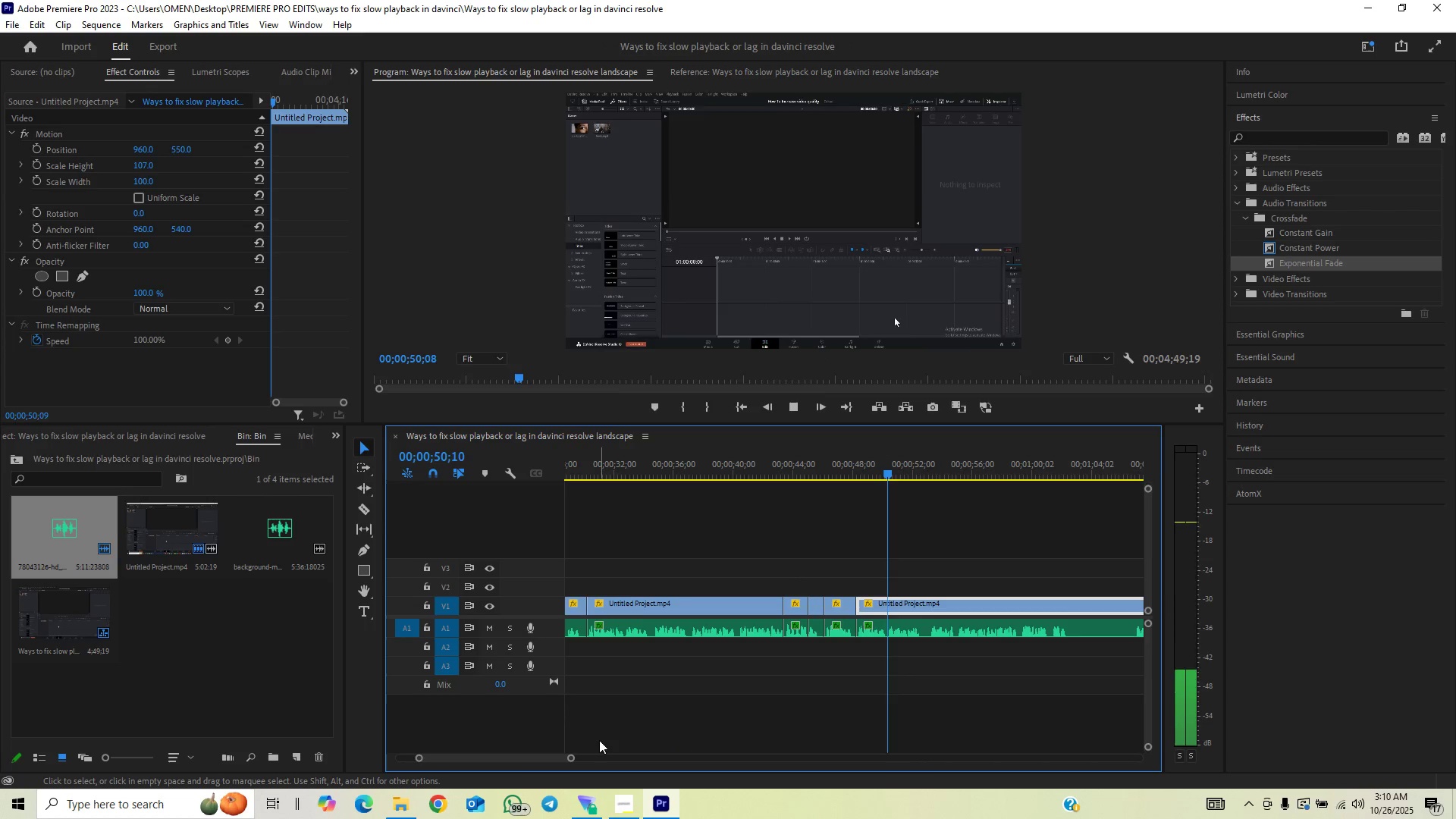 
key(Space)
 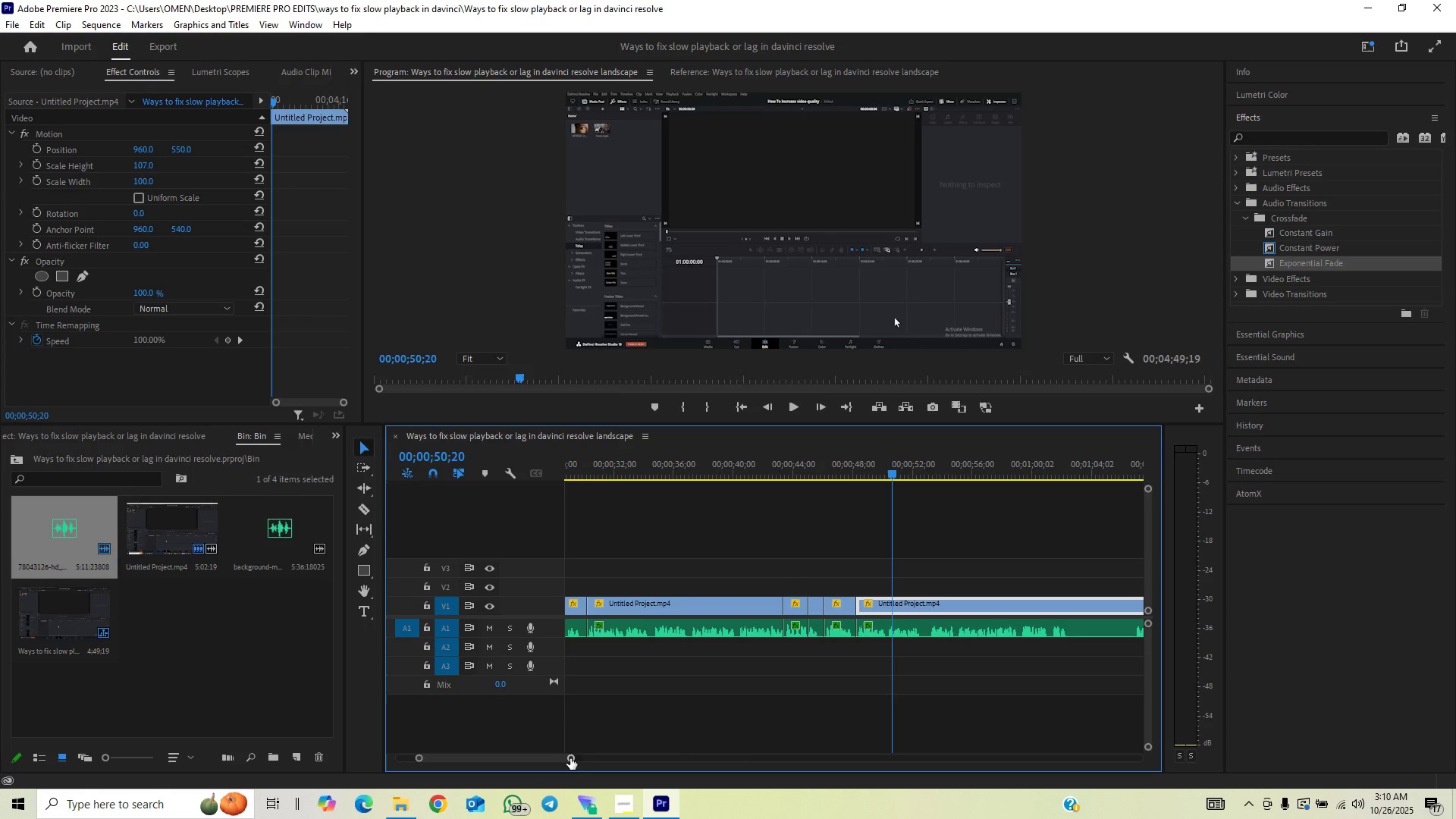 
left_click_drag(start_coordinate=[567, 760], to_coordinate=[507, 758])
 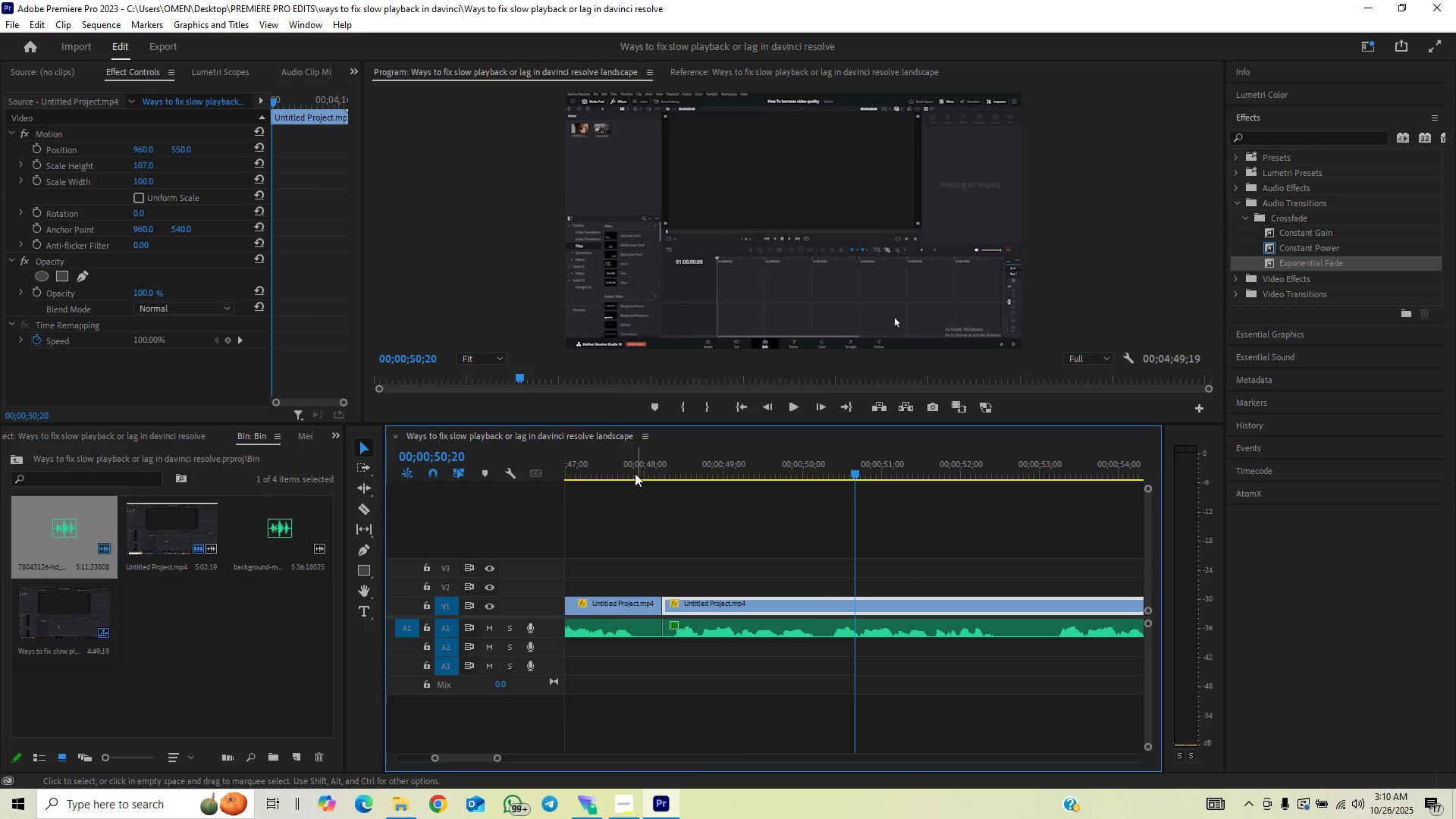 
left_click([631, 462])
 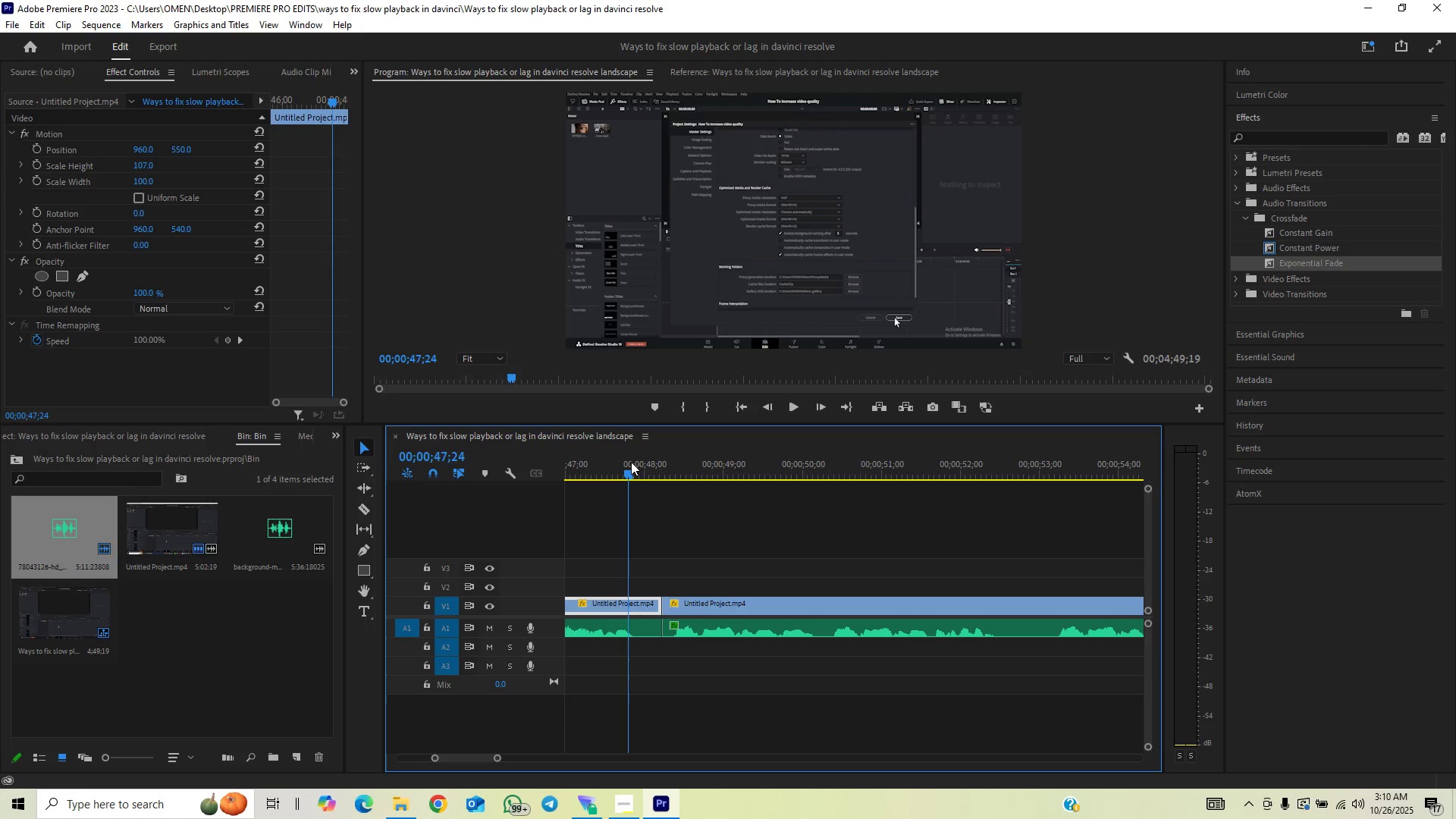 
key(Space)
 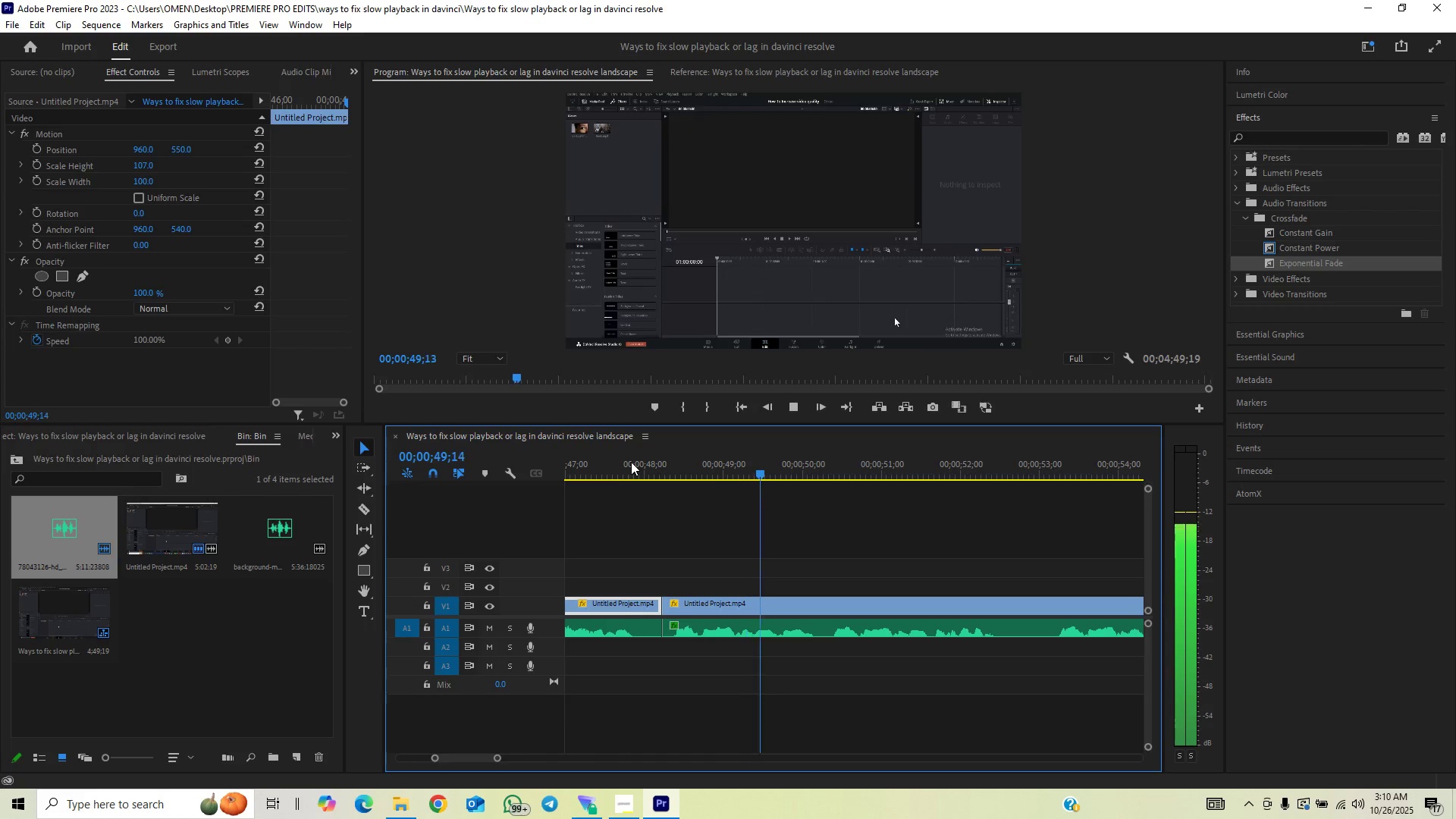 
key(Space)
 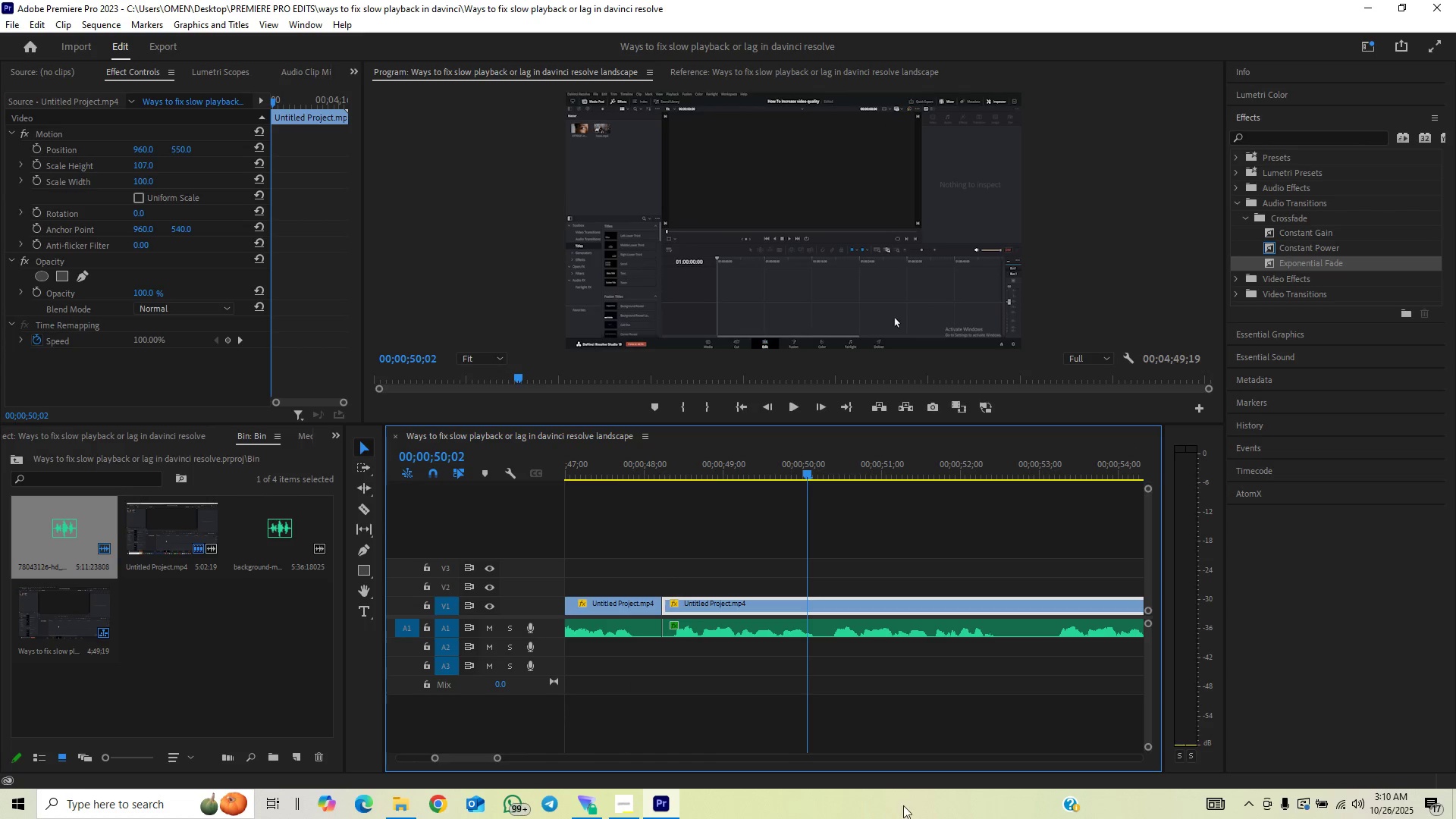 
key(Space)
 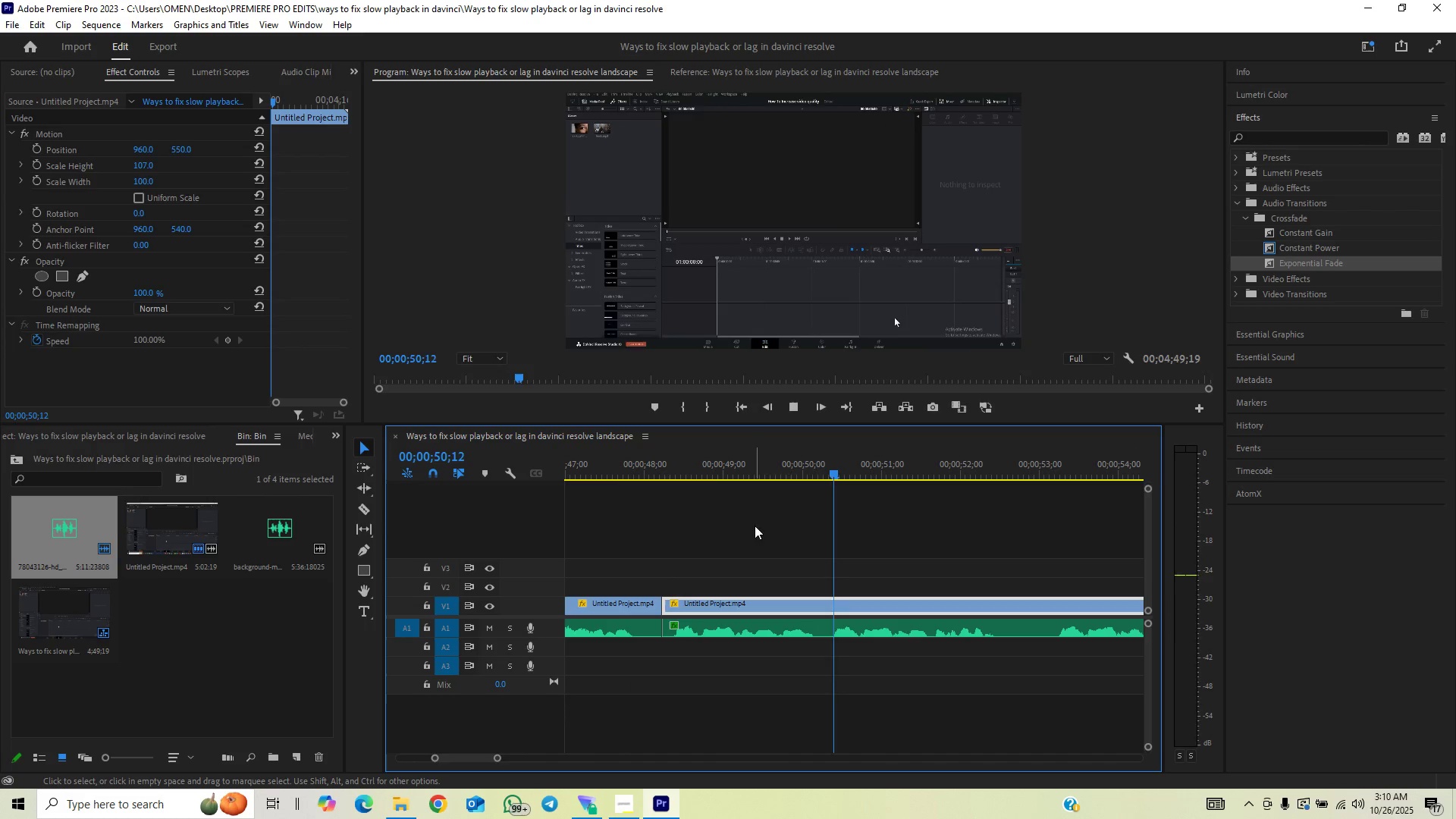 
key(Space)
 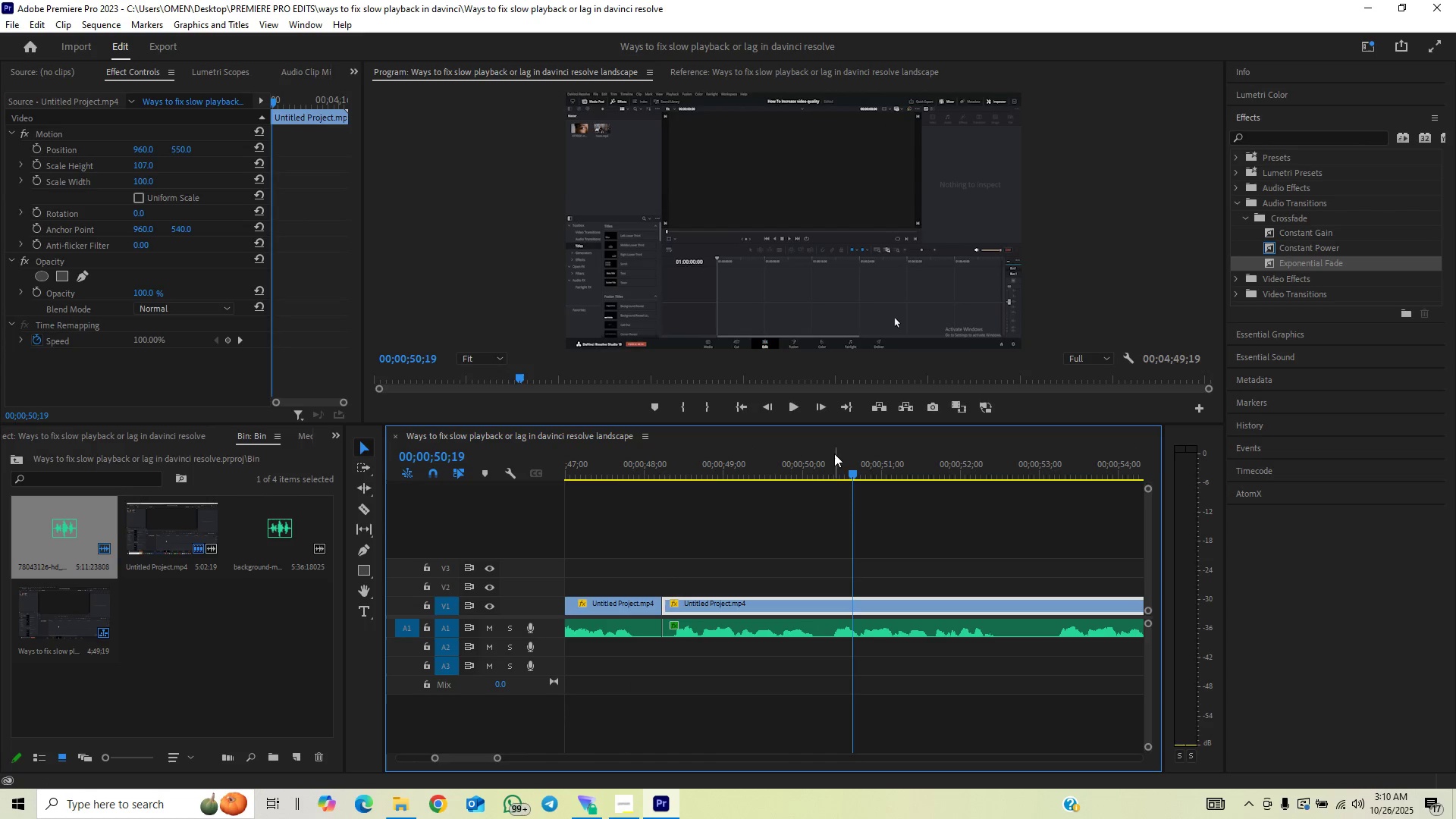 
left_click_drag(start_coordinate=[835, 453], to_coordinate=[824, 500])
 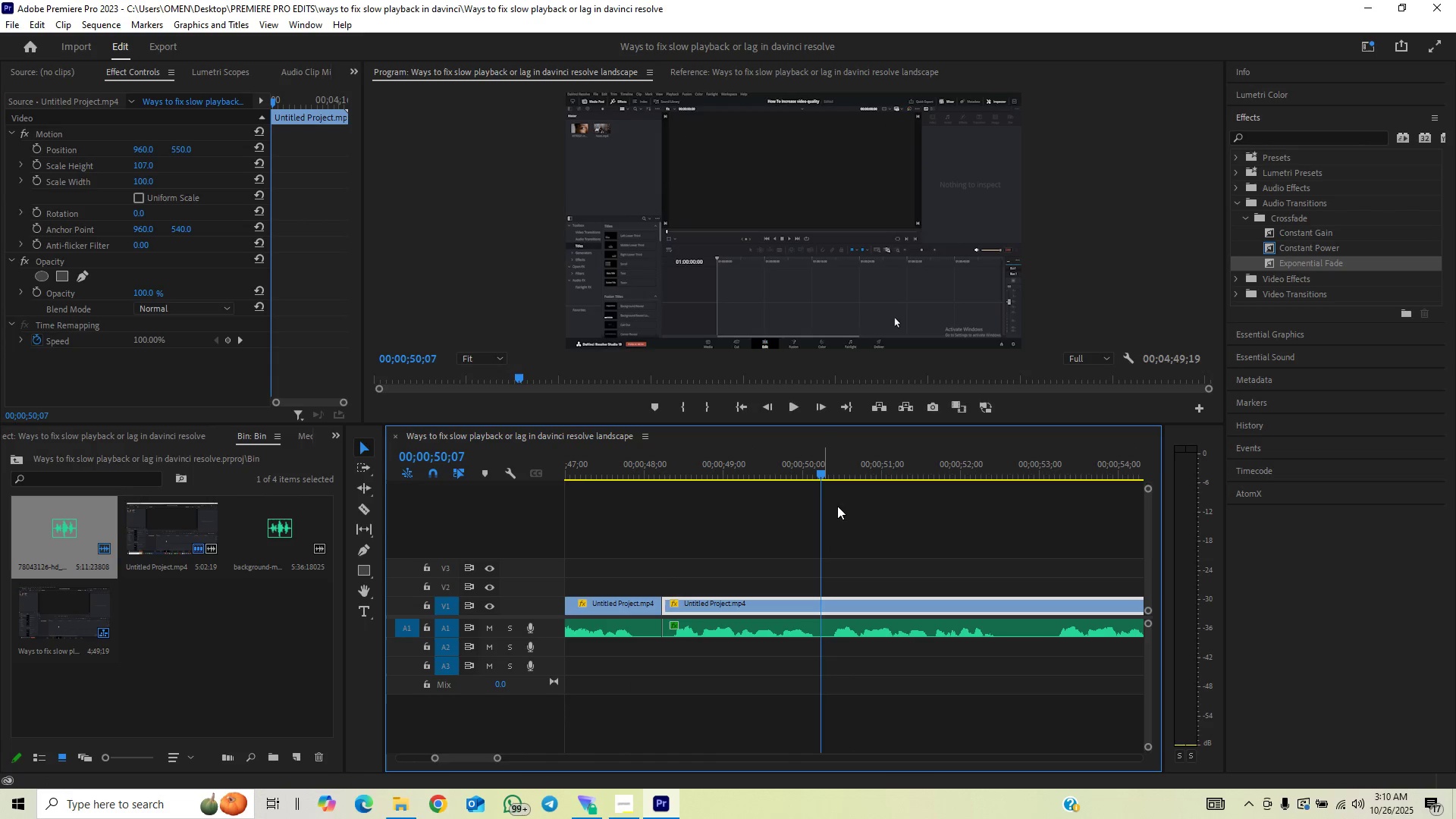 
key(C)
 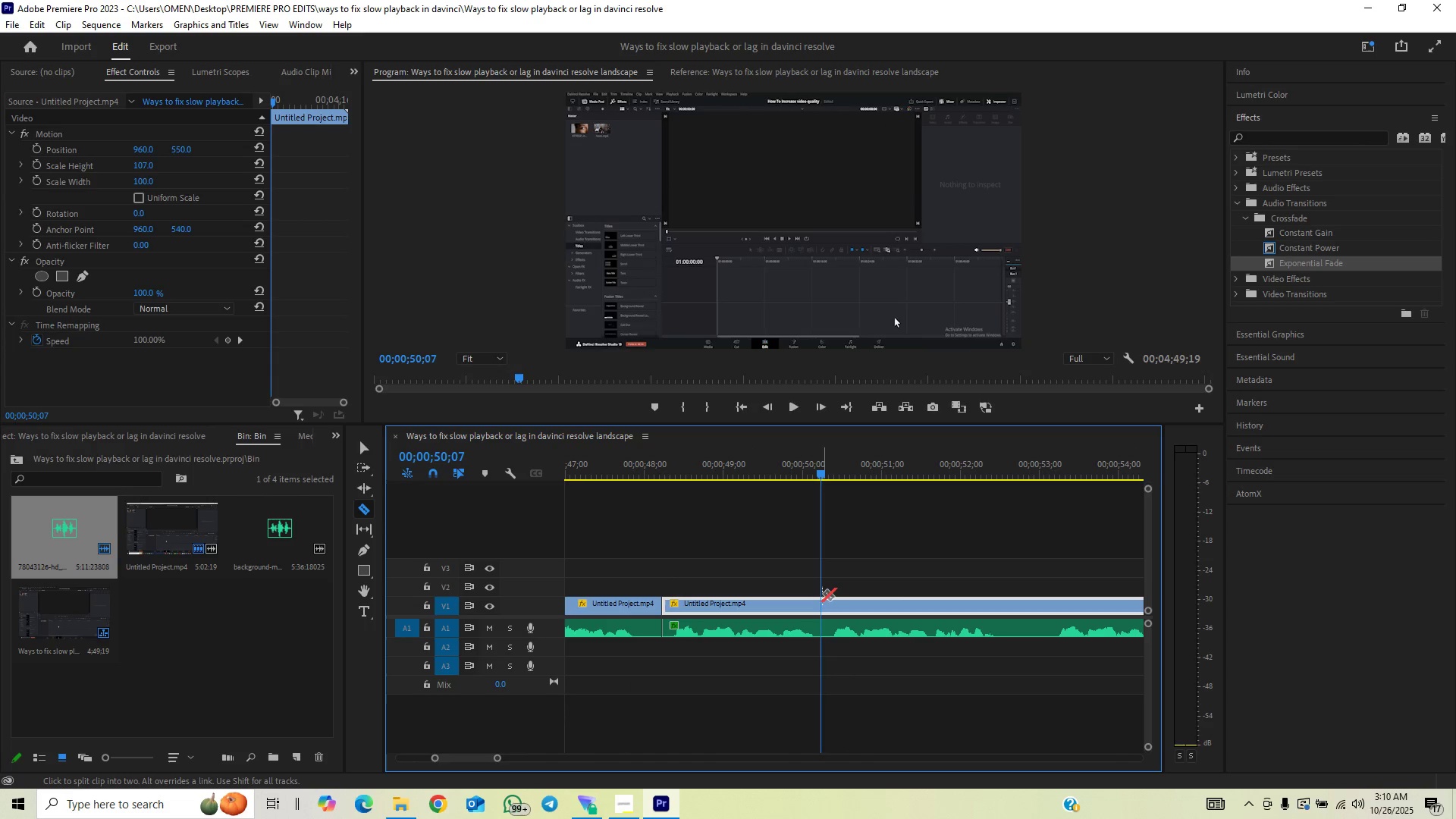 
key(ArrowLeft)
 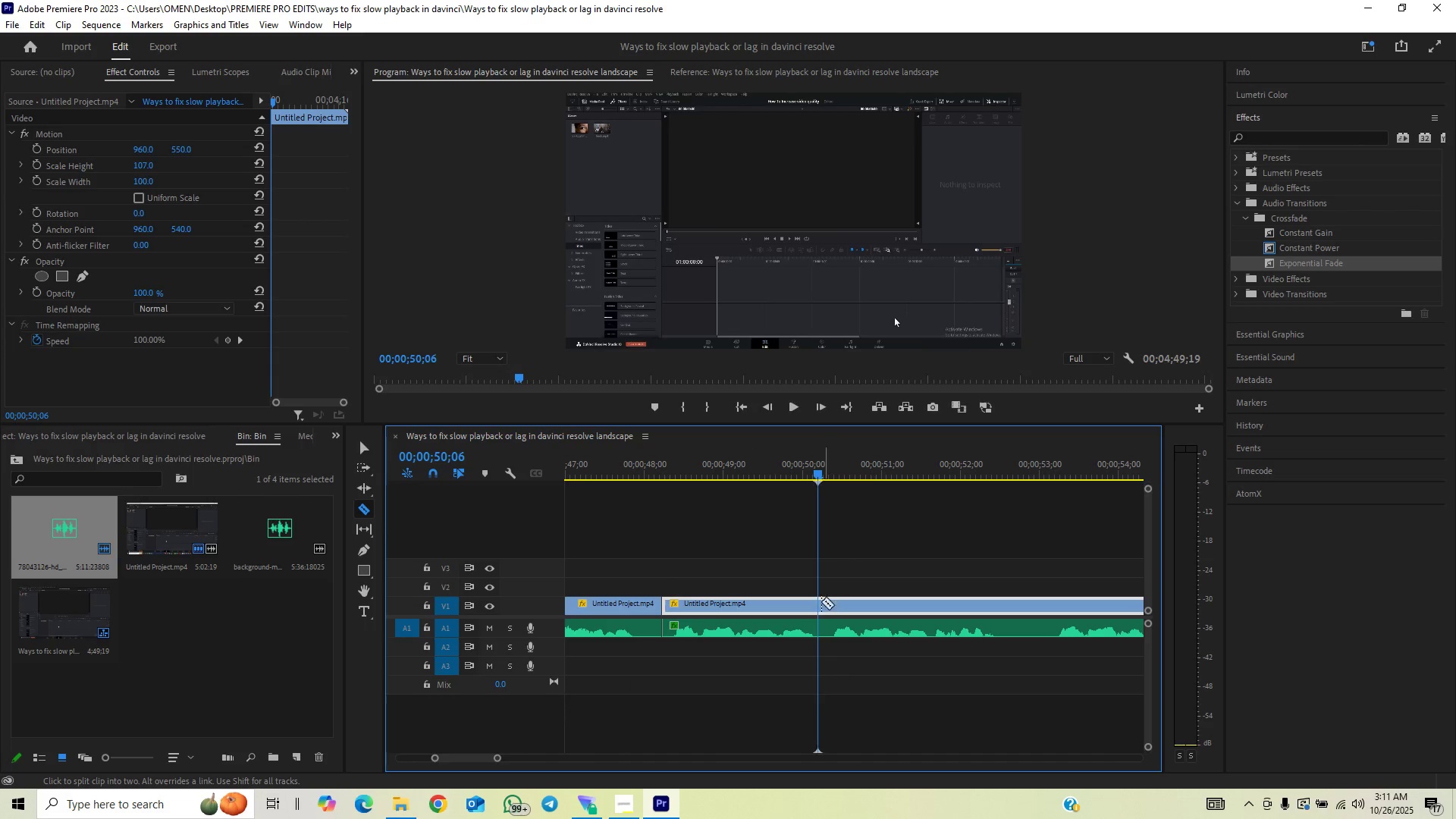 
left_click([821, 604])
 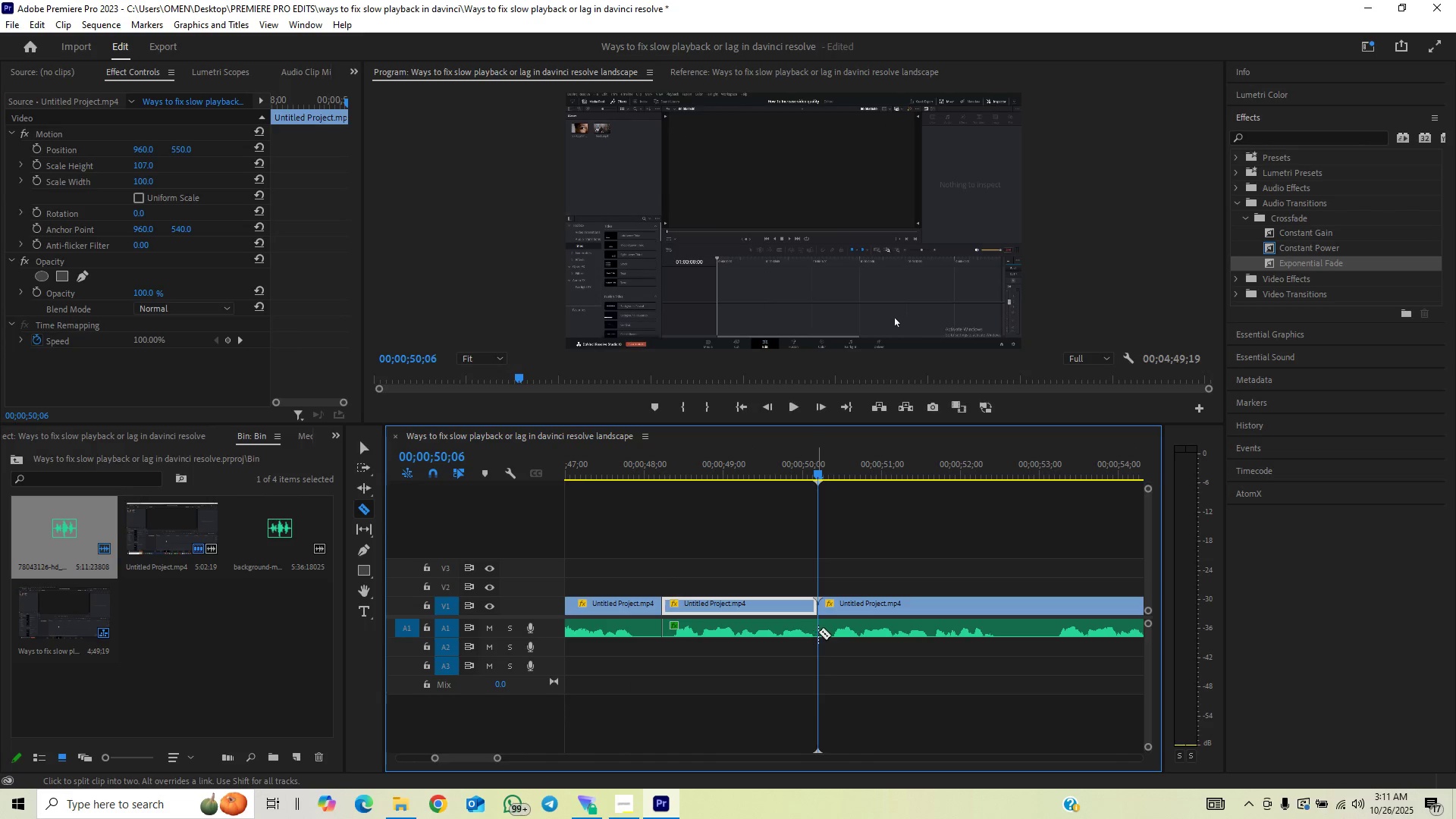 
left_click([818, 631])
 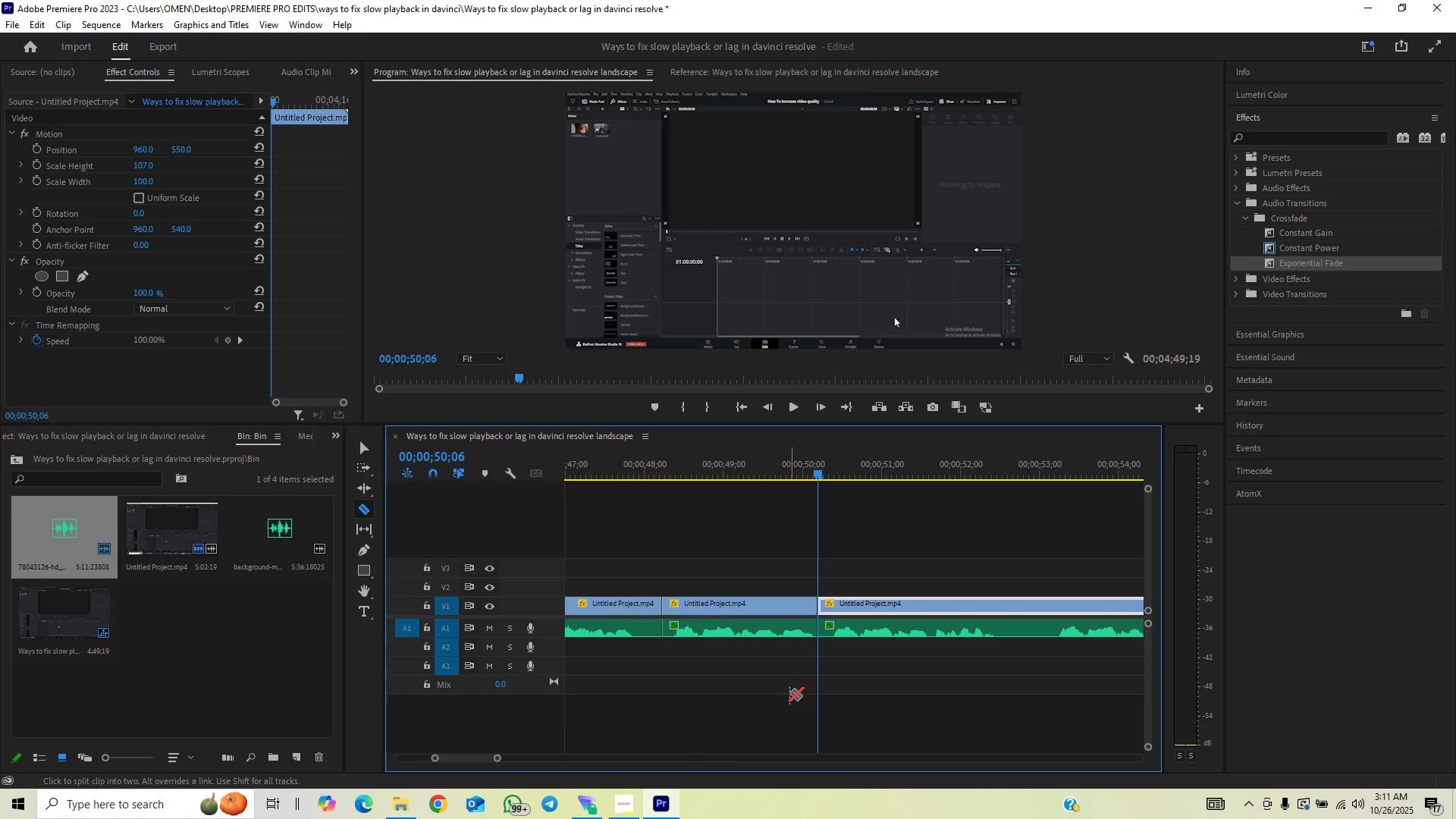 
key(V)
 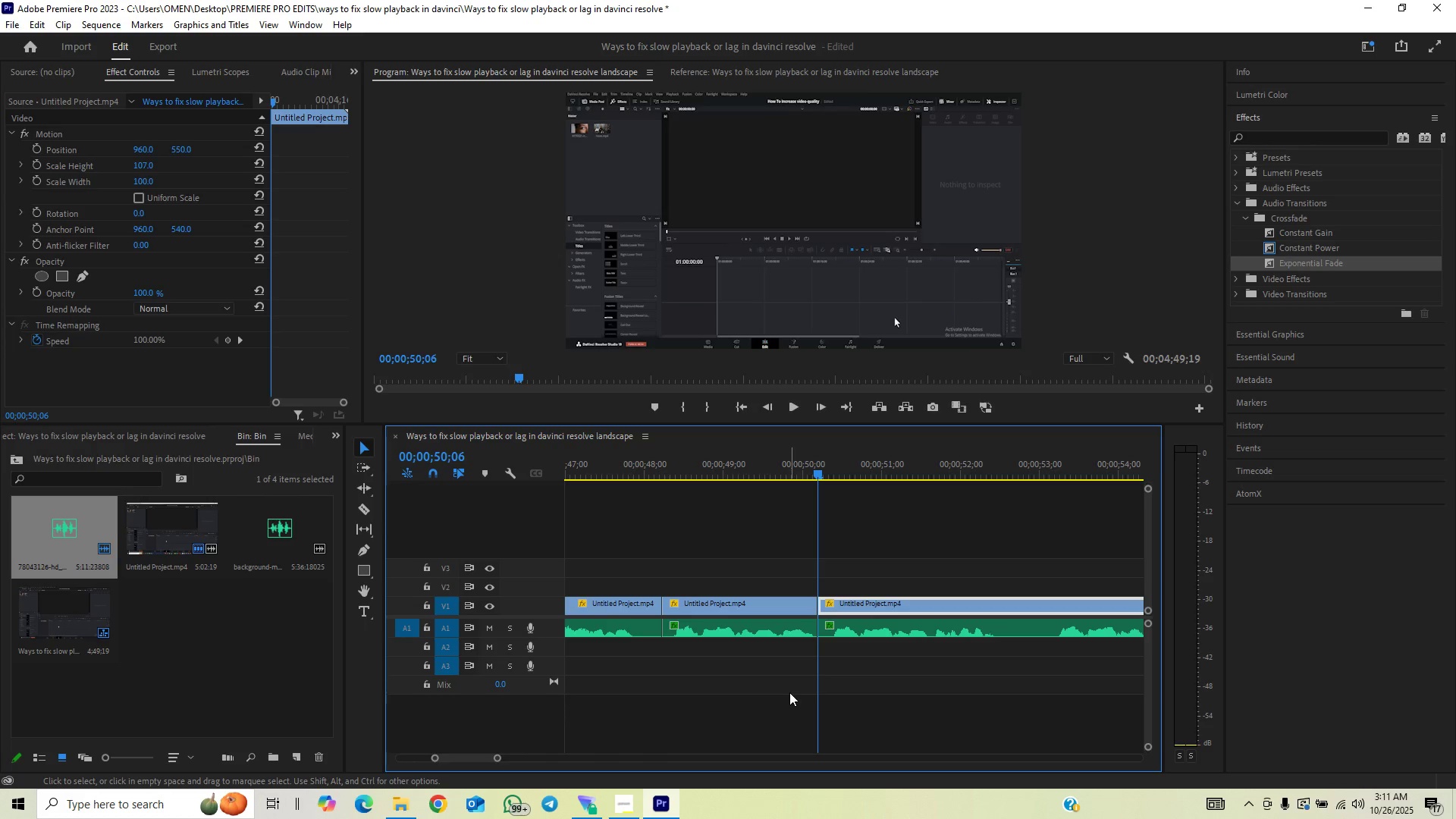 
left_click_drag(start_coordinate=[789, 692], to_coordinate=[778, 611])
 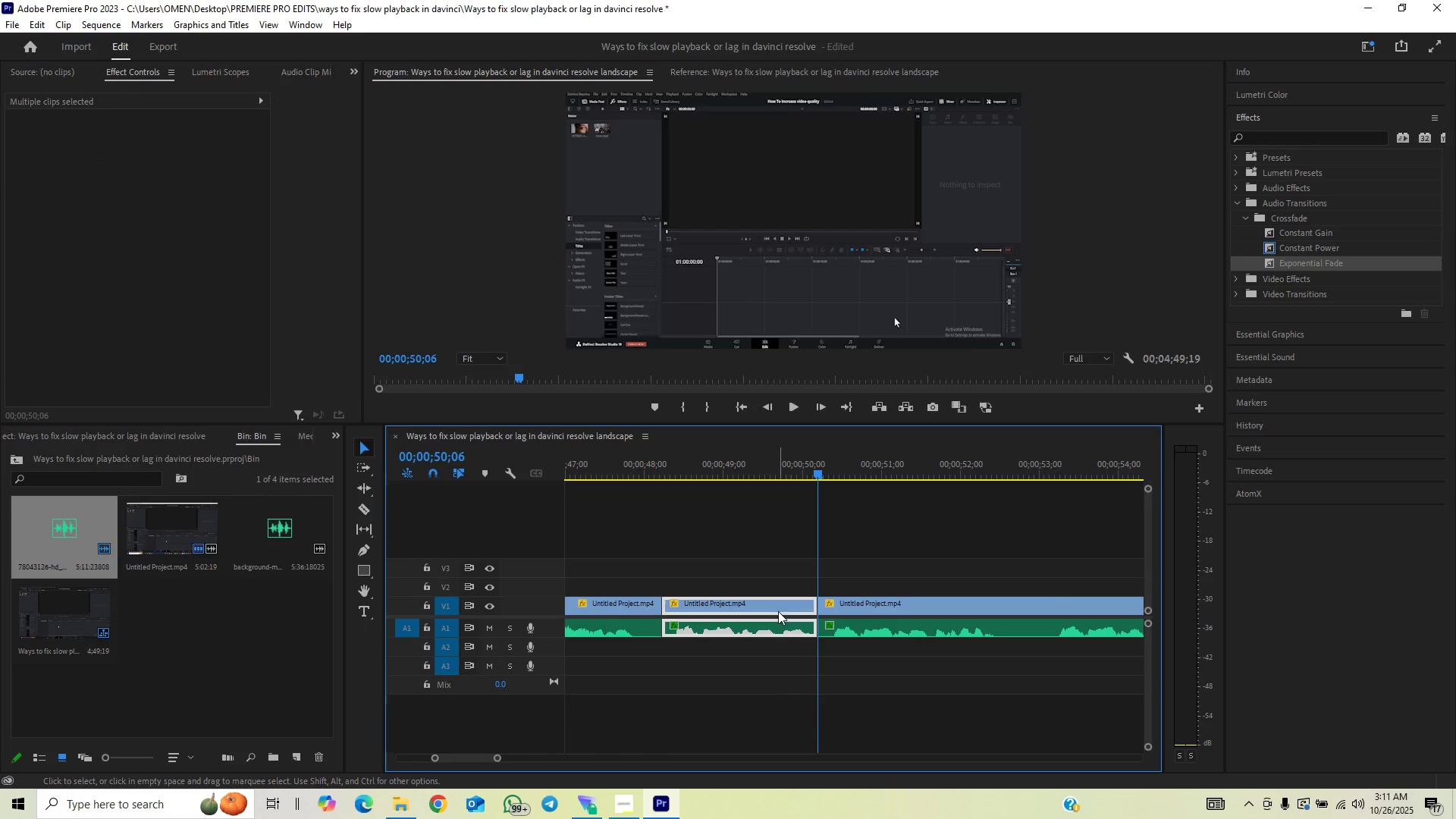 
key(Backspace)
 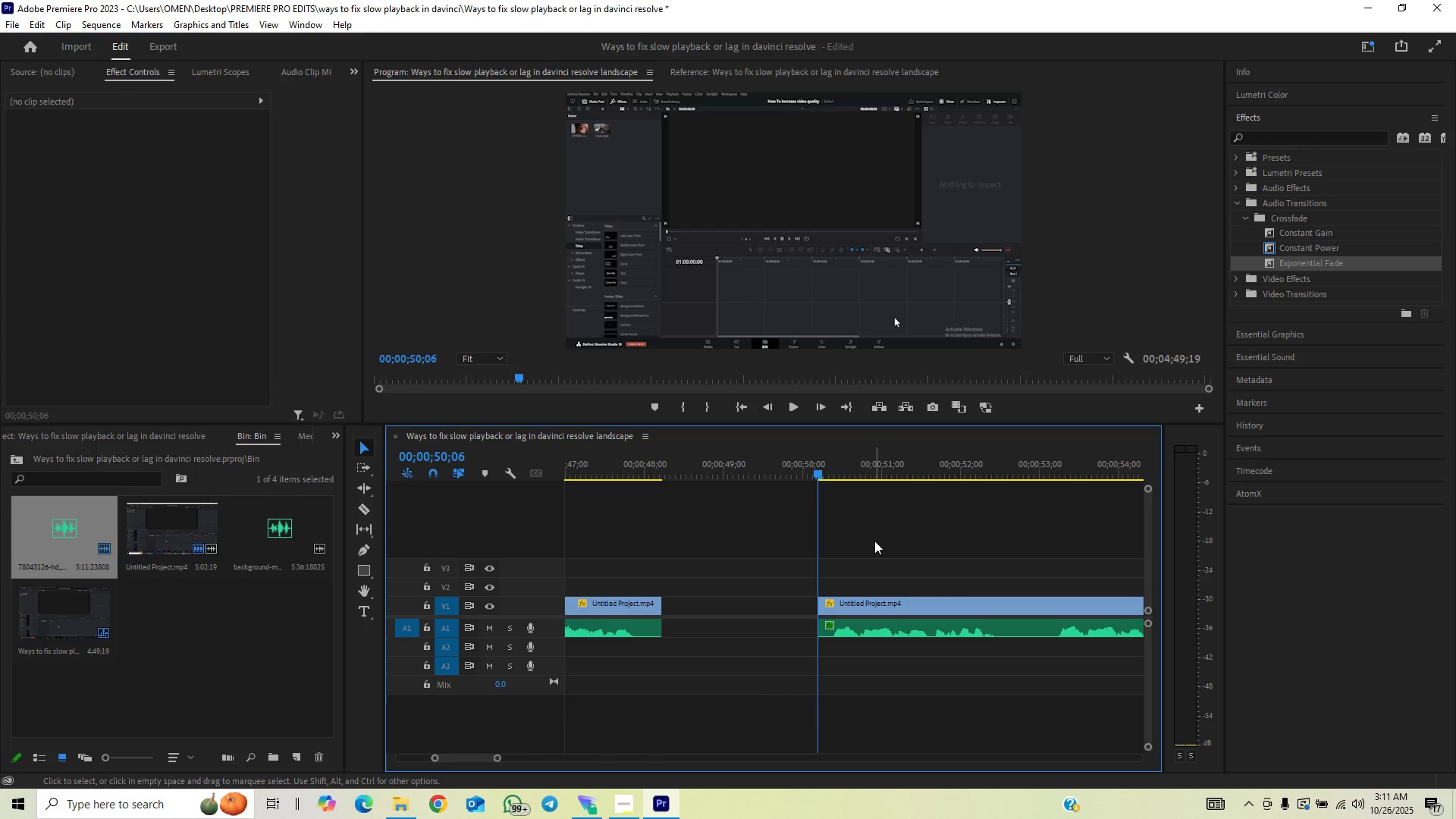 
left_click_drag(start_coordinate=[883, 537], to_coordinate=[846, 651])
 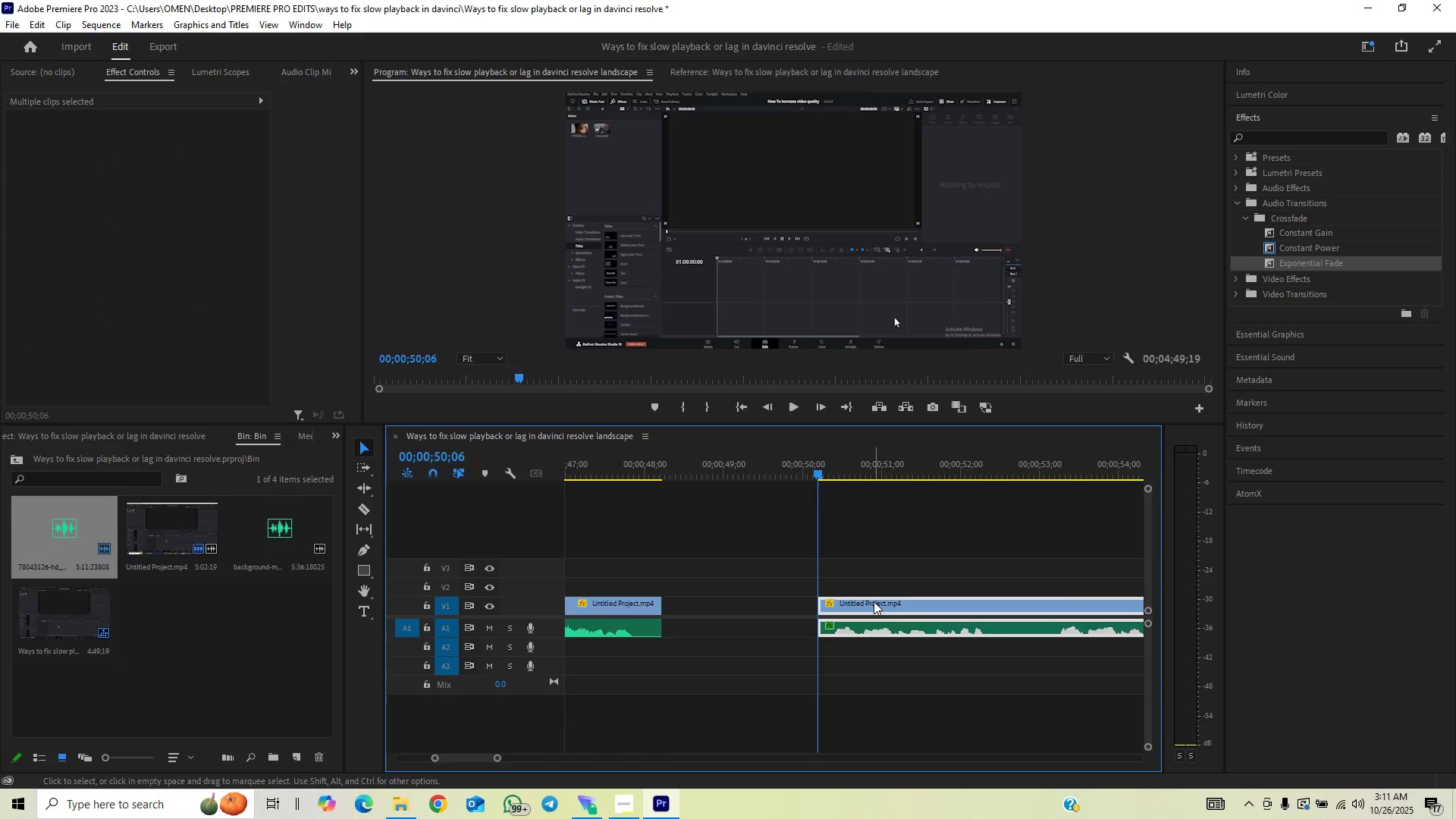 
left_click_drag(start_coordinate=[874, 601], to_coordinate=[727, 637])
 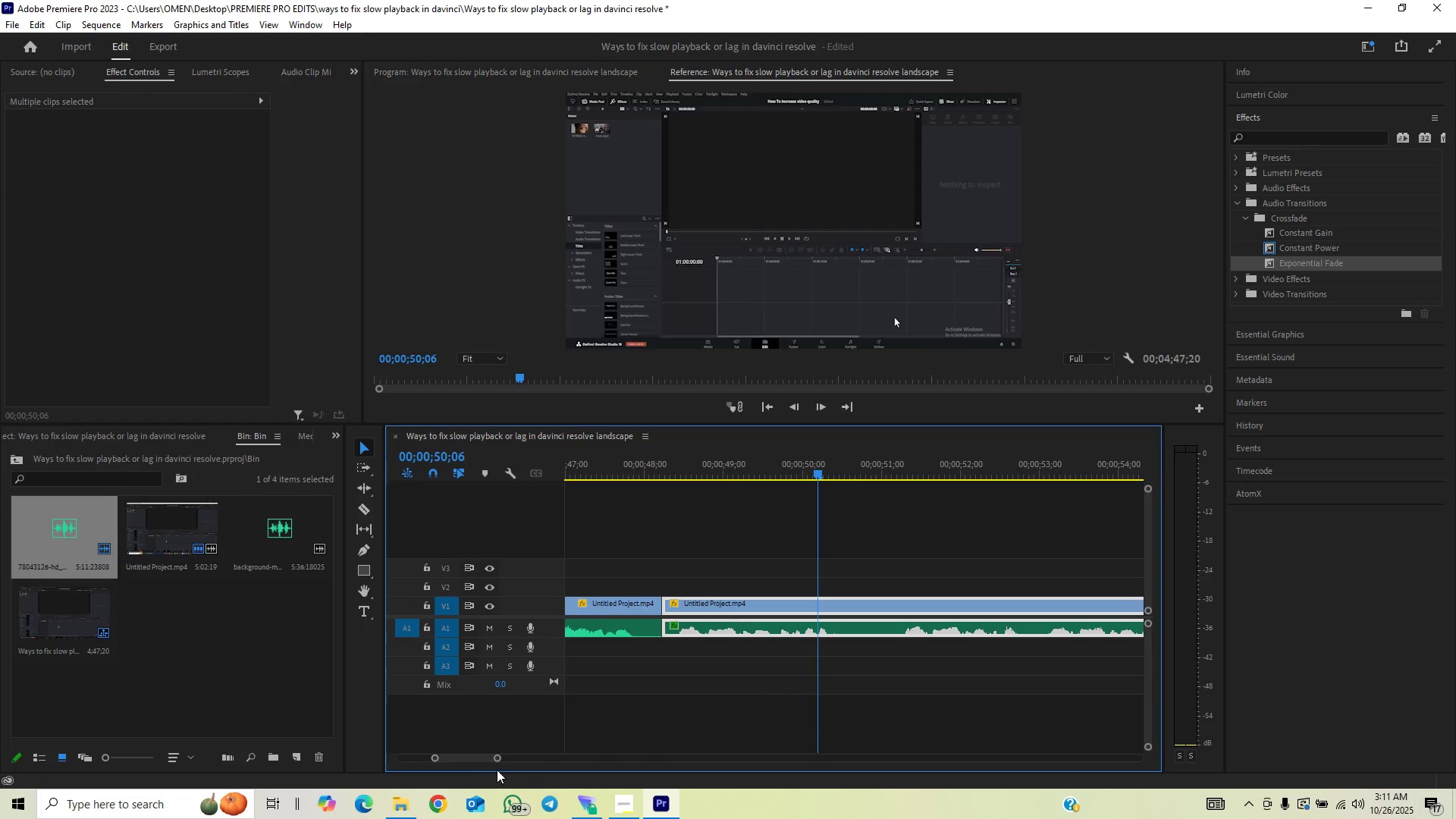 
left_click([496, 765])
 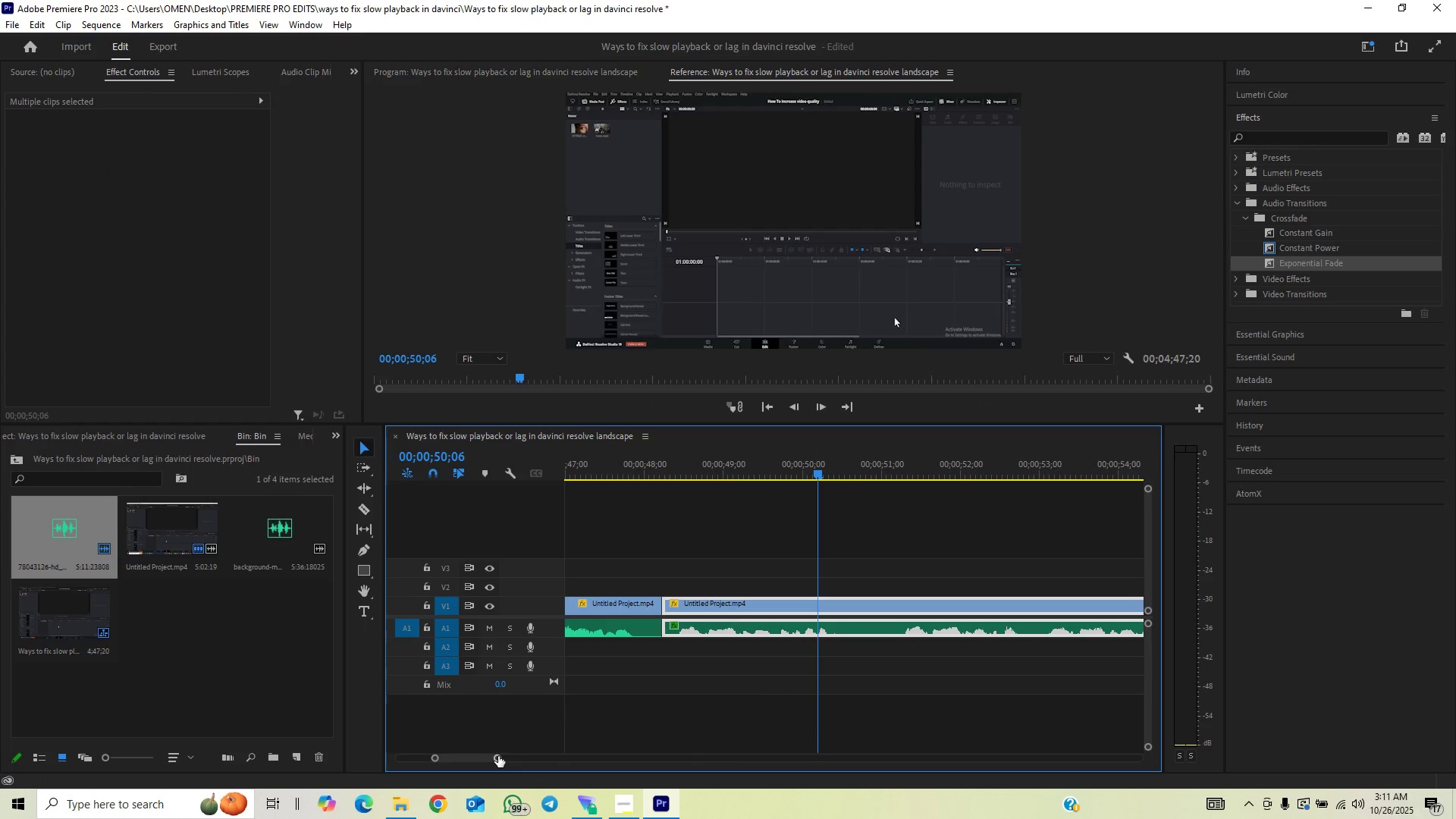 
left_click_drag(start_coordinate=[498, 756], to_coordinate=[557, 730])
 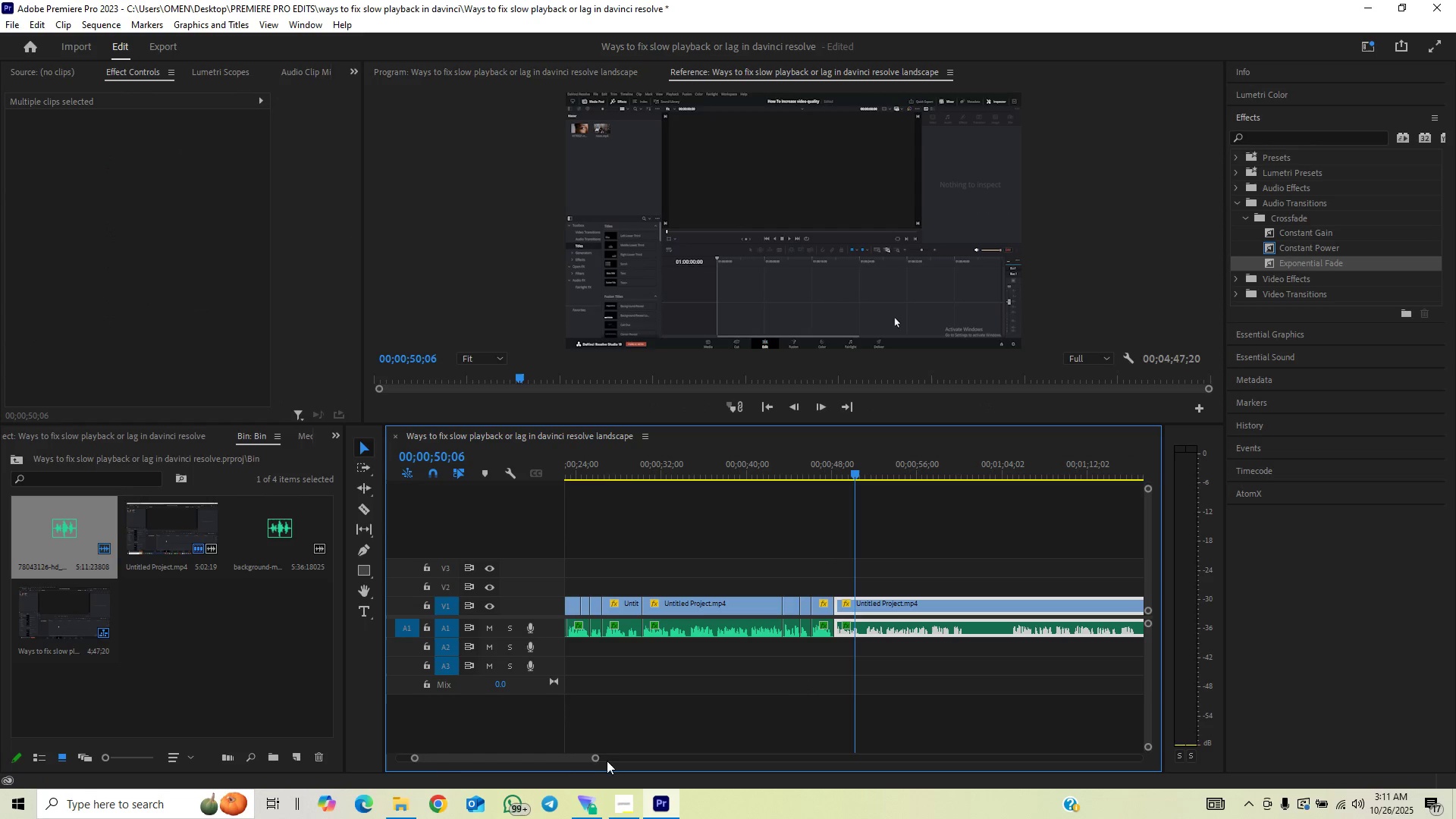 
left_click_drag(start_coordinate=[595, 758], to_coordinate=[572, 772])
 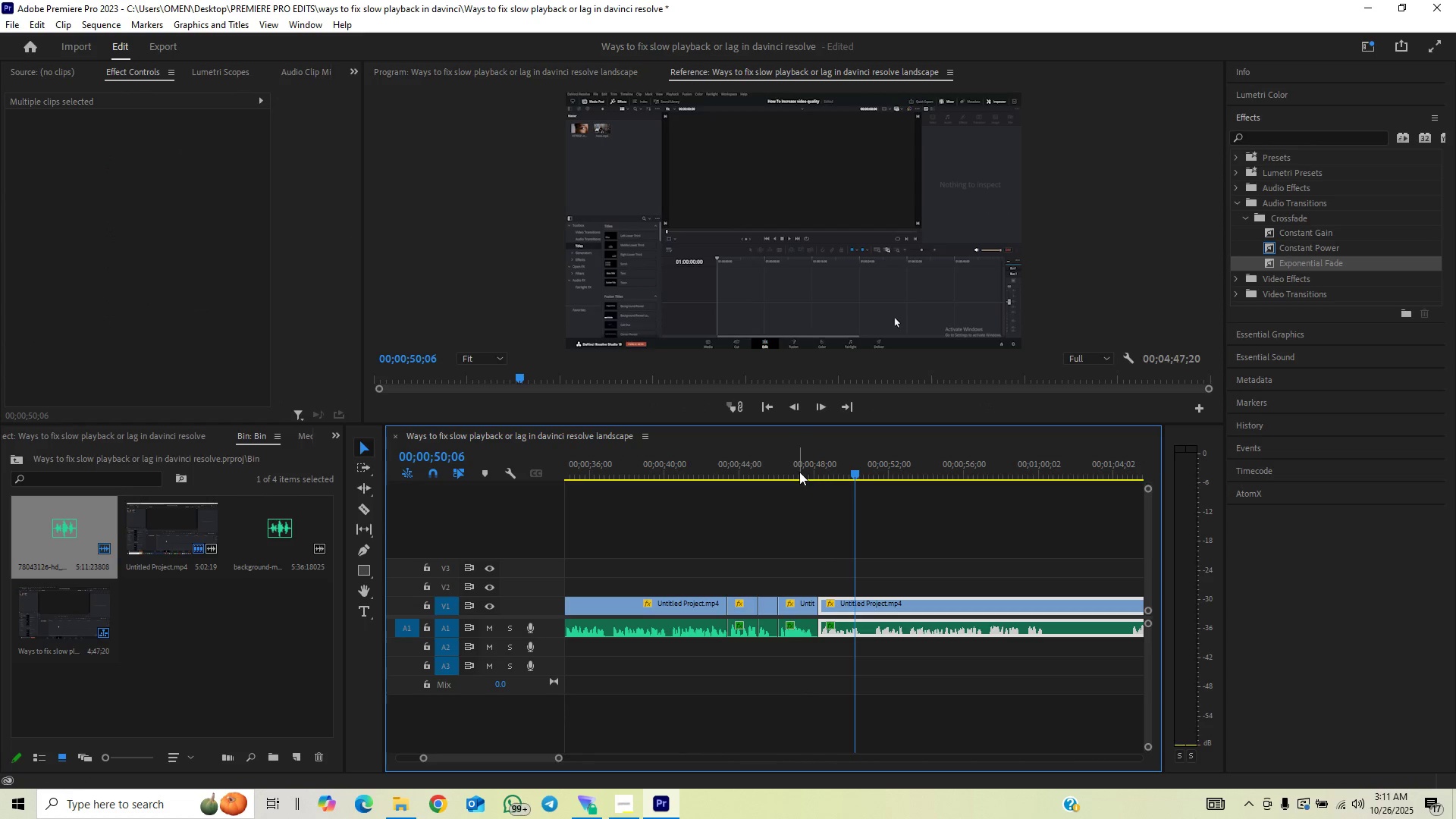 
left_click([794, 471])
 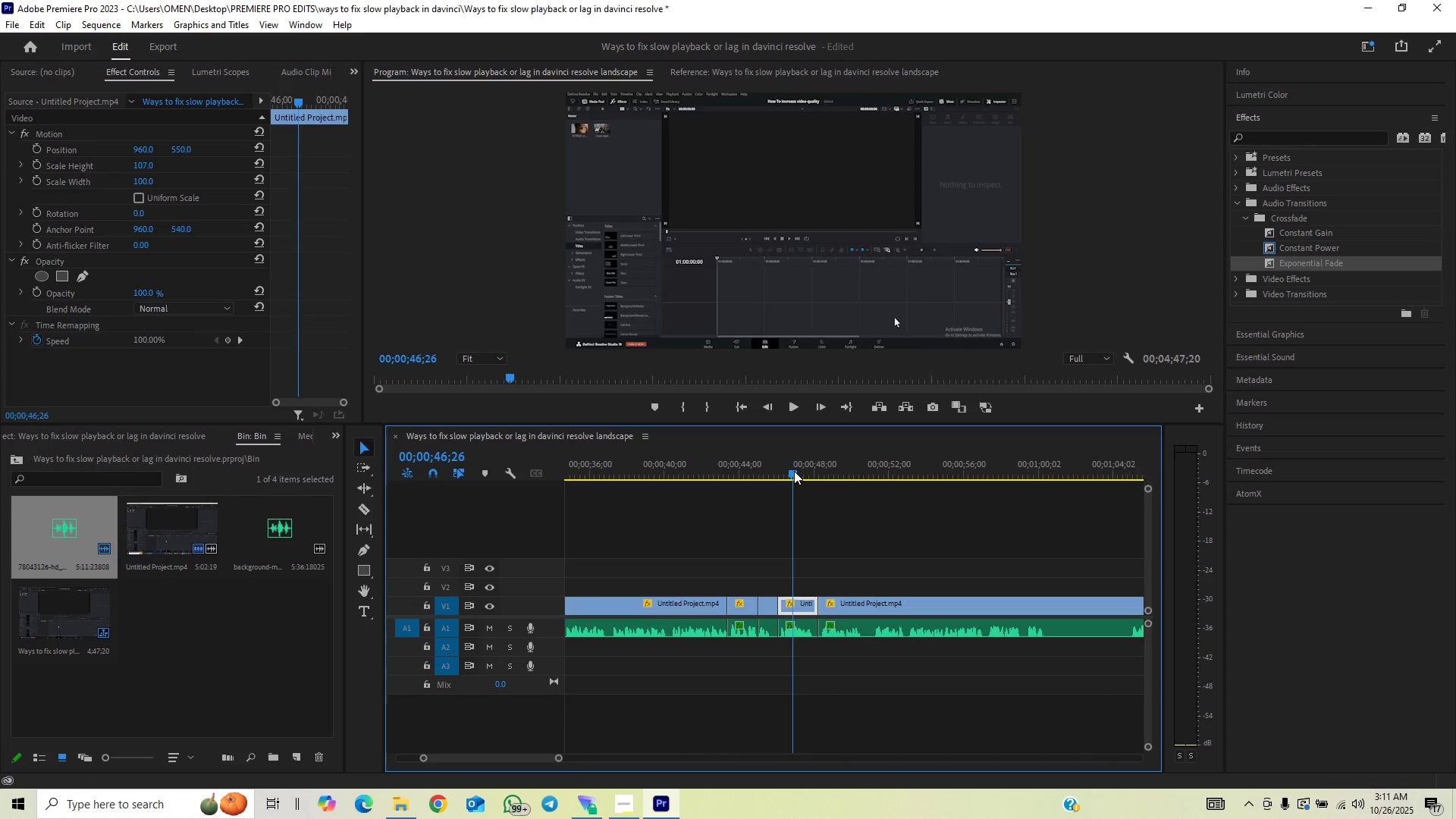 
key(Space)
 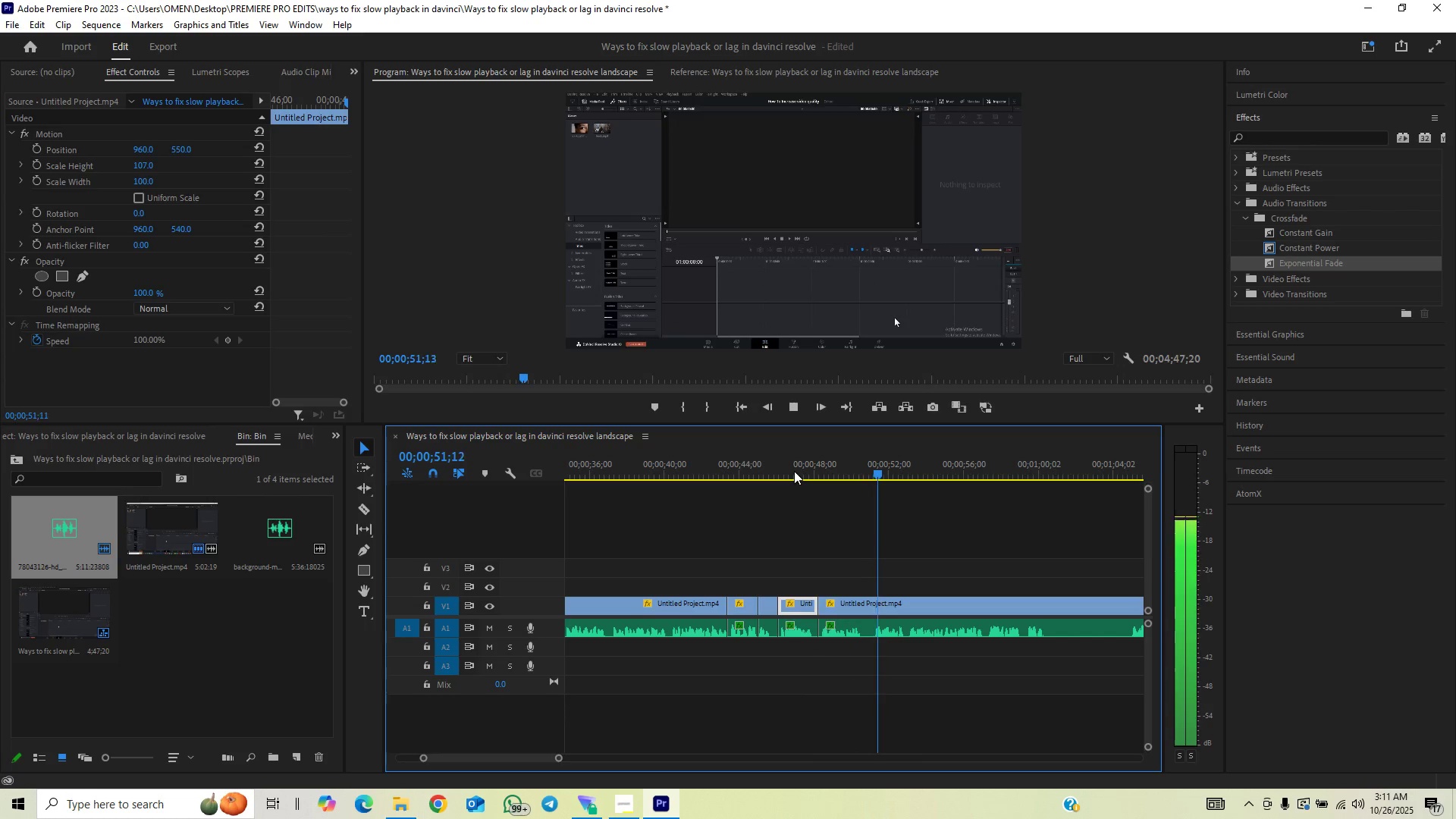 
wait(6.63)
 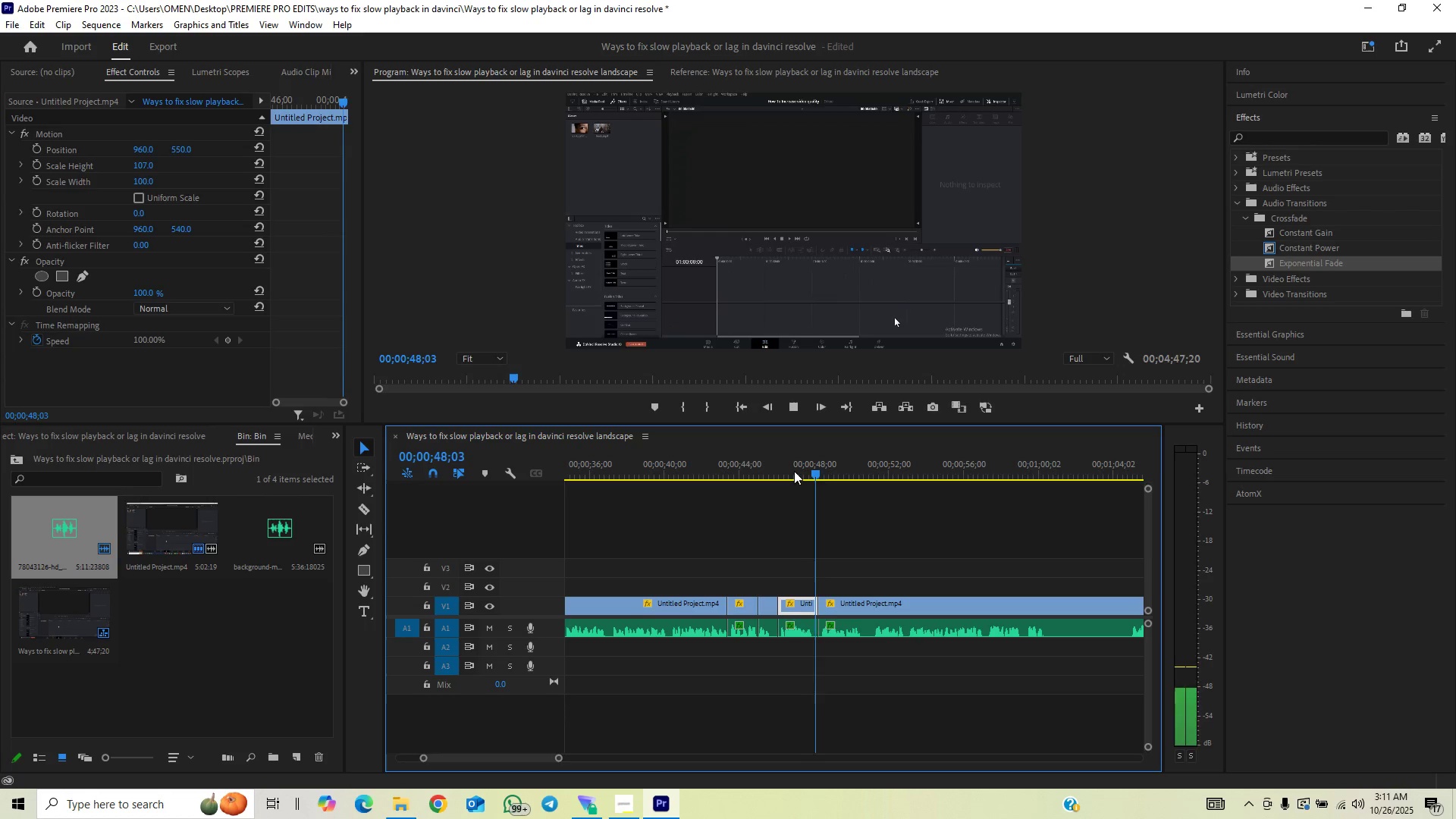 
left_click_drag(start_coordinate=[846, 472], to_coordinate=[873, 483])
 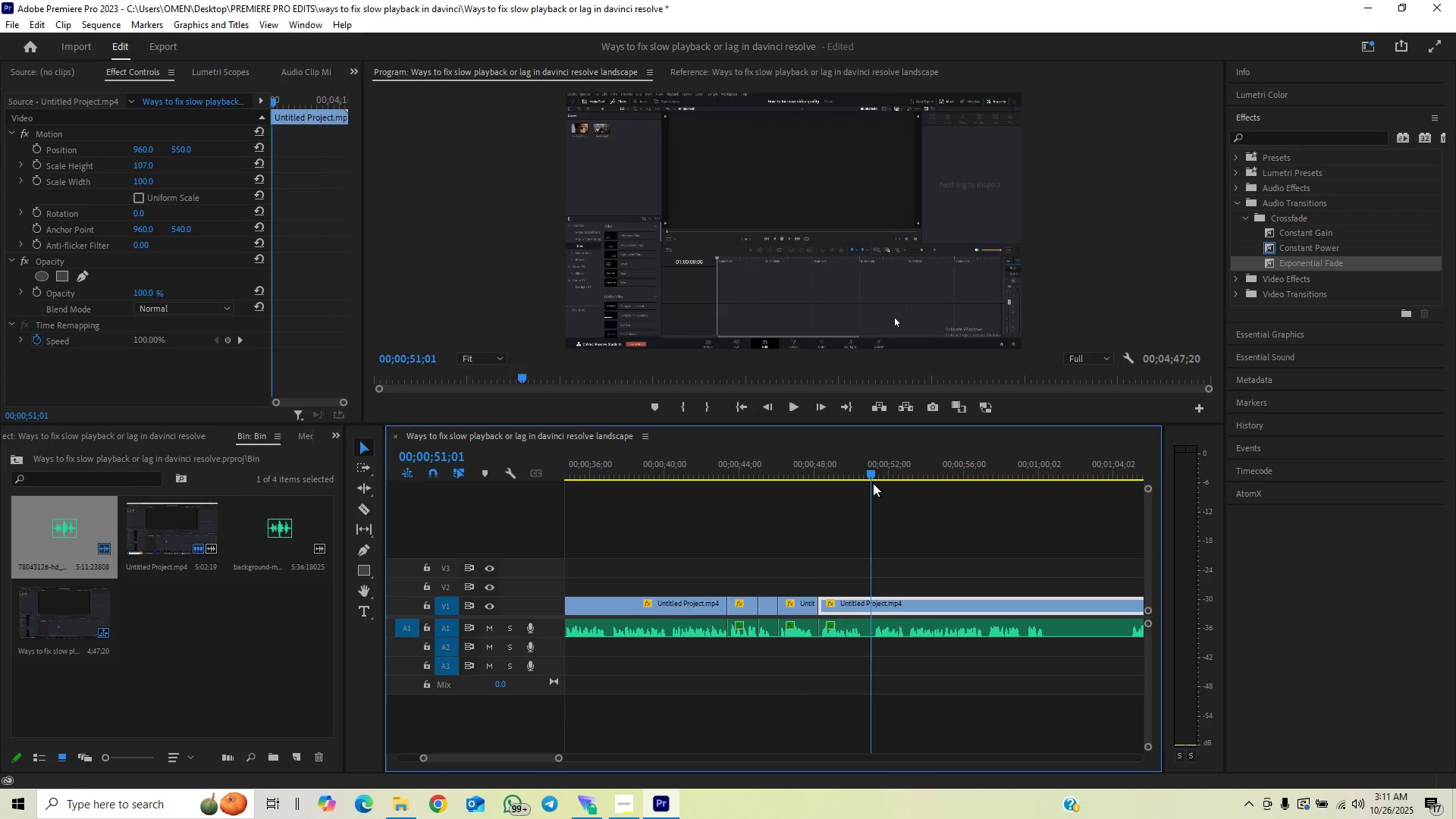 
key(Space)
 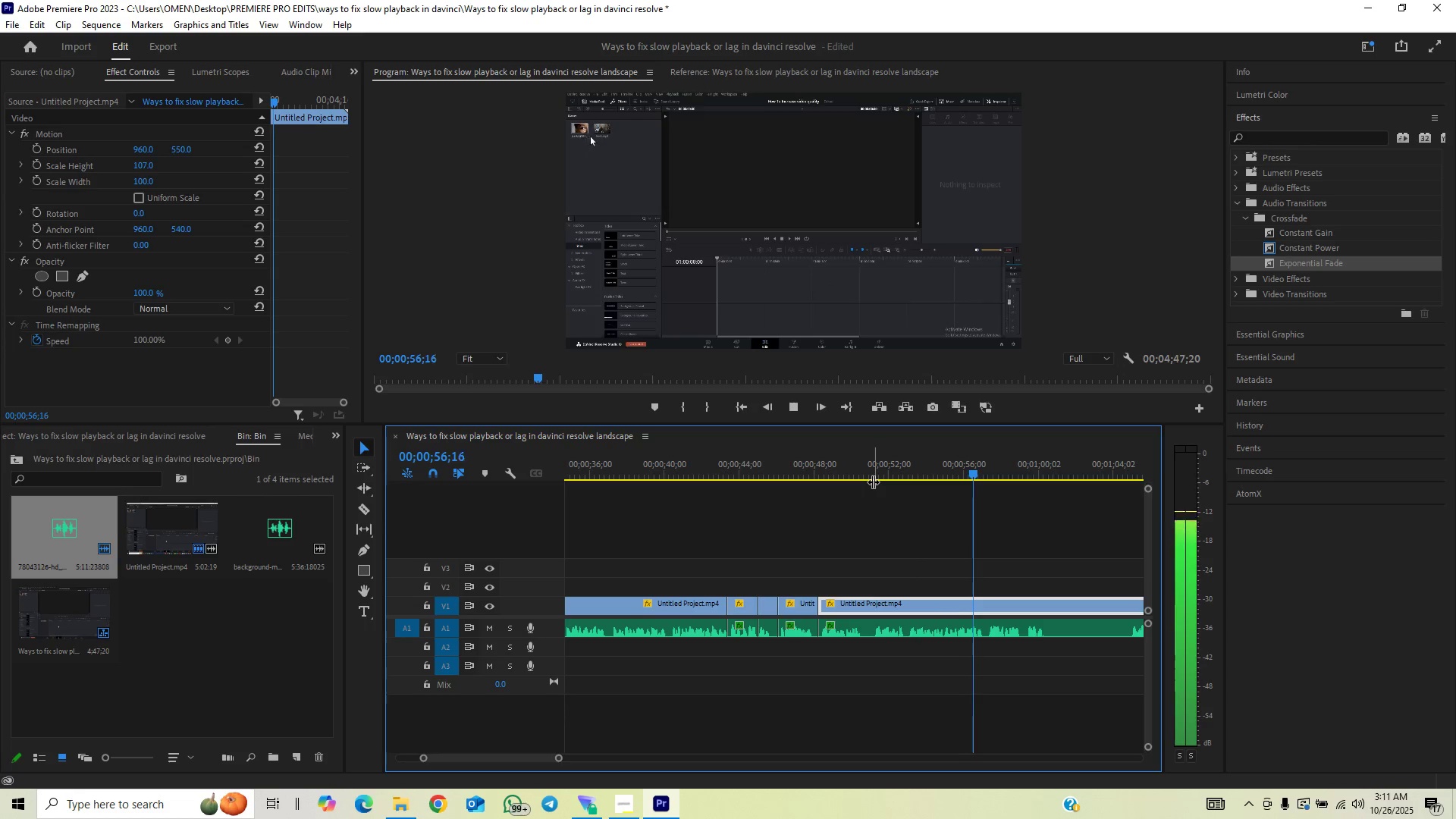 
wait(7.74)
 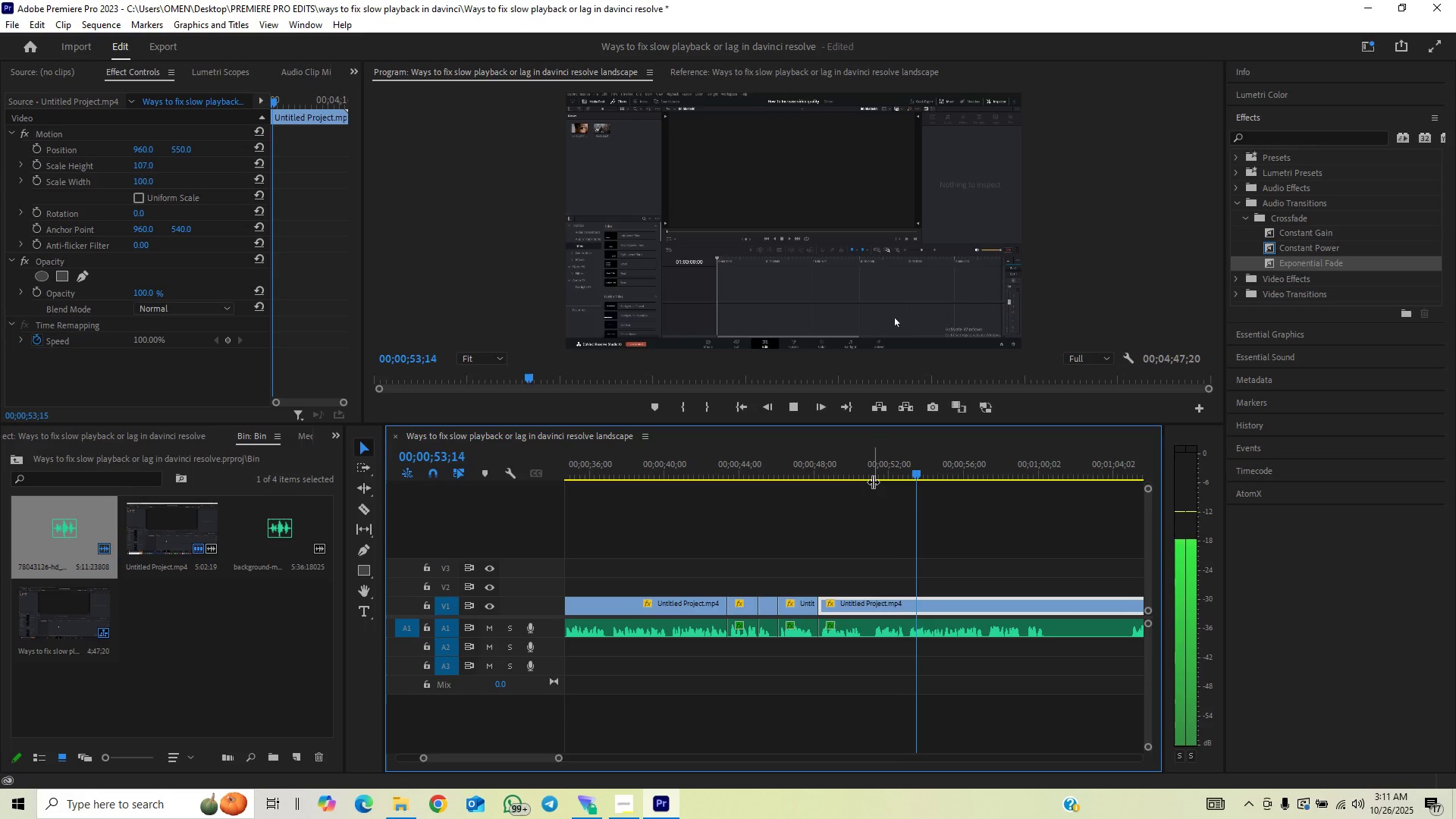 
key(Space)
 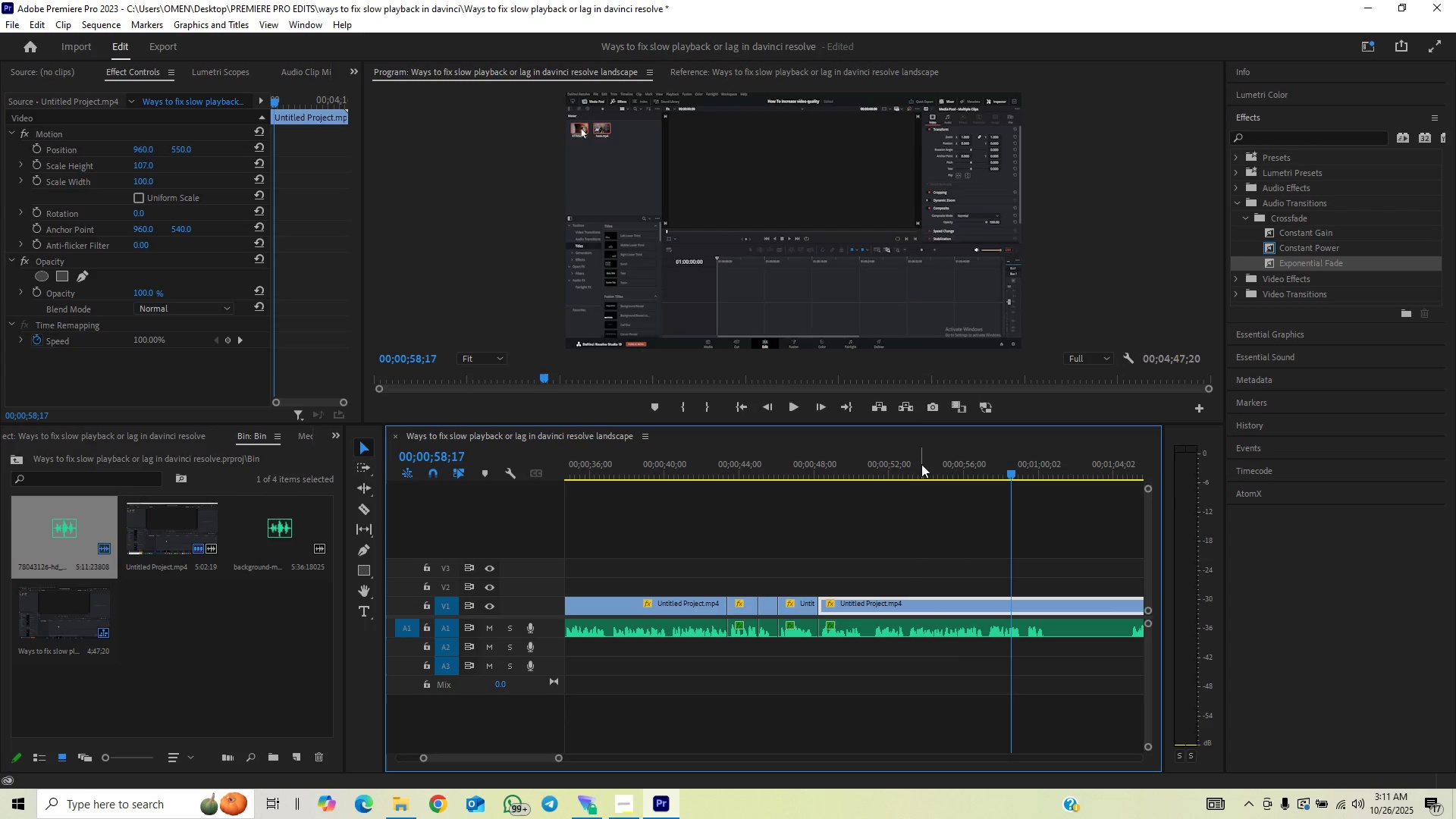 
left_click_drag(start_coordinate=[920, 461], to_coordinate=[906, 529])
 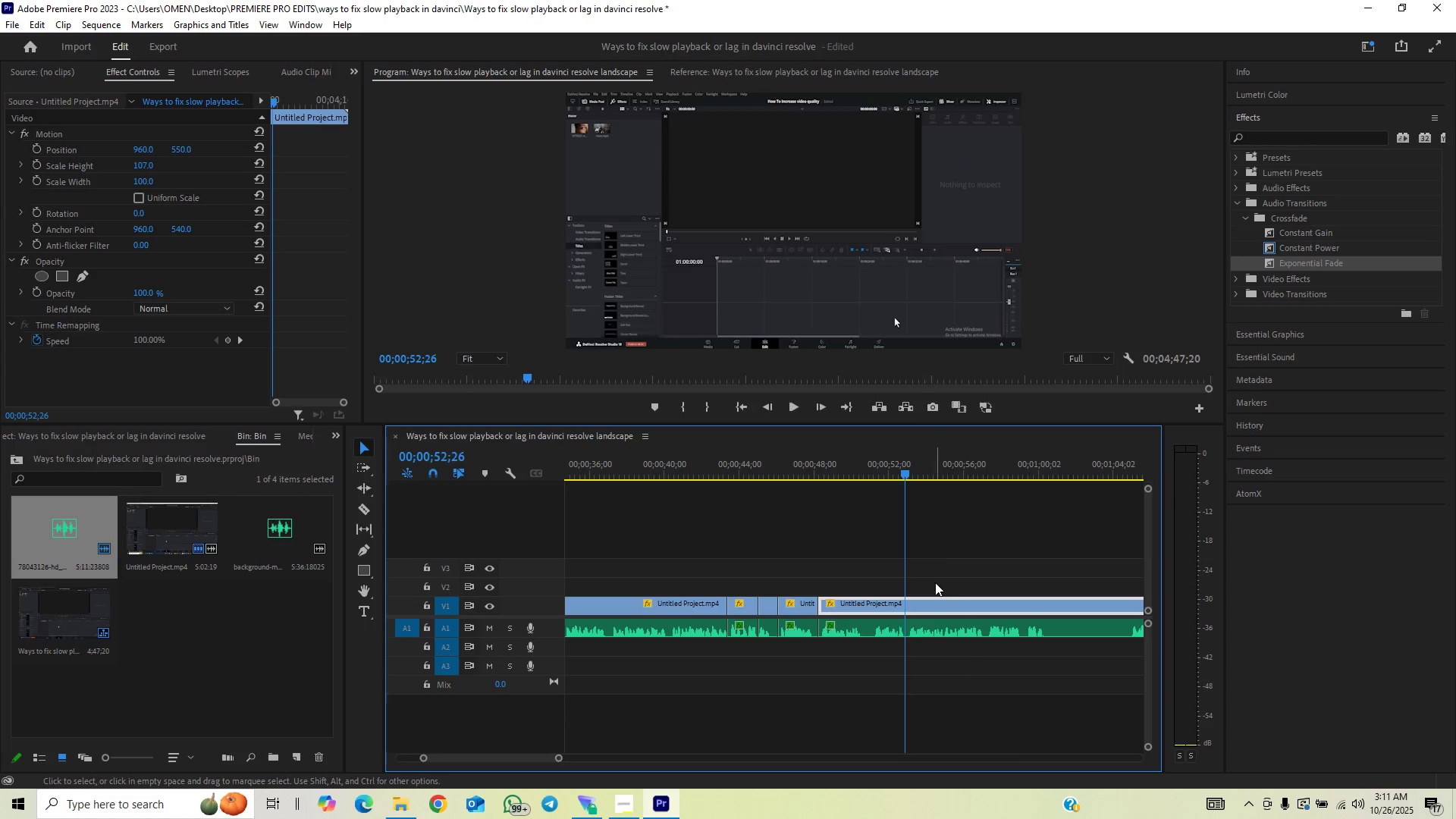 
key(C)
 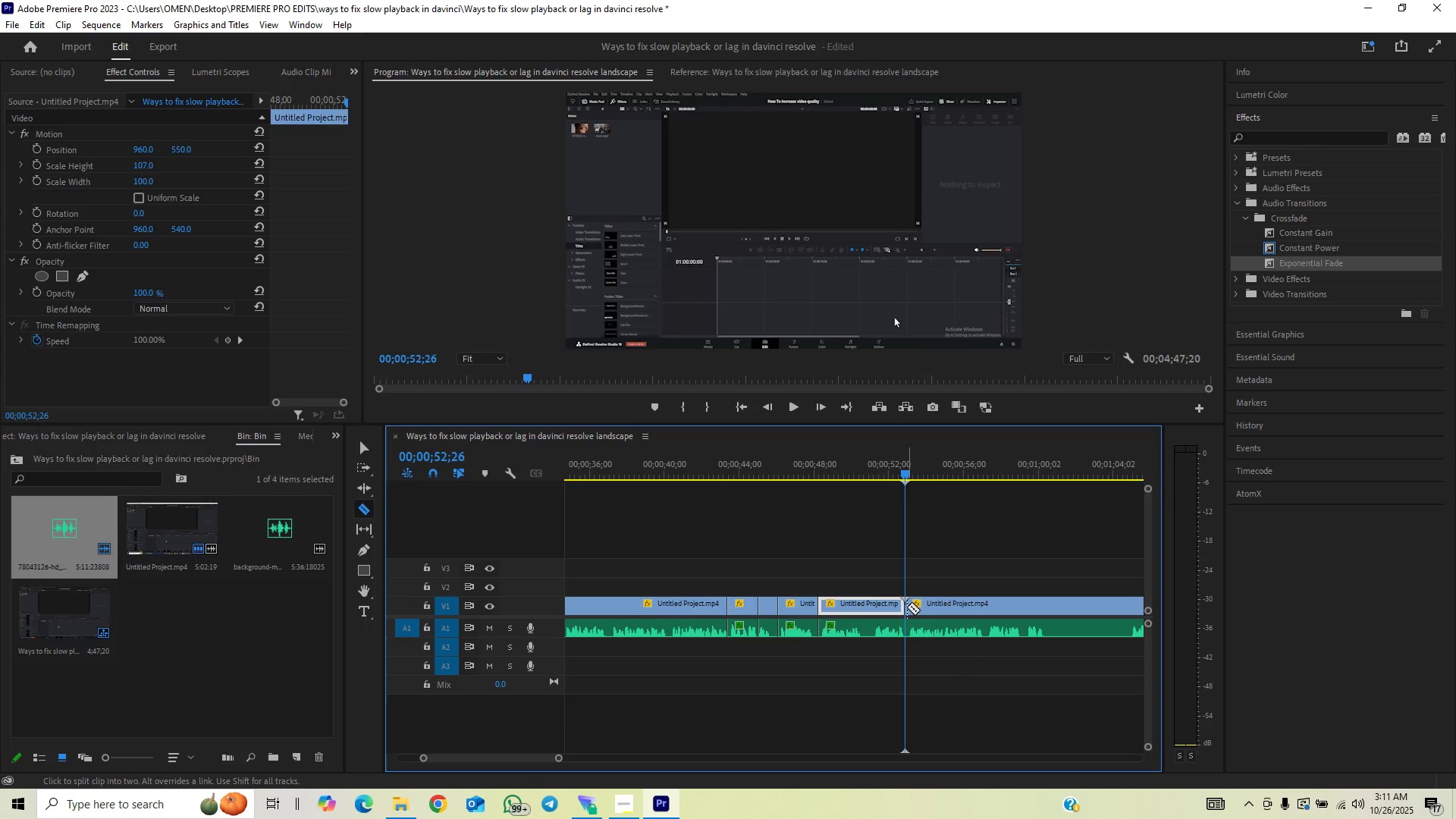 
double_click([908, 622])
 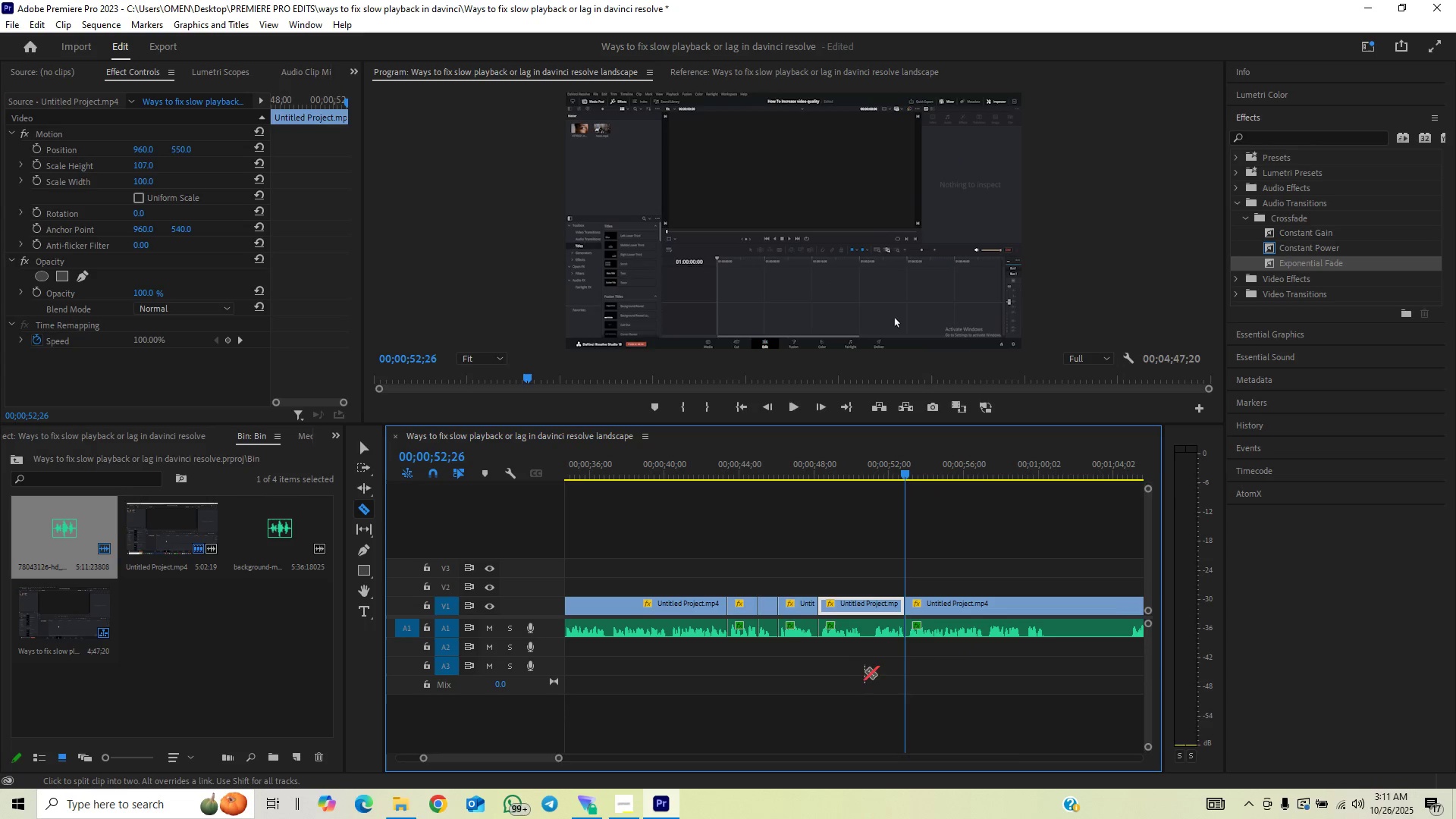 
key(V)
 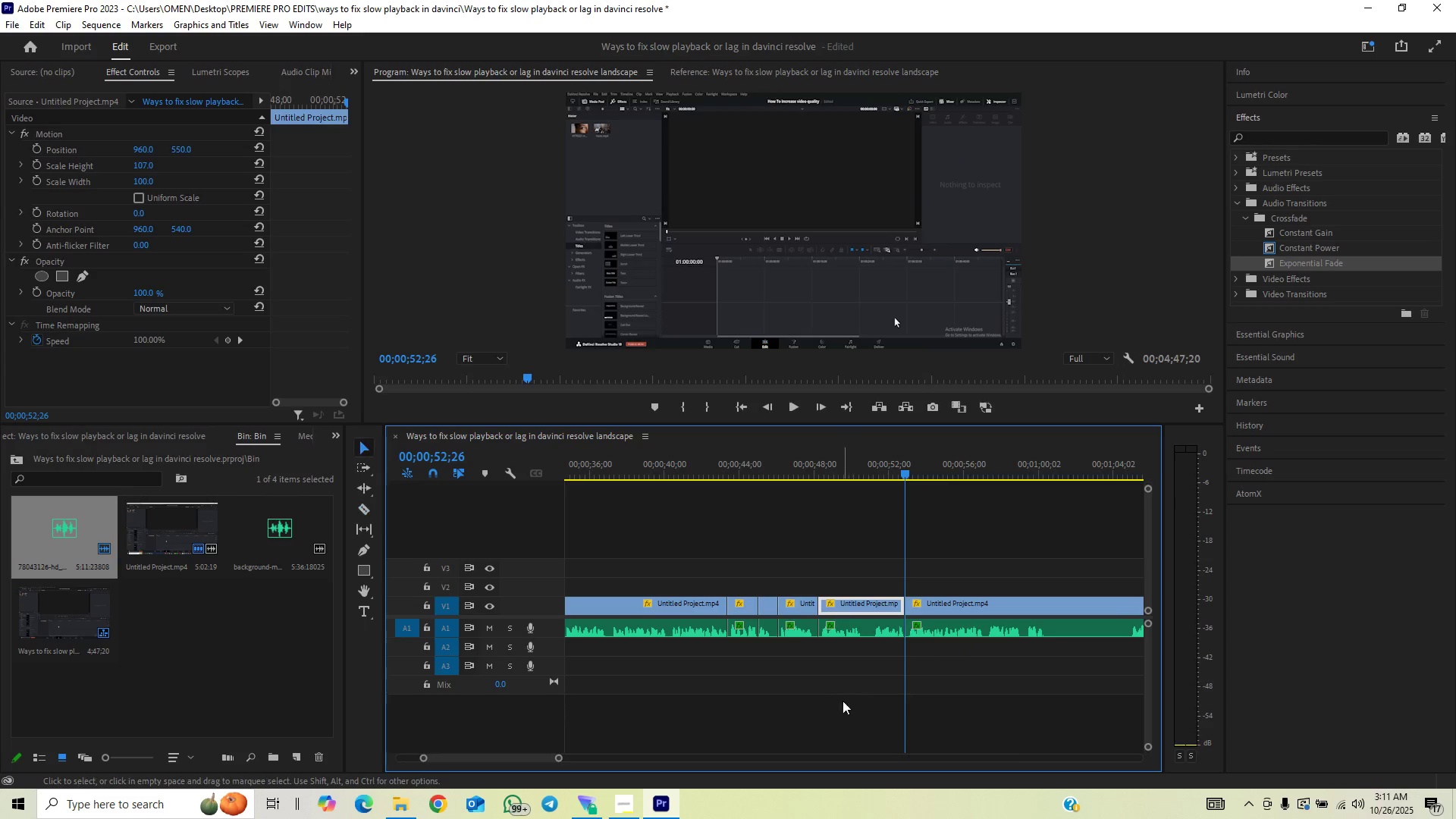 
left_click_drag(start_coordinate=[843, 701], to_coordinate=[896, 598])
 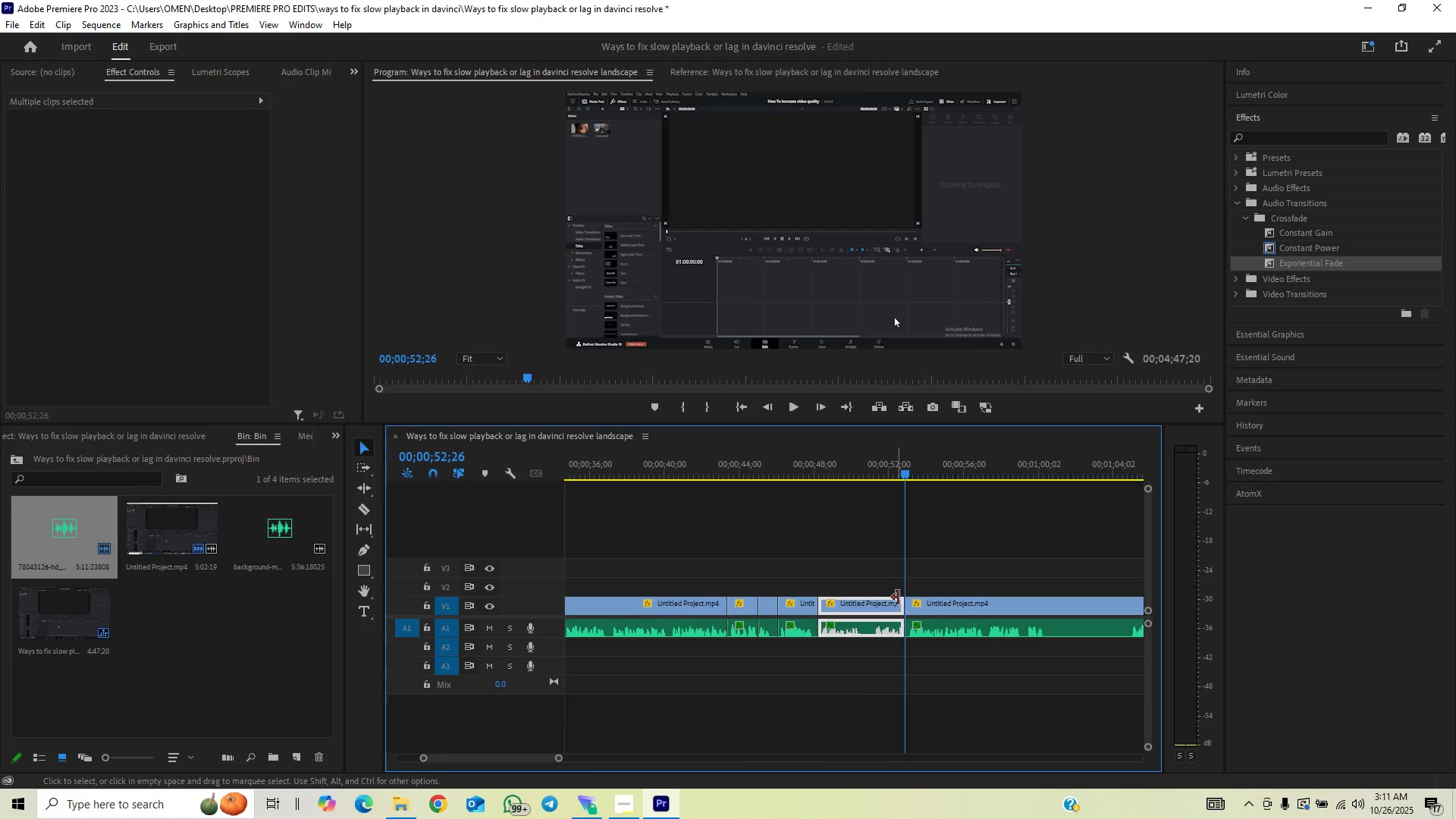 
key(Backspace)
 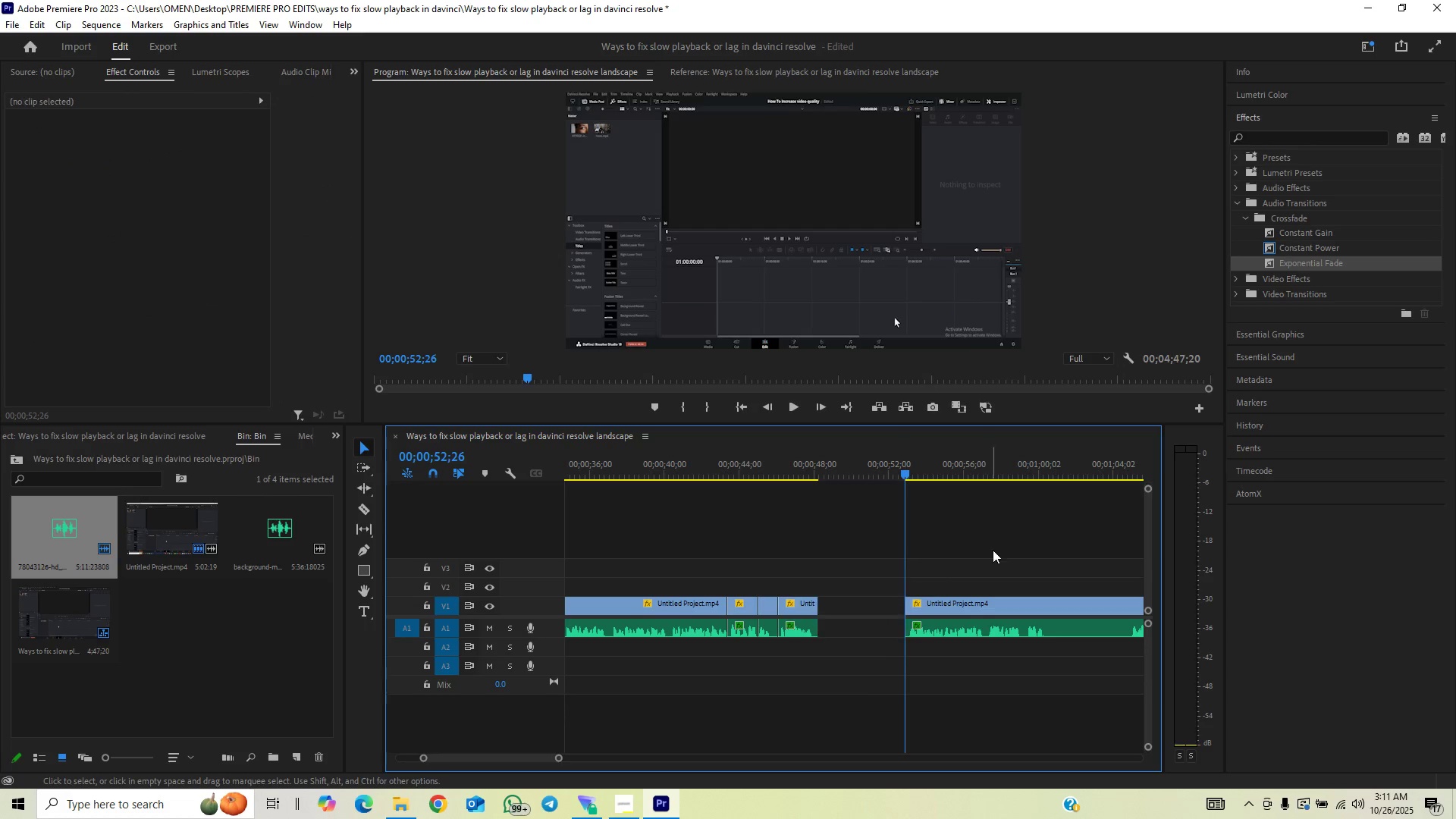 
left_click_drag(start_coordinate=[996, 544], to_coordinate=[957, 632])
 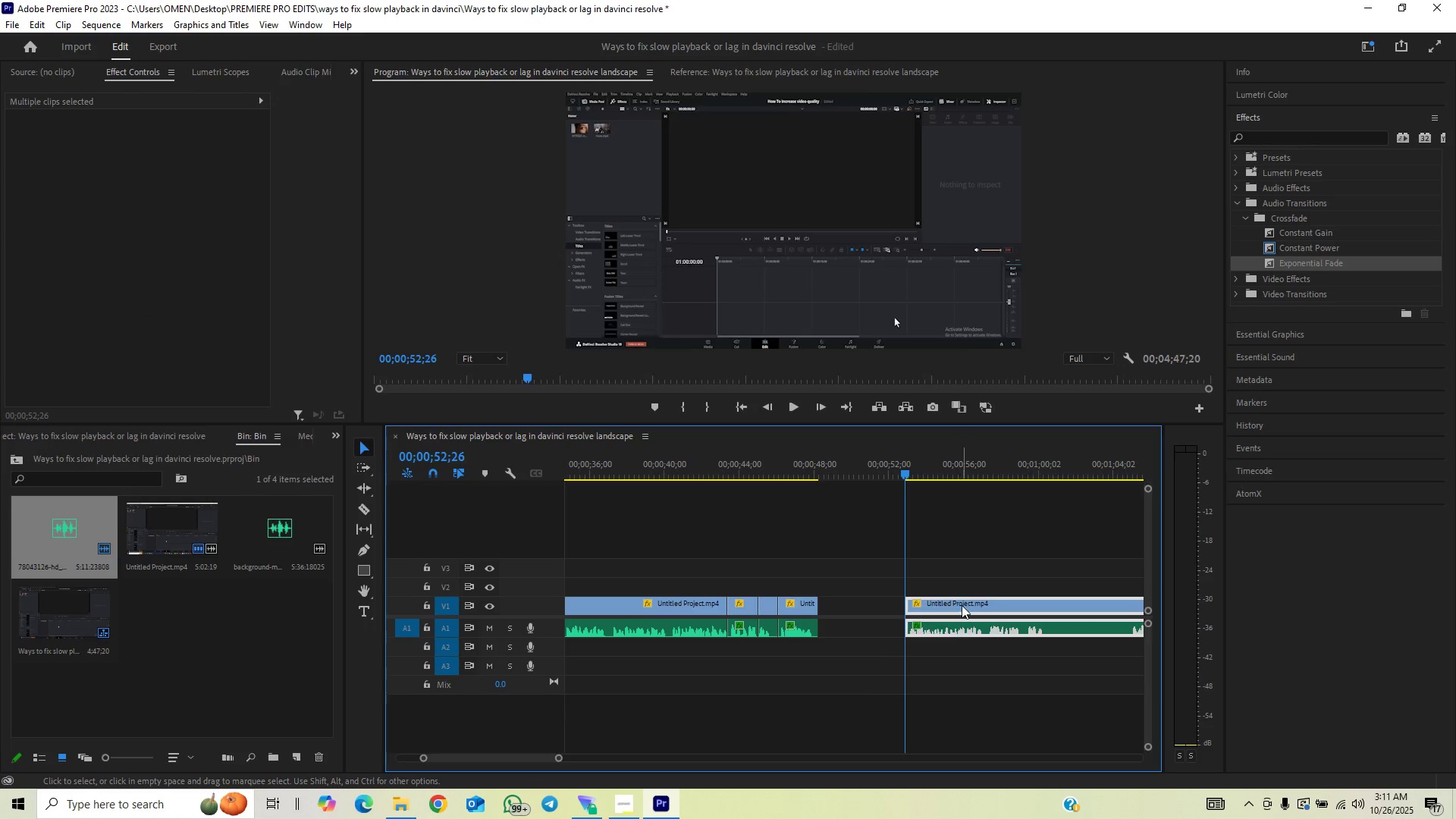 
left_click_drag(start_coordinate=[962, 605], to_coordinate=[882, 634])
 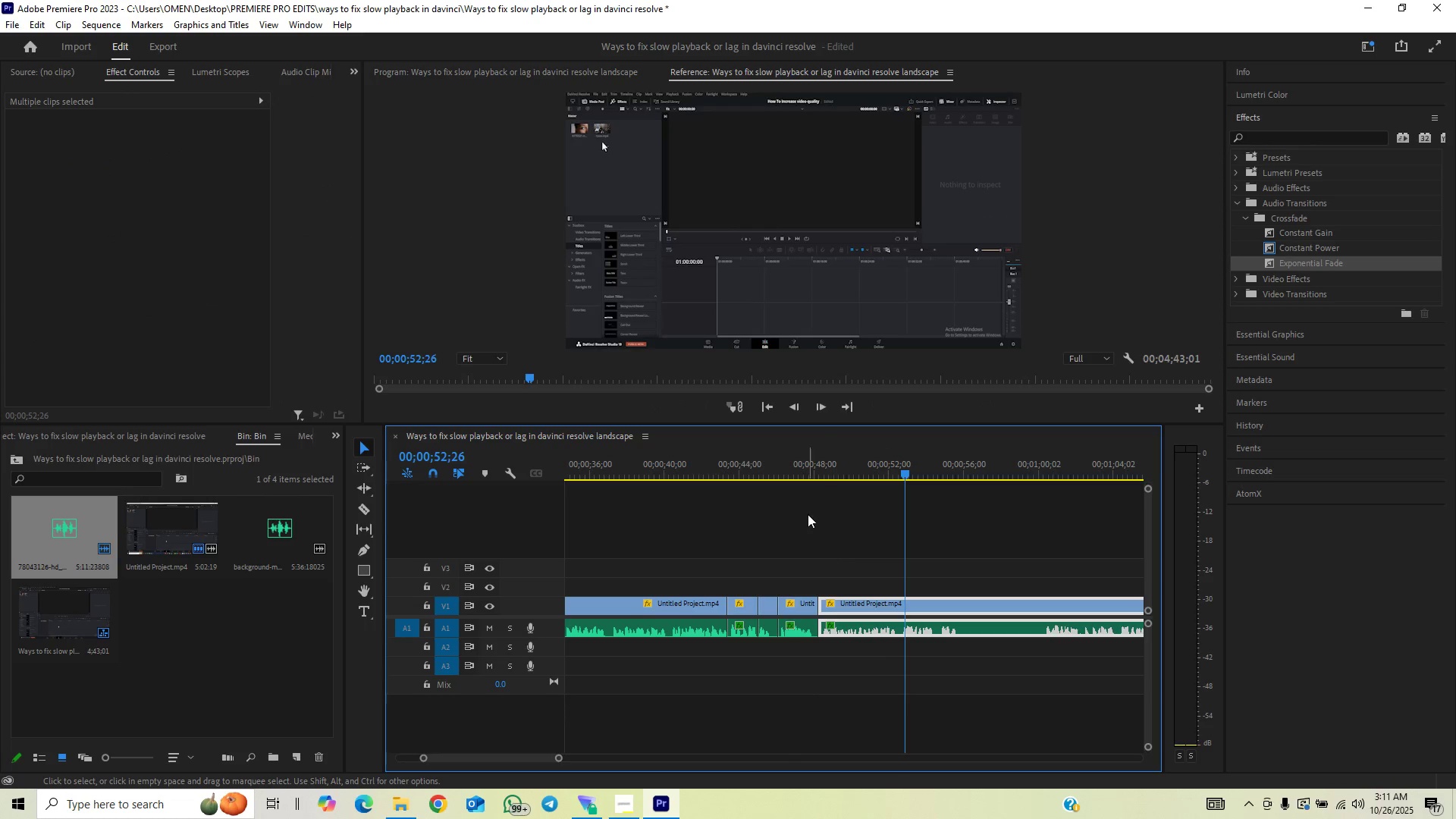 
left_click([804, 470])
 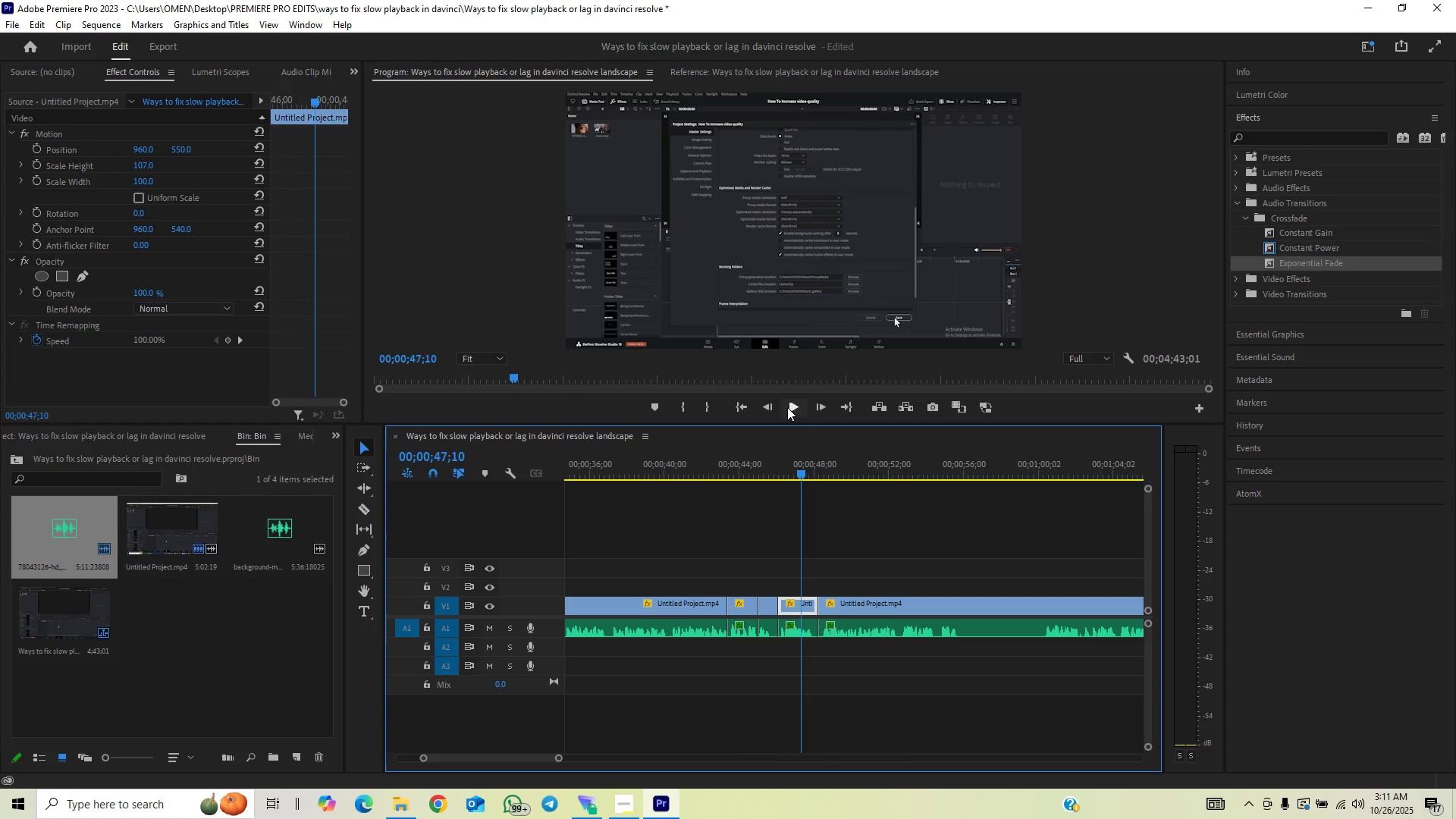 
left_click([787, 407])
 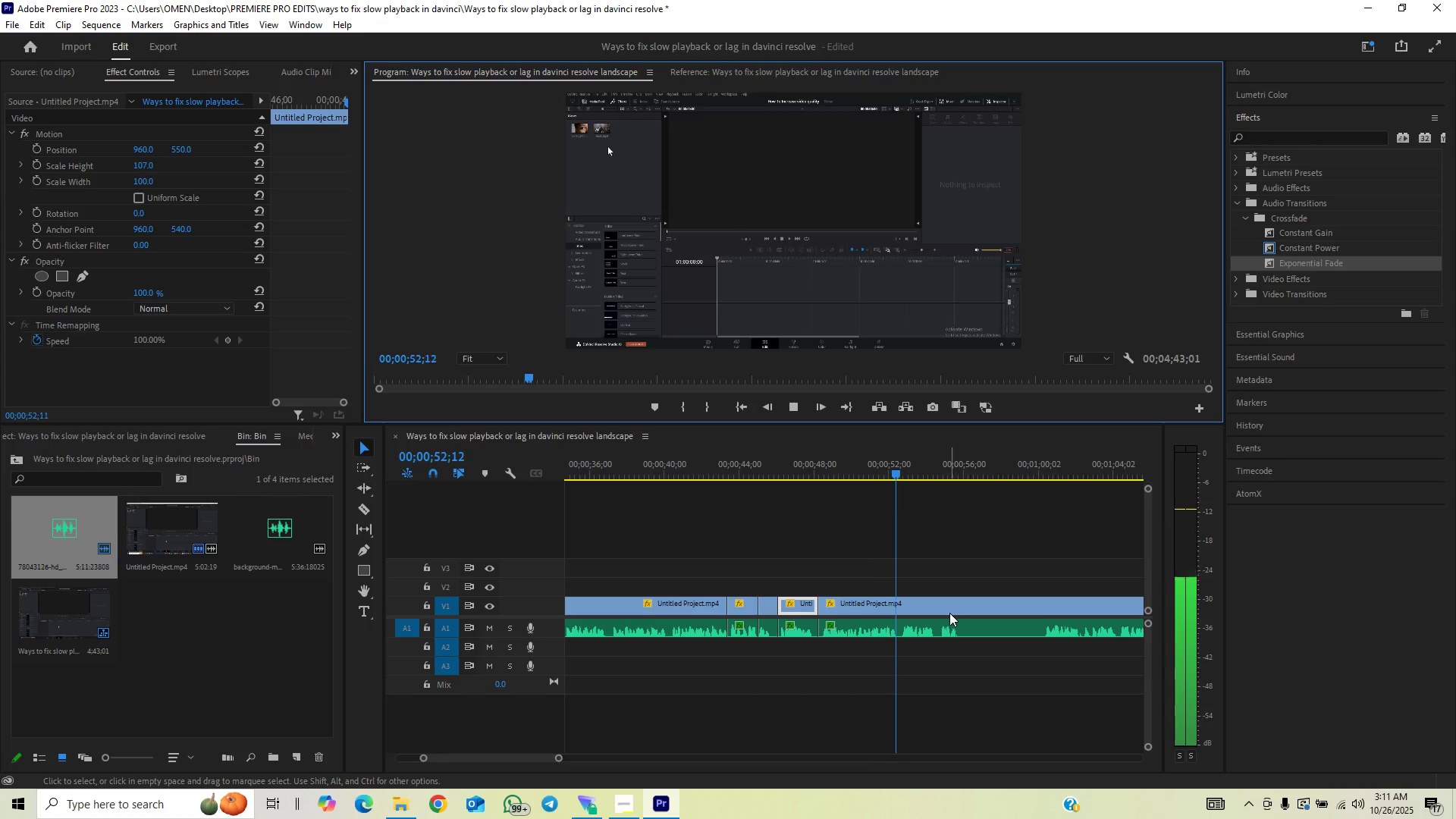 
wait(10.2)
 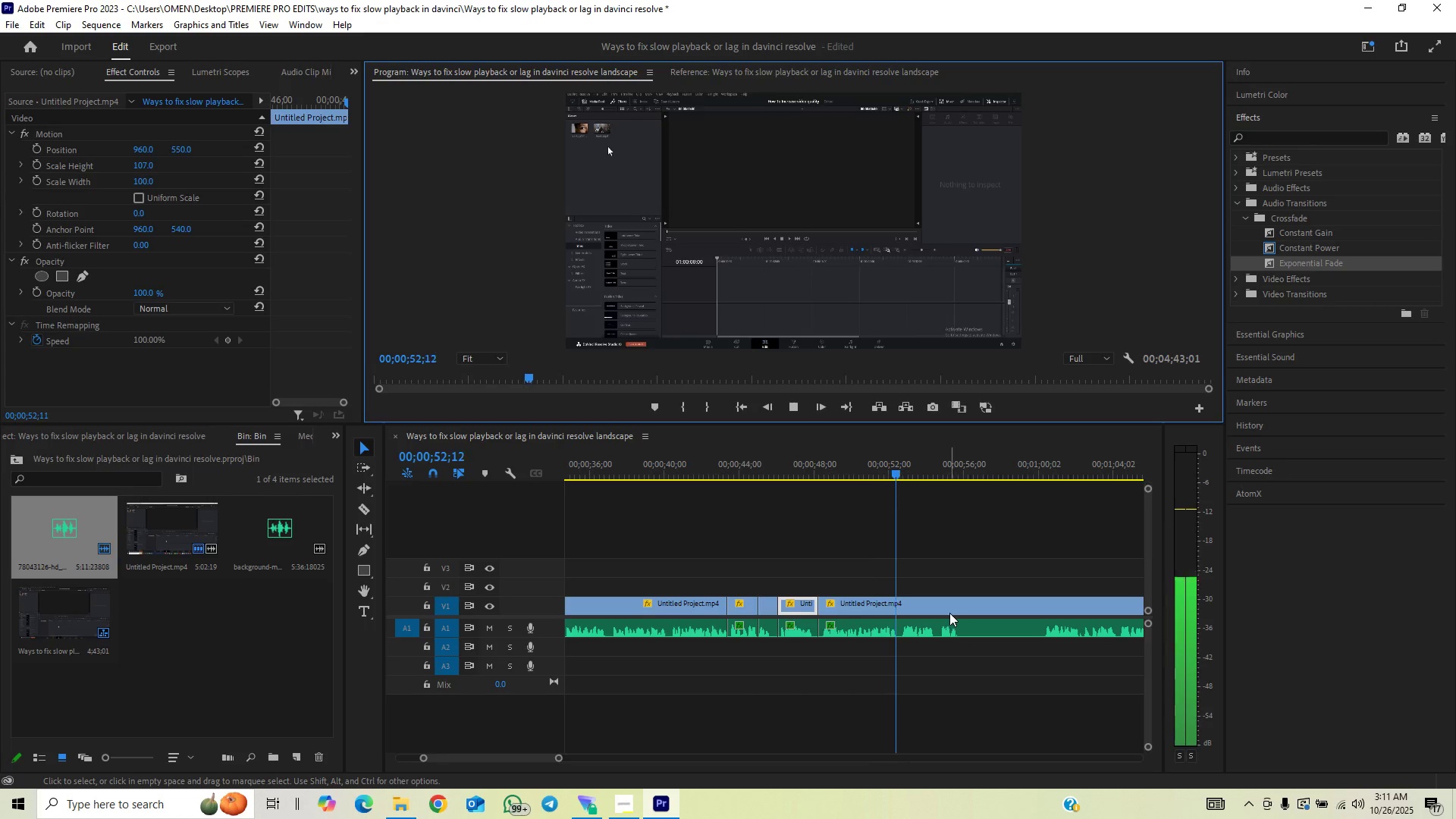 
key(Space)
 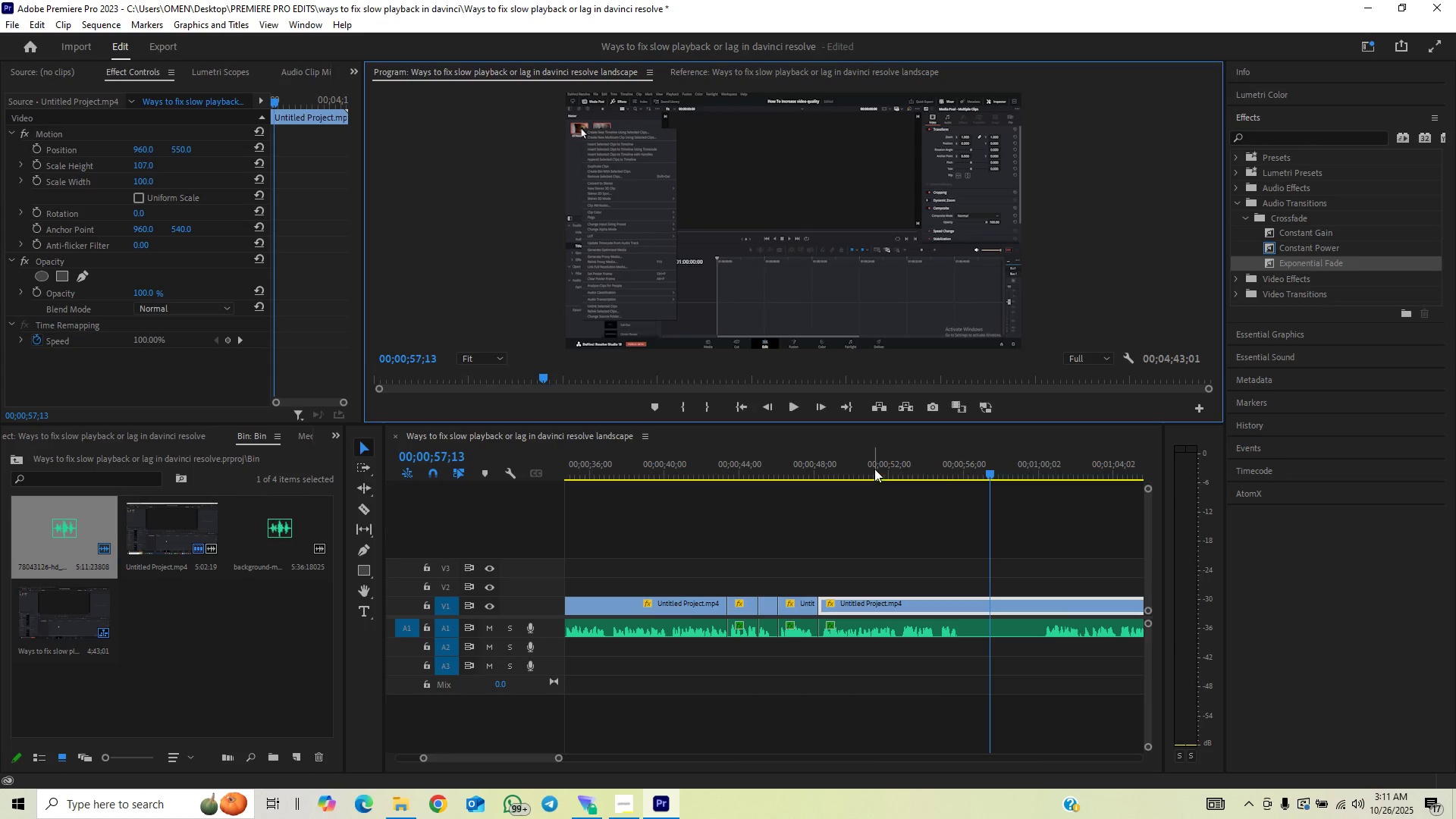 
left_click([874, 469])
 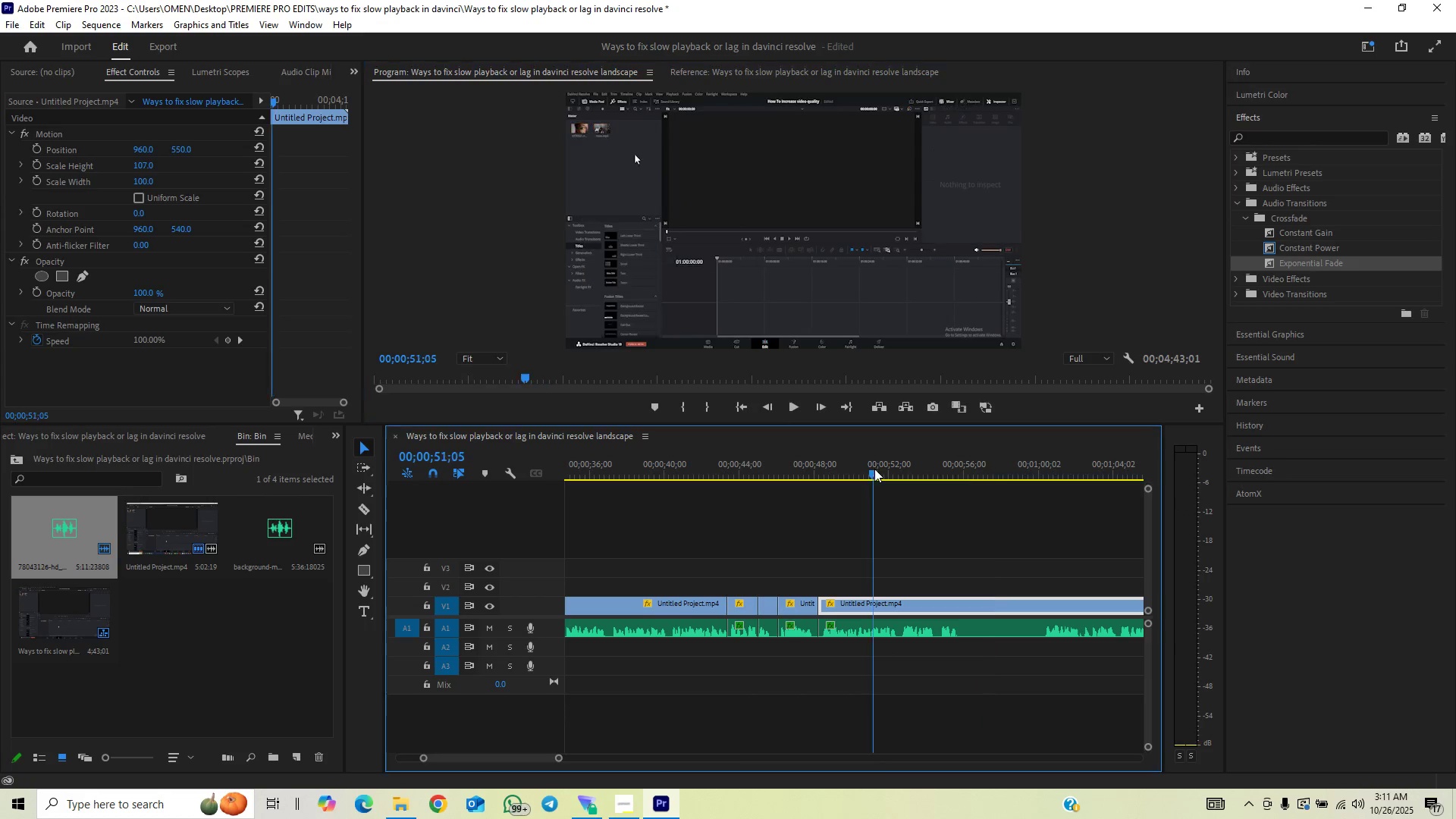 
key(Space)
 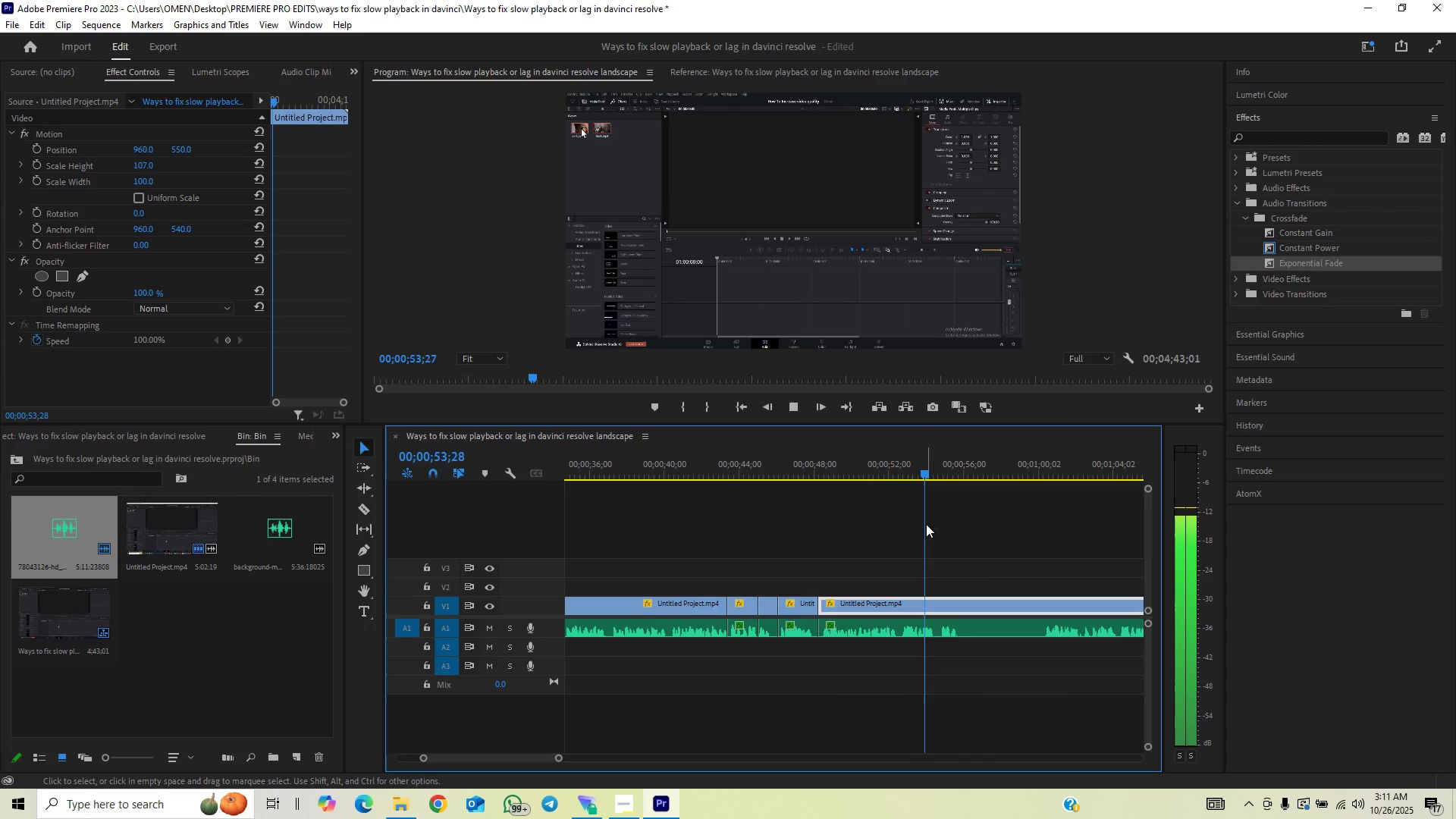 
key(Space)
 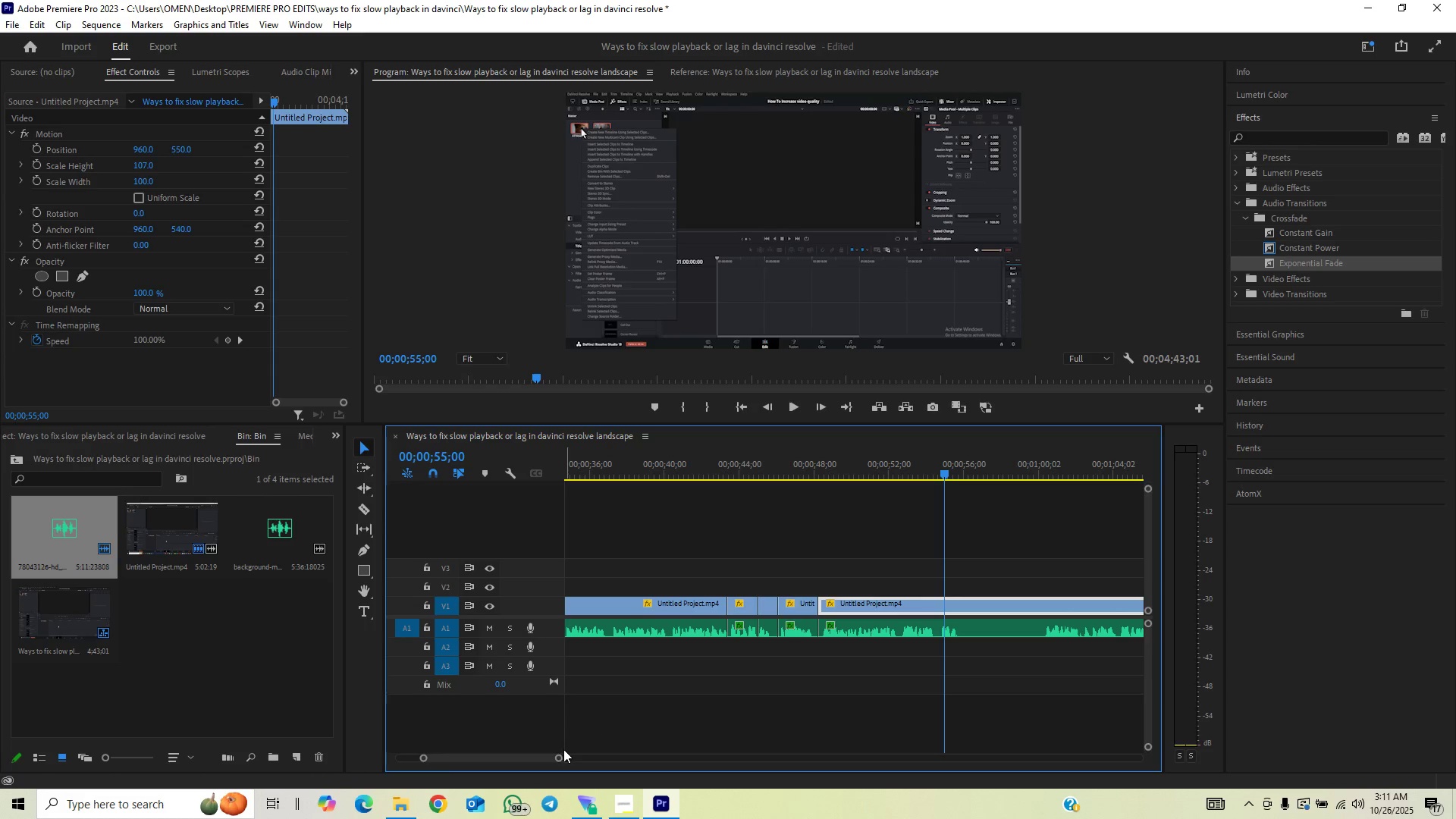 
left_click_drag(start_coordinate=[555, 758], to_coordinate=[519, 767])
 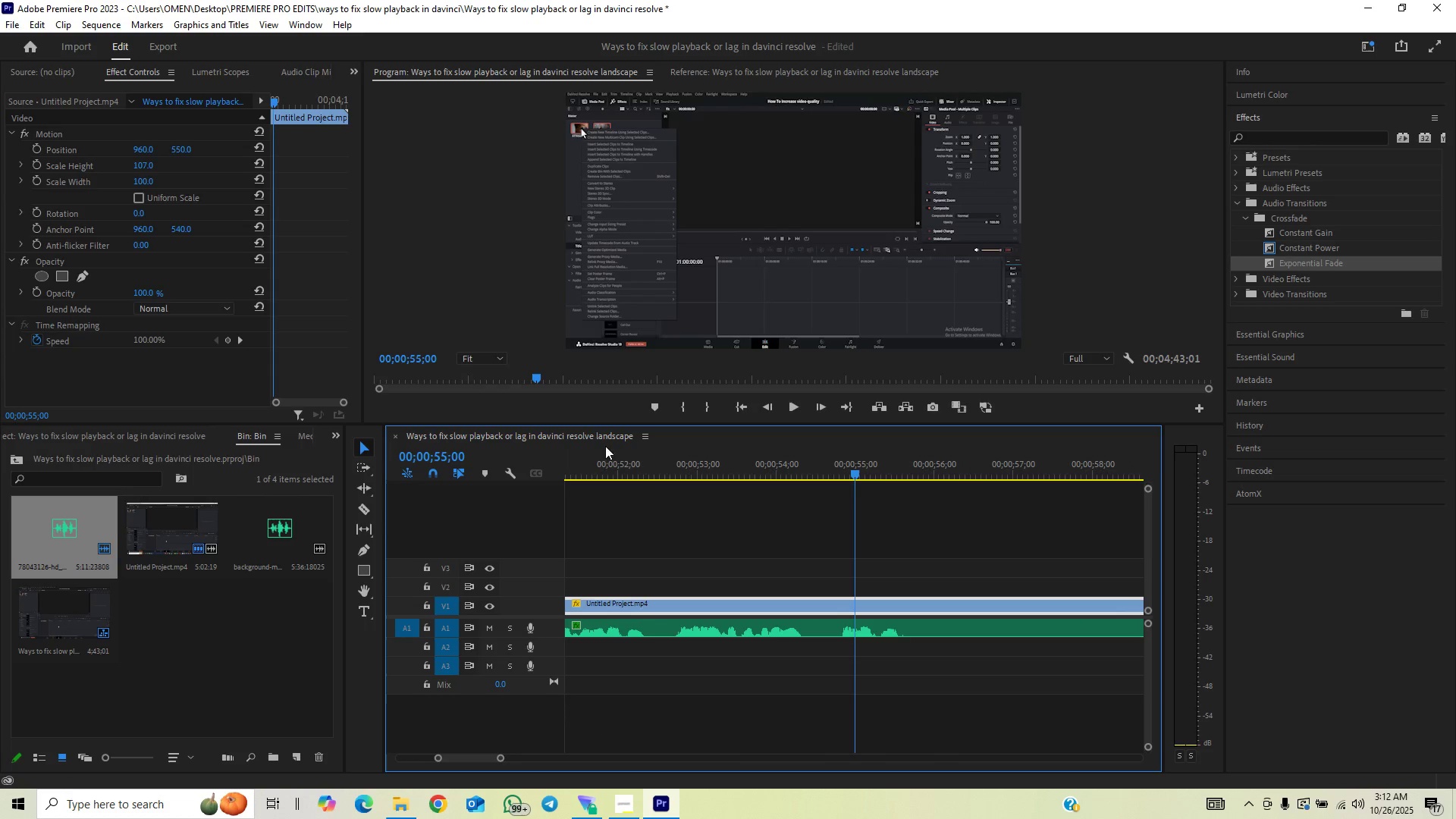 
double_click([610, 466])
 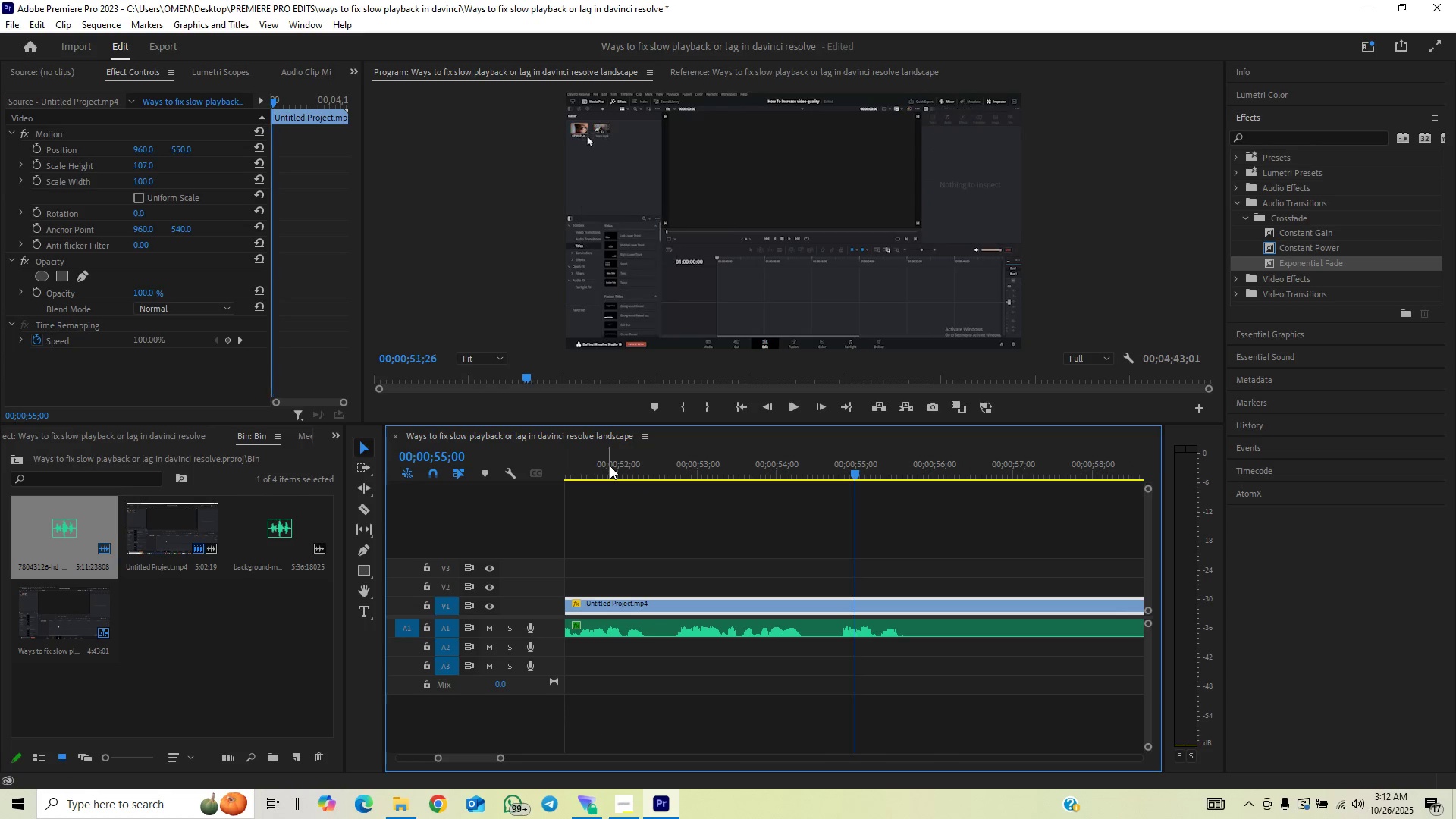 
key(Space)
 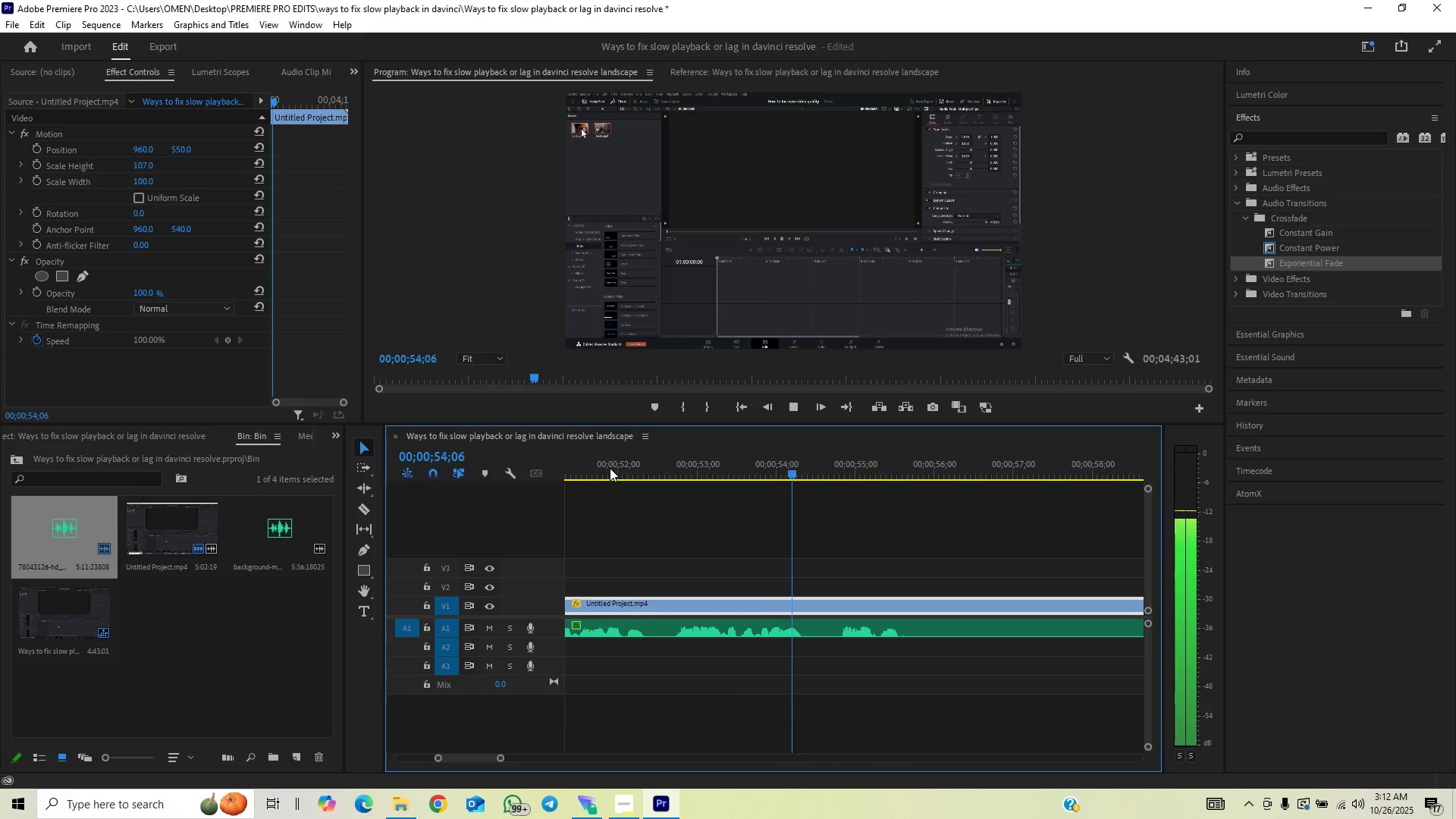 
key(Space)
 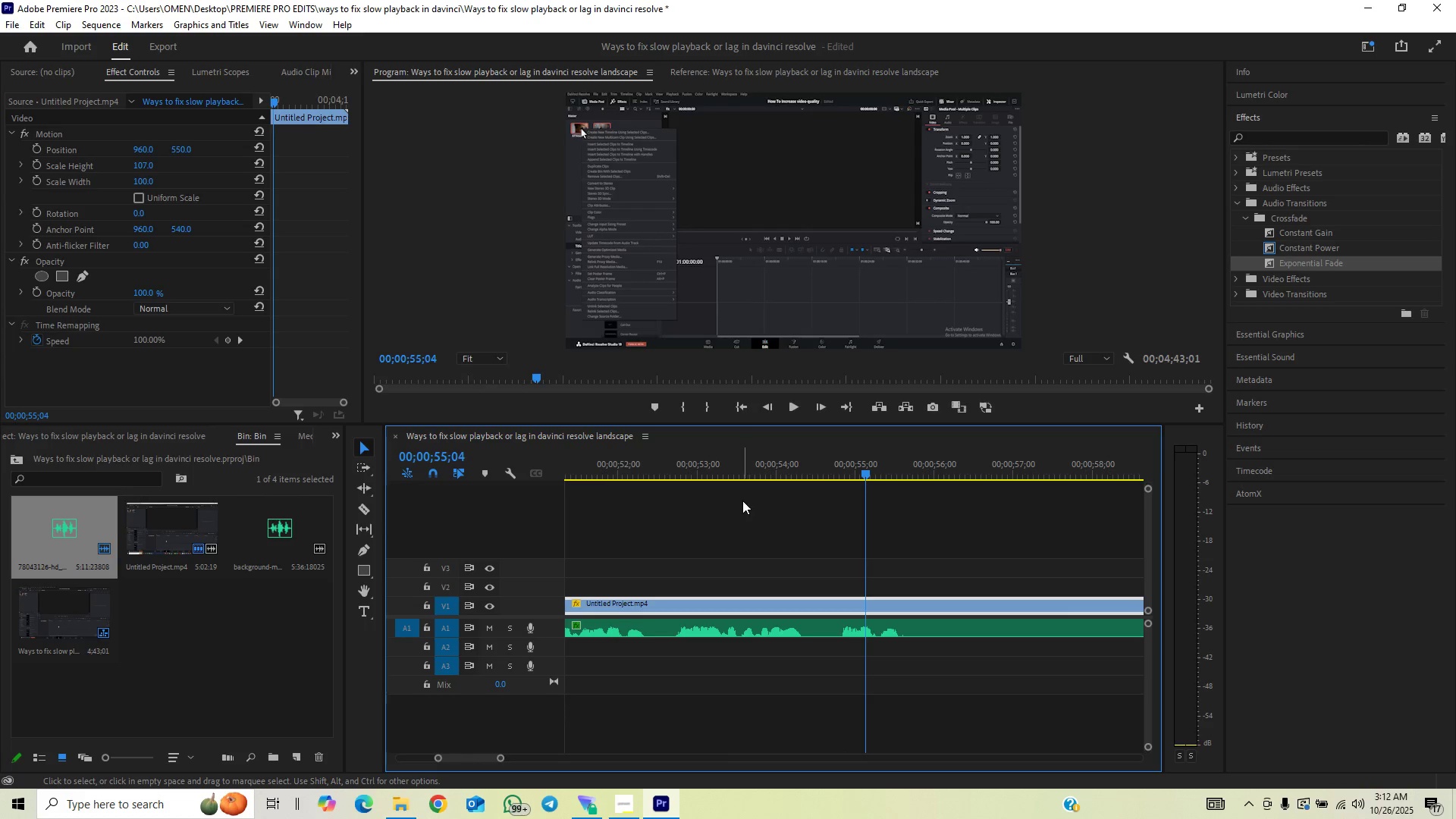 
left_click_drag(start_coordinate=[781, 464], to_coordinate=[840, 491])
 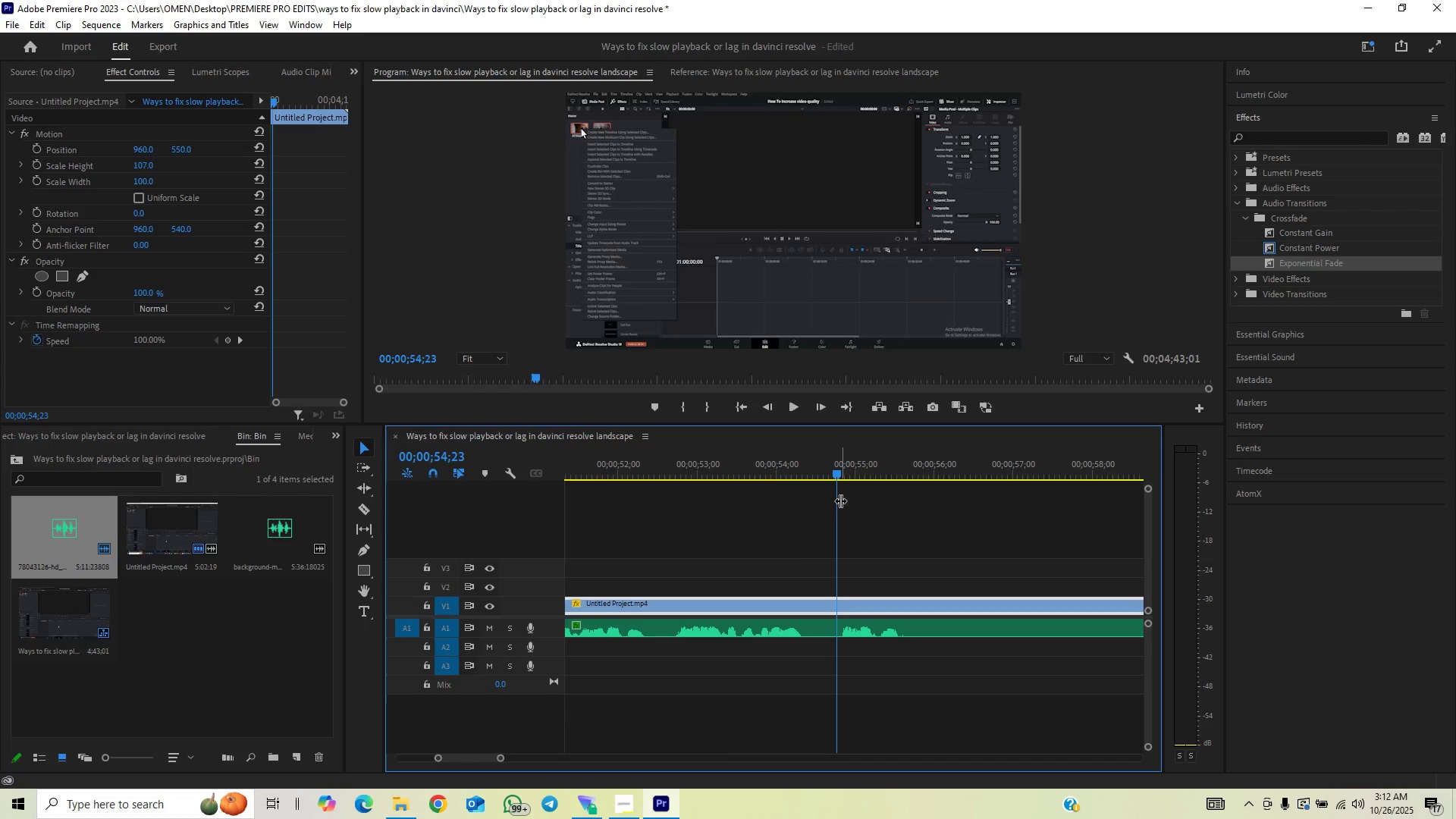 
key(C)
 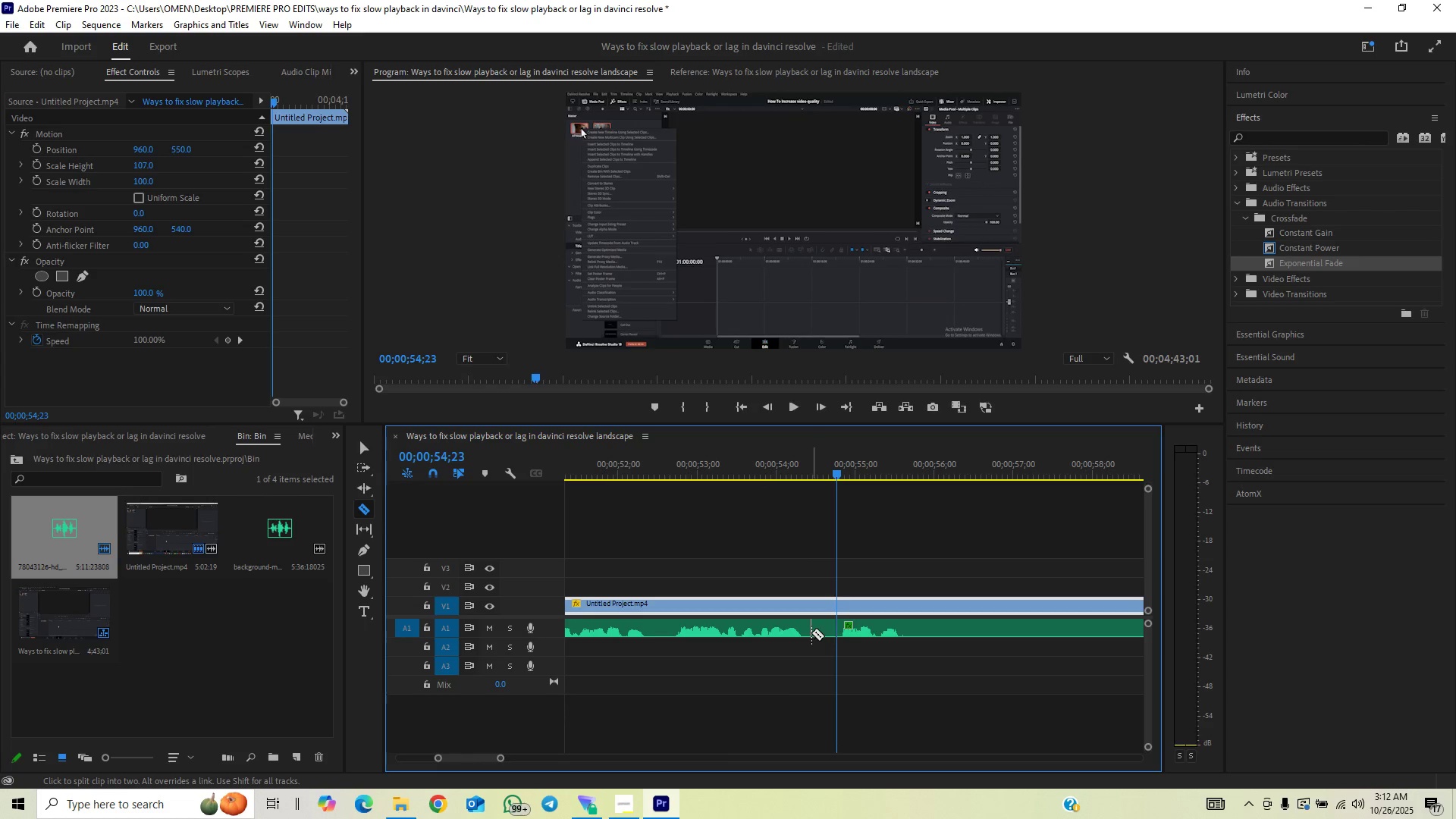 
left_click([802, 635])
 